 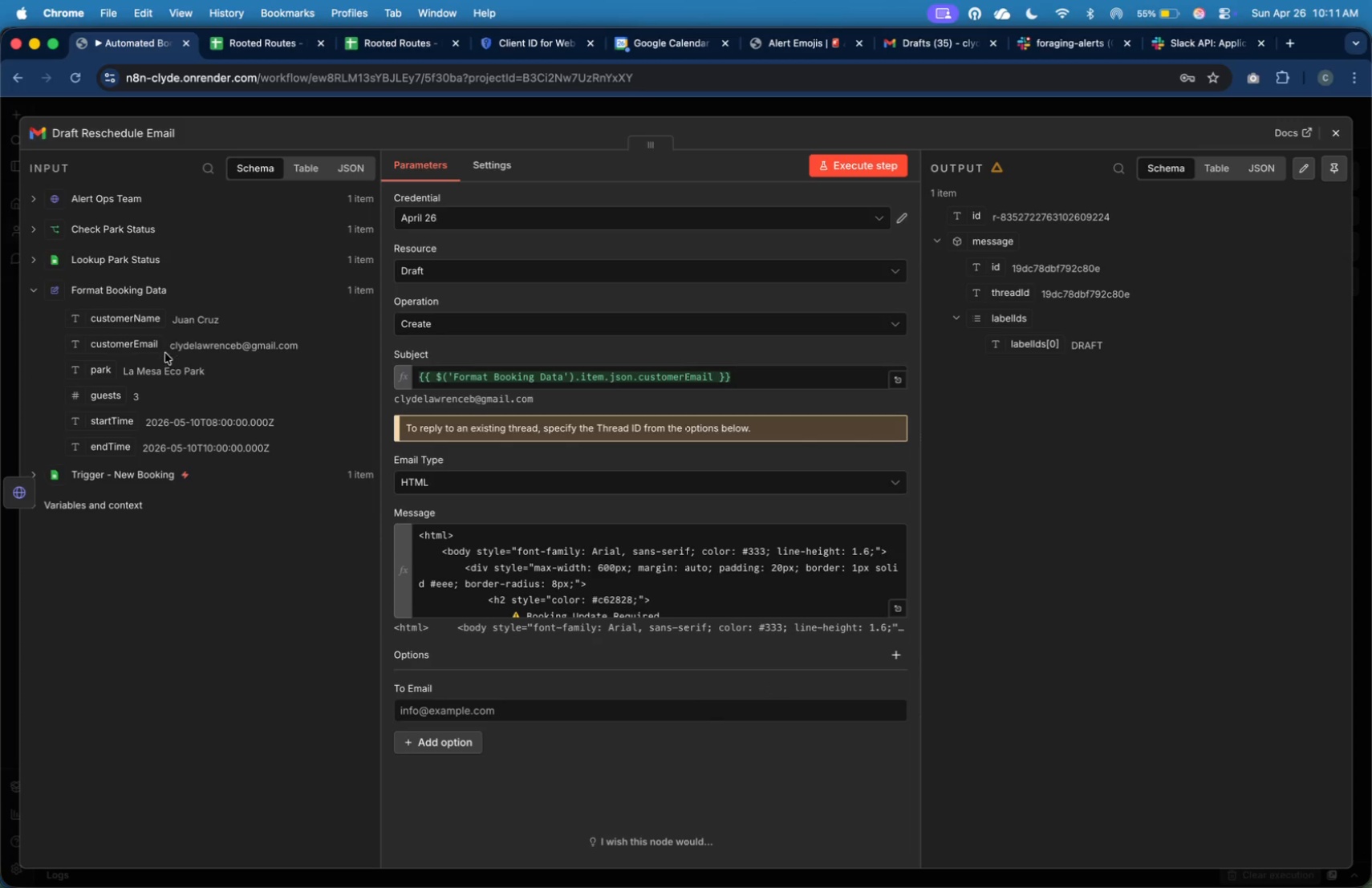 
left_click_drag(start_coordinate=[112, 347], to_coordinate=[444, 710])
 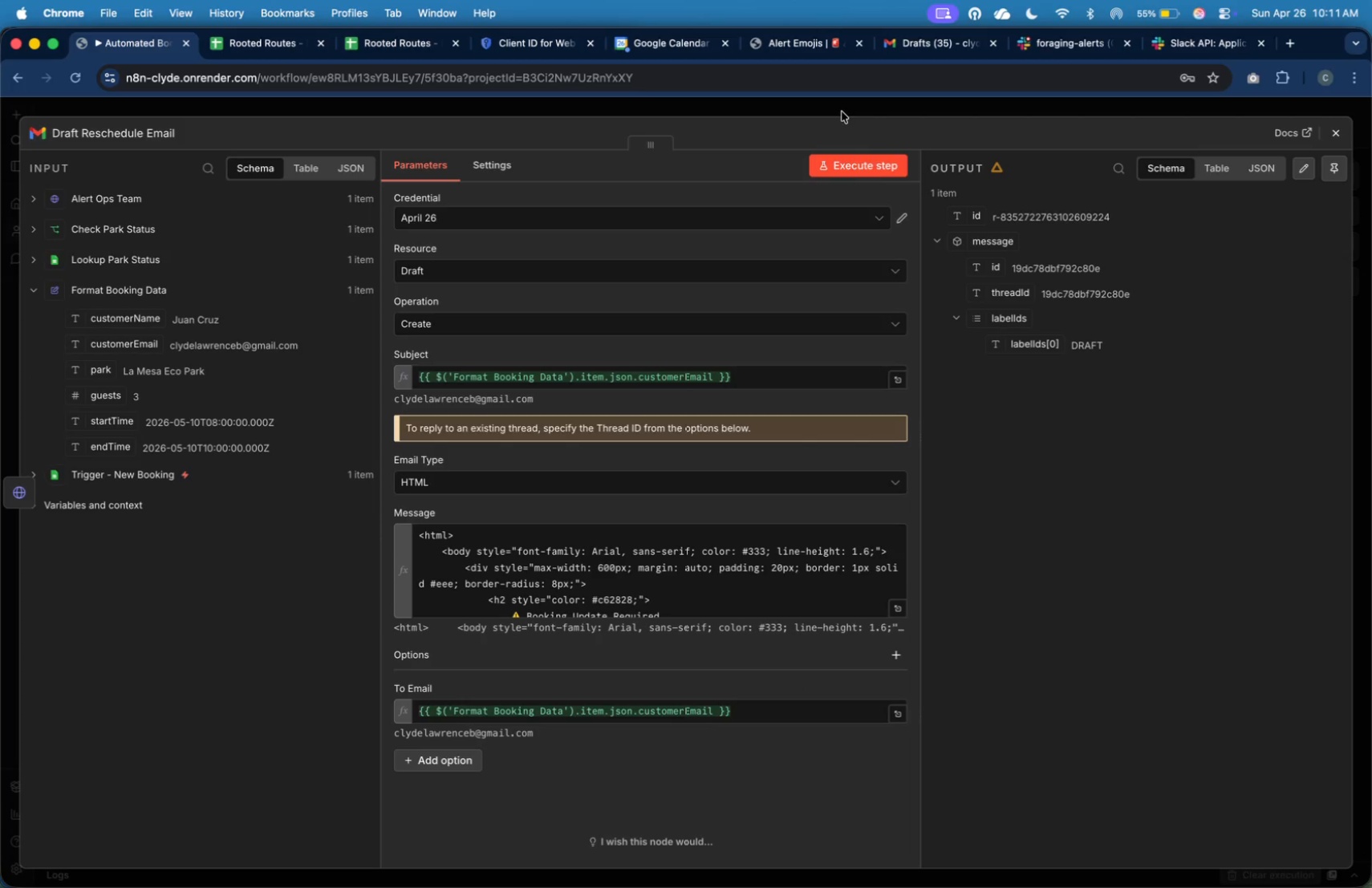 
left_click([859, 170])
 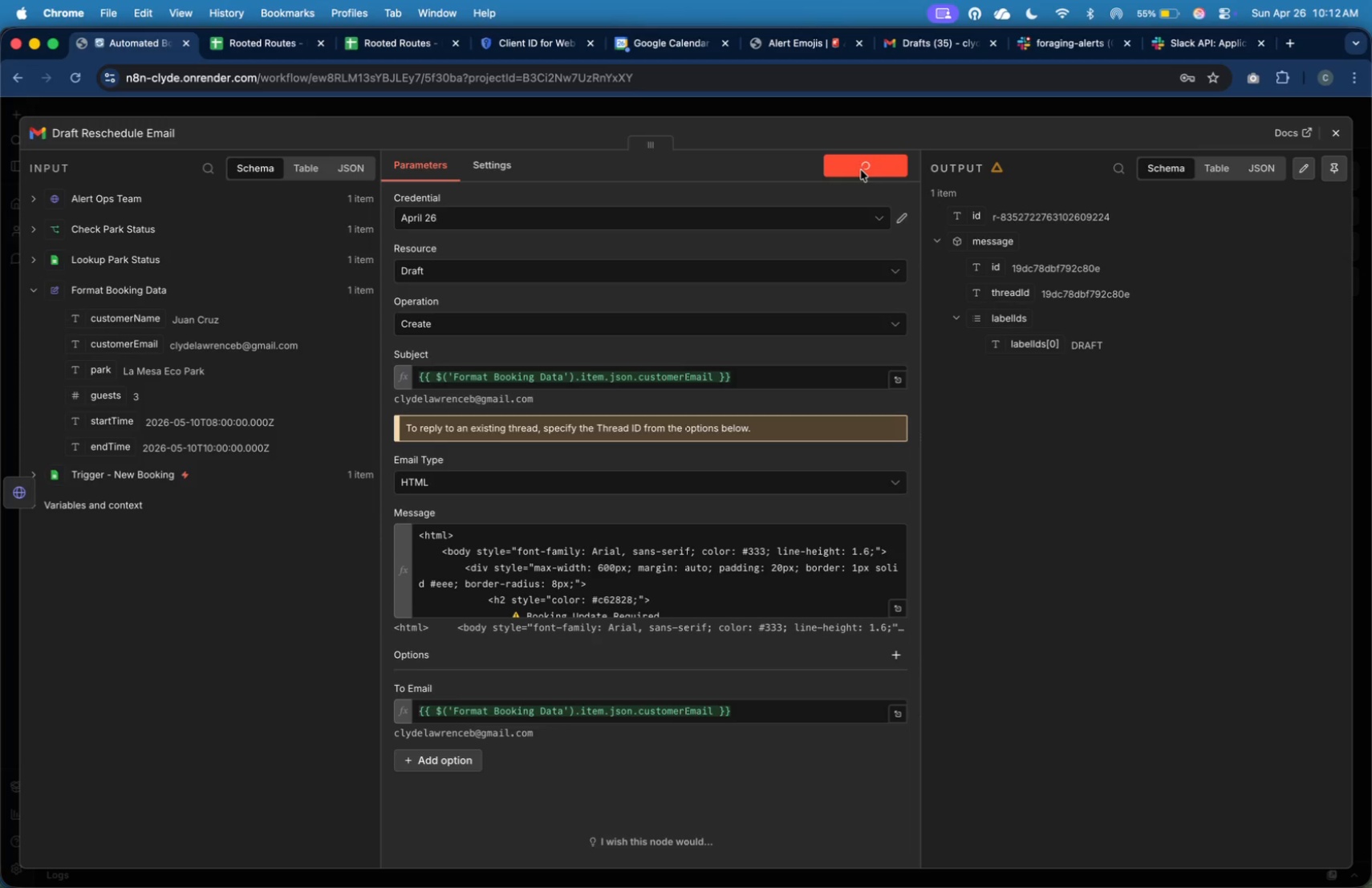 
wait(21.93)
 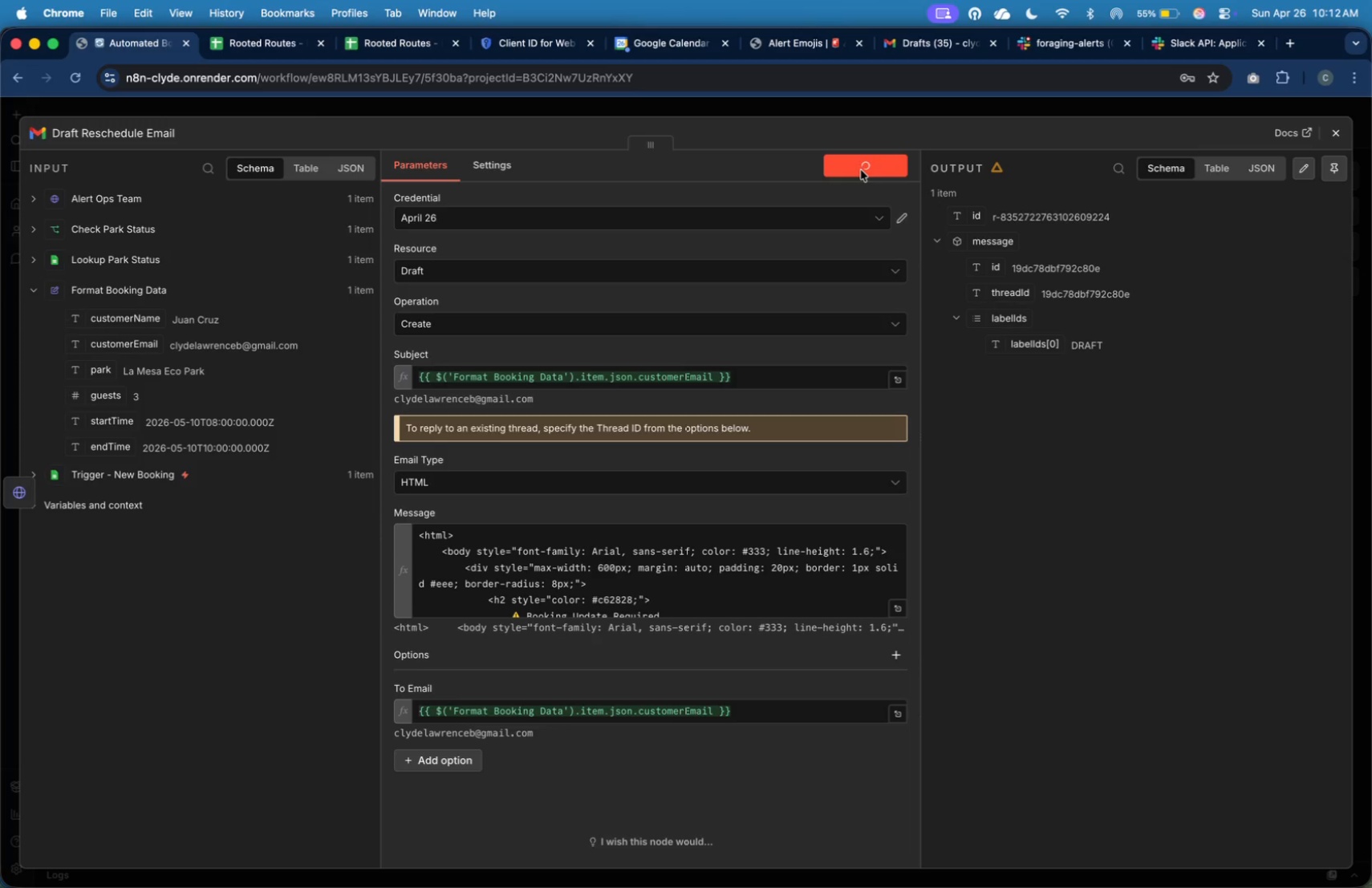 
left_click([158, 326])
 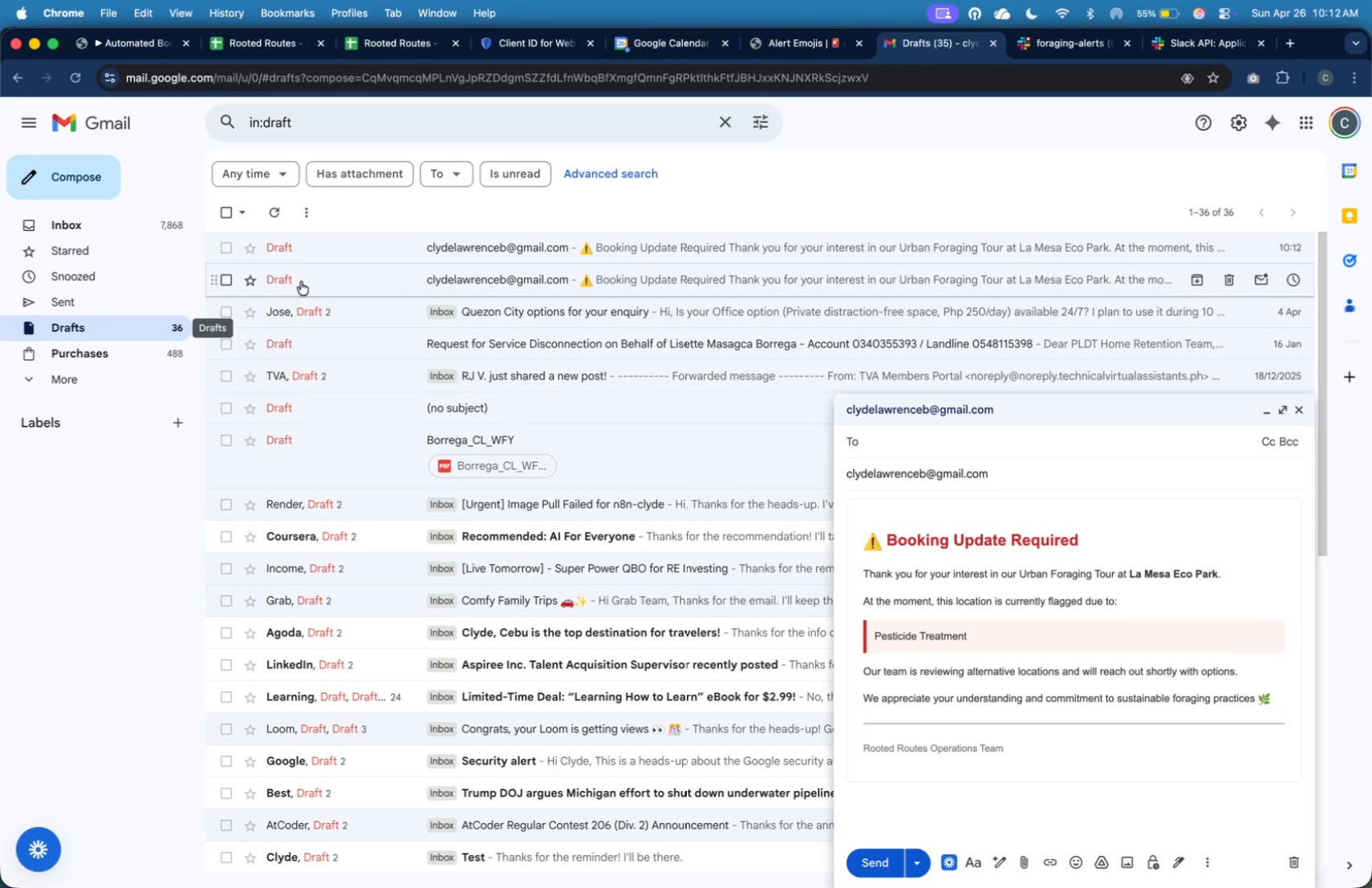 
left_click([342, 245])
 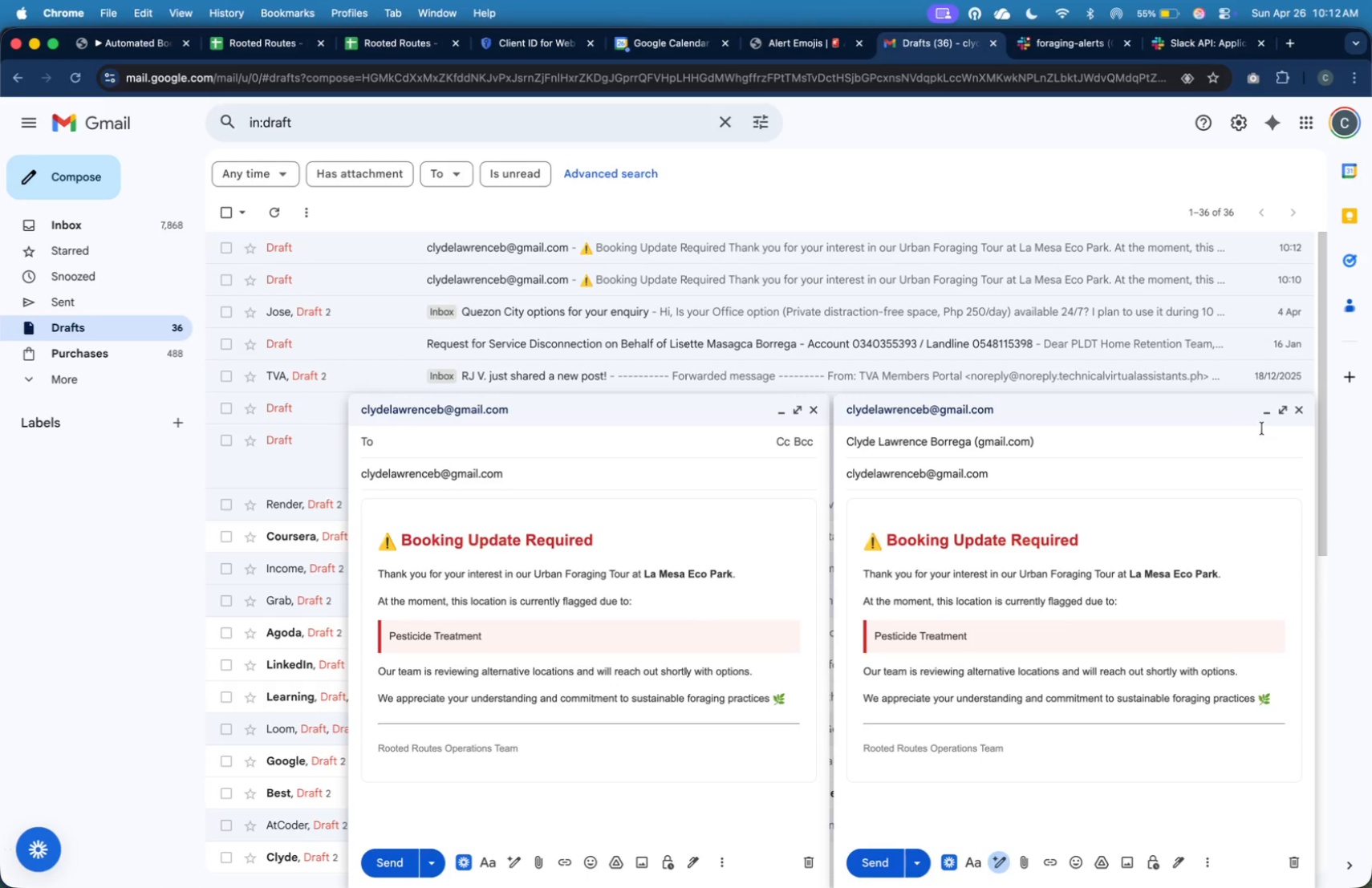 
left_click([1297, 414])
 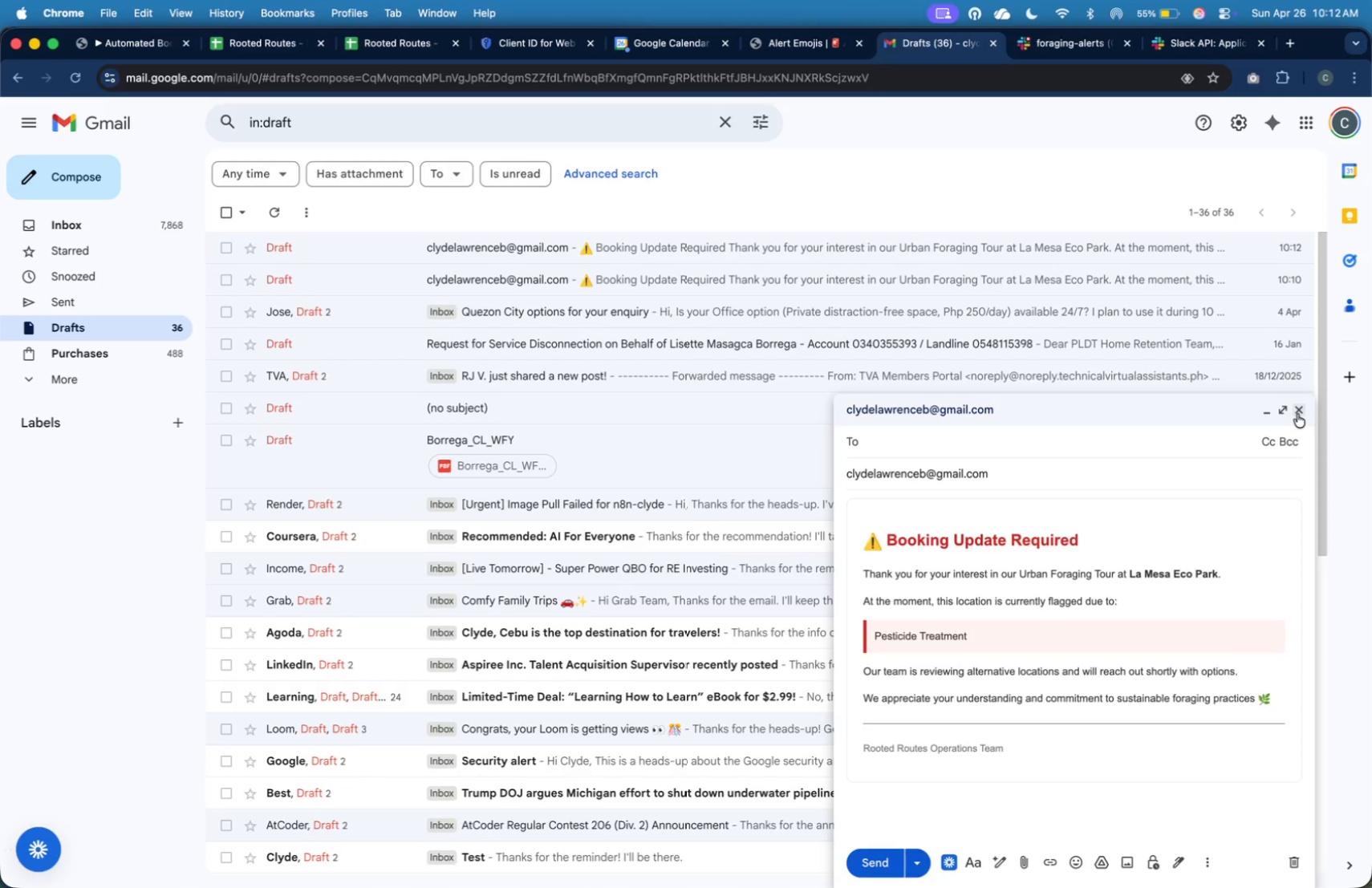 
left_click([1297, 414])
 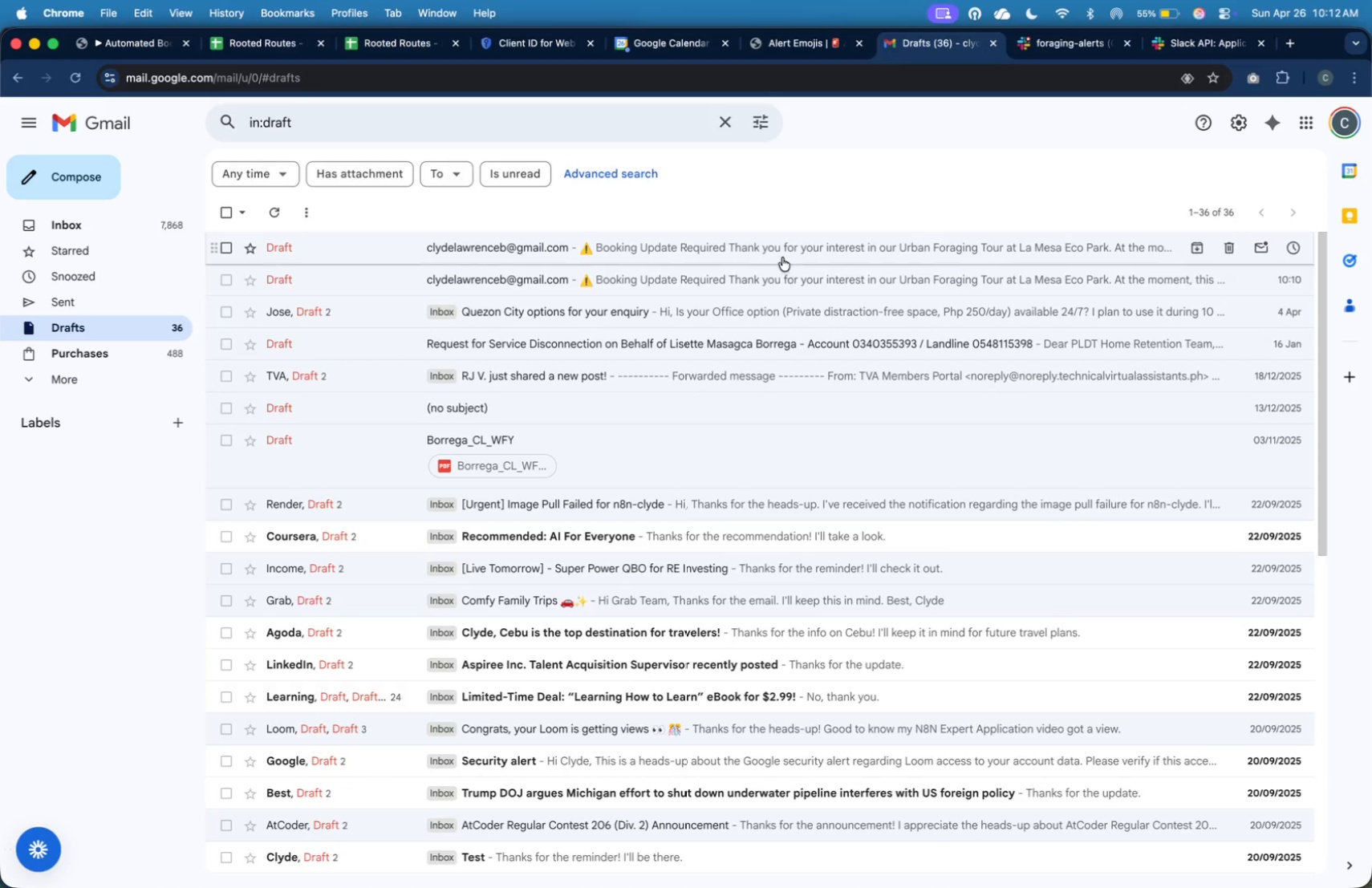 
left_click([781, 251])
 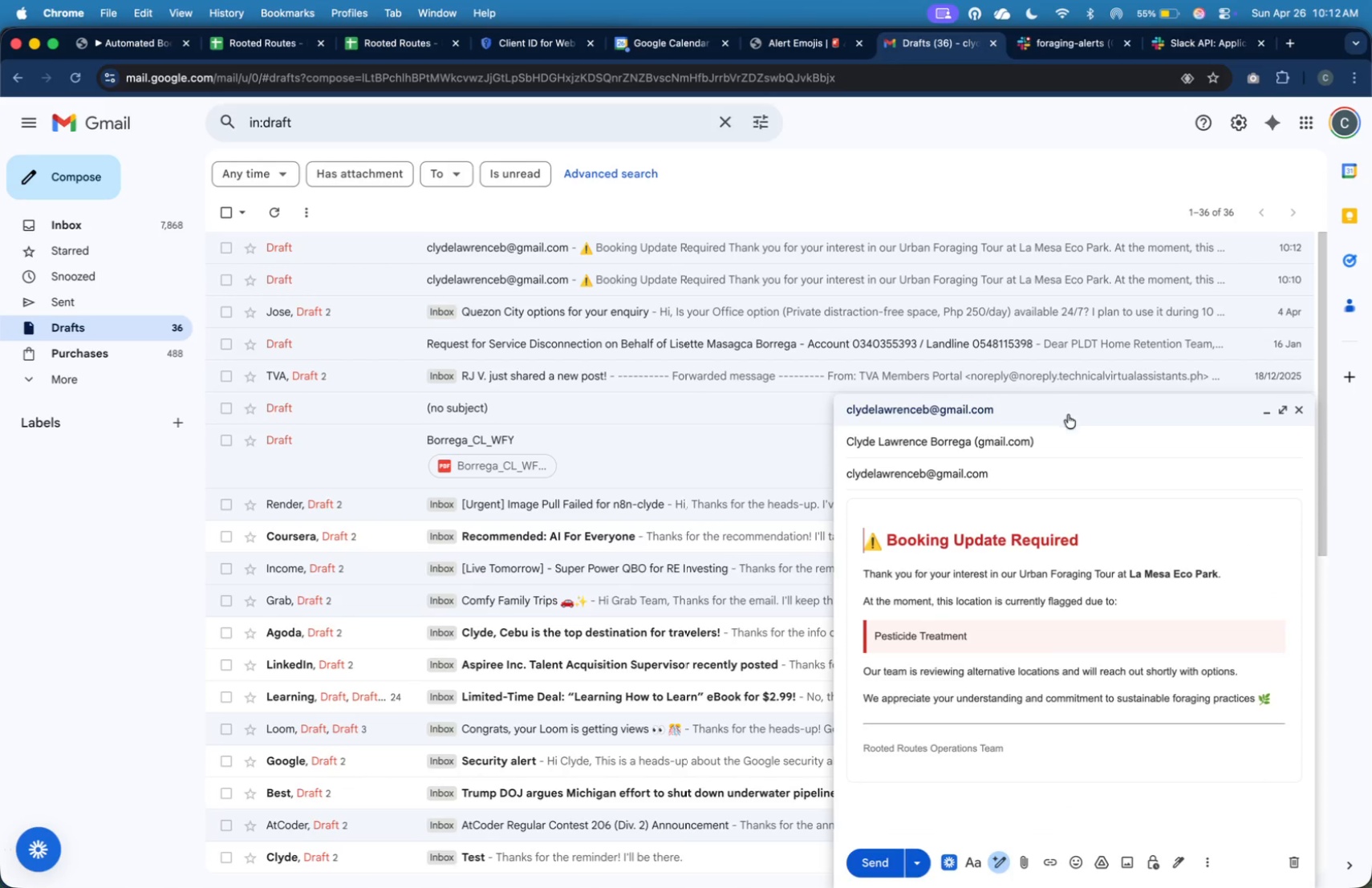 
left_click([1067, 443])
 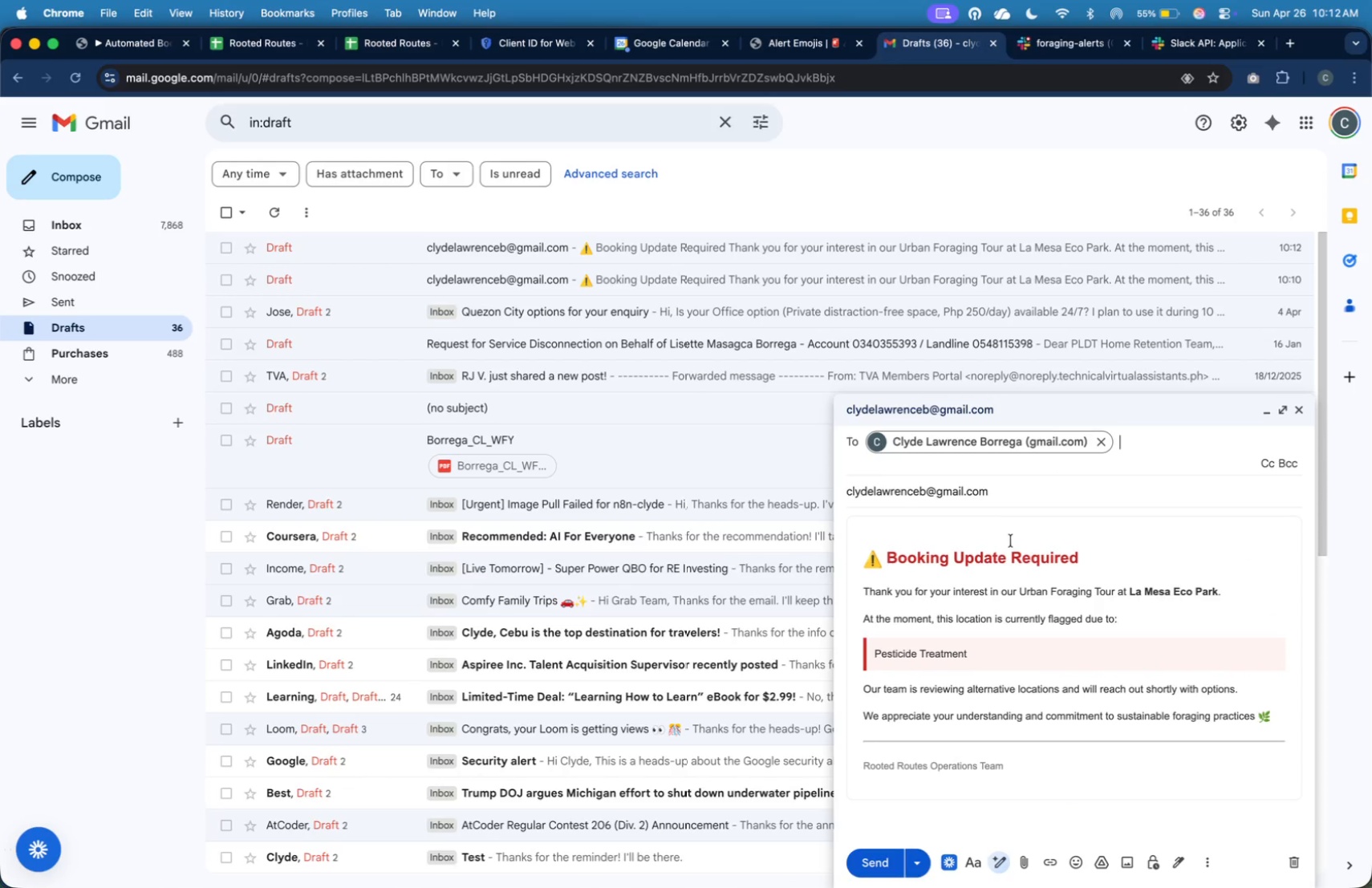 
left_click([1011, 591])
 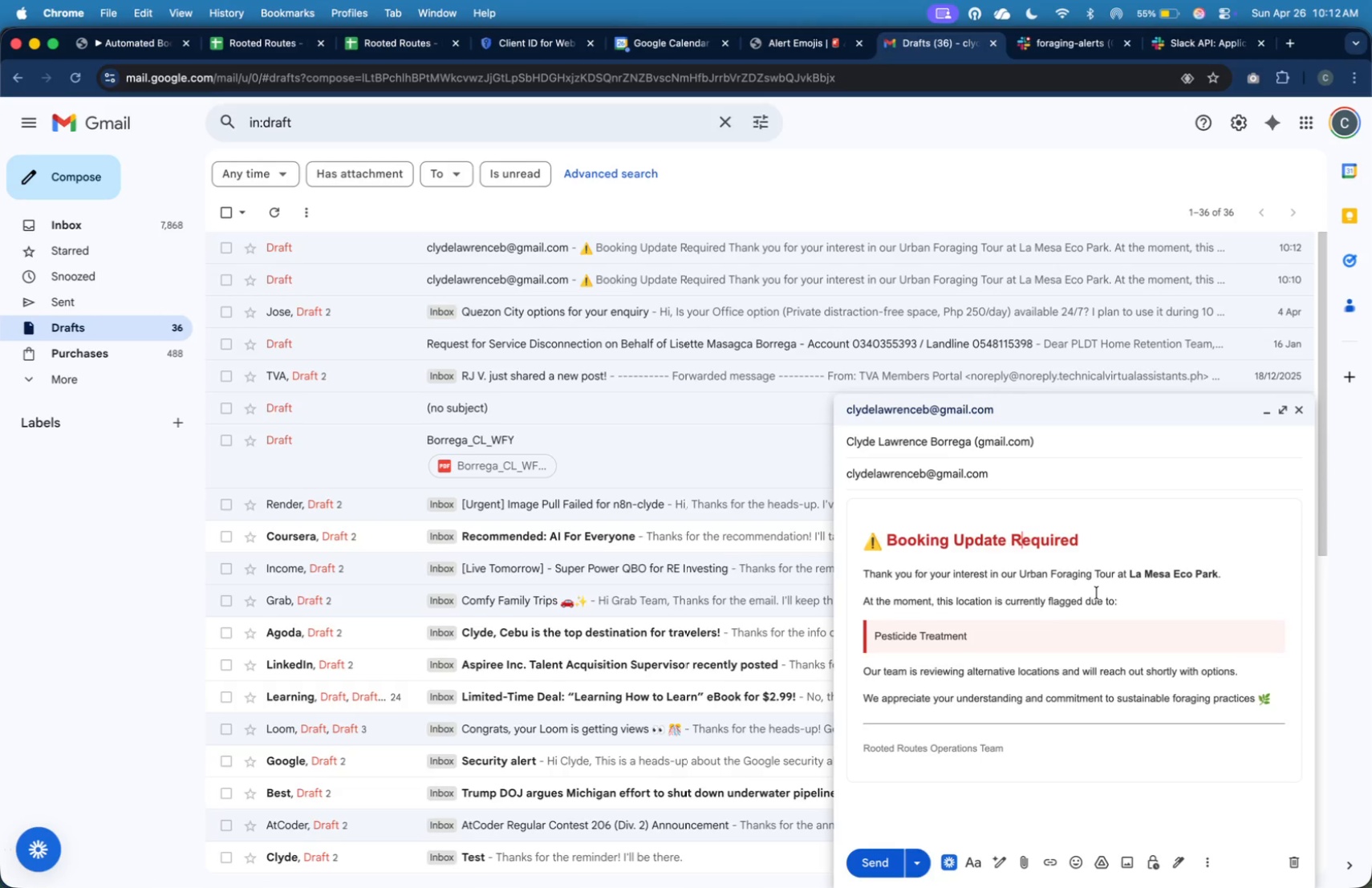 
wait(9.04)
 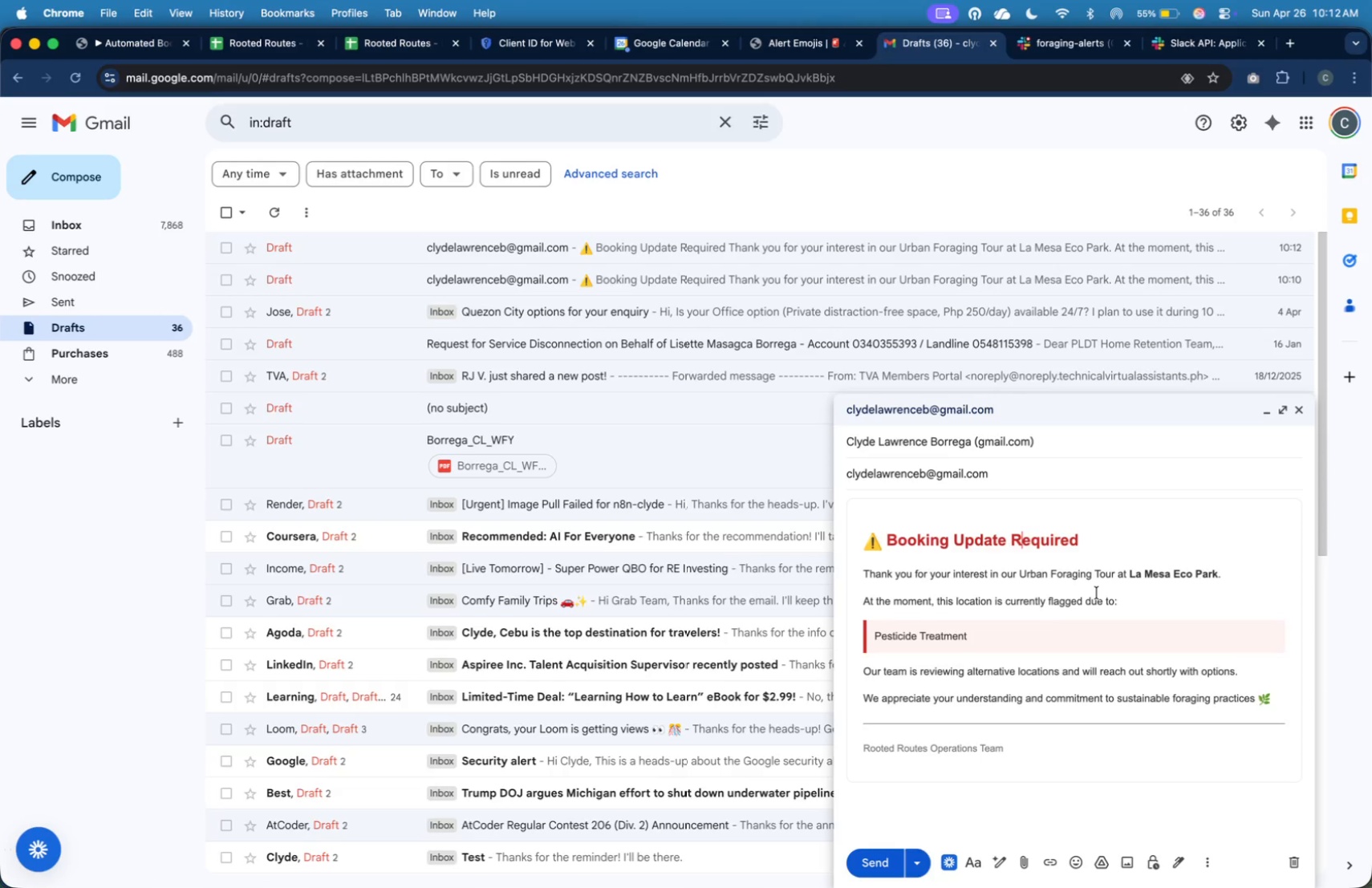 
mouse_move([177, 59])
 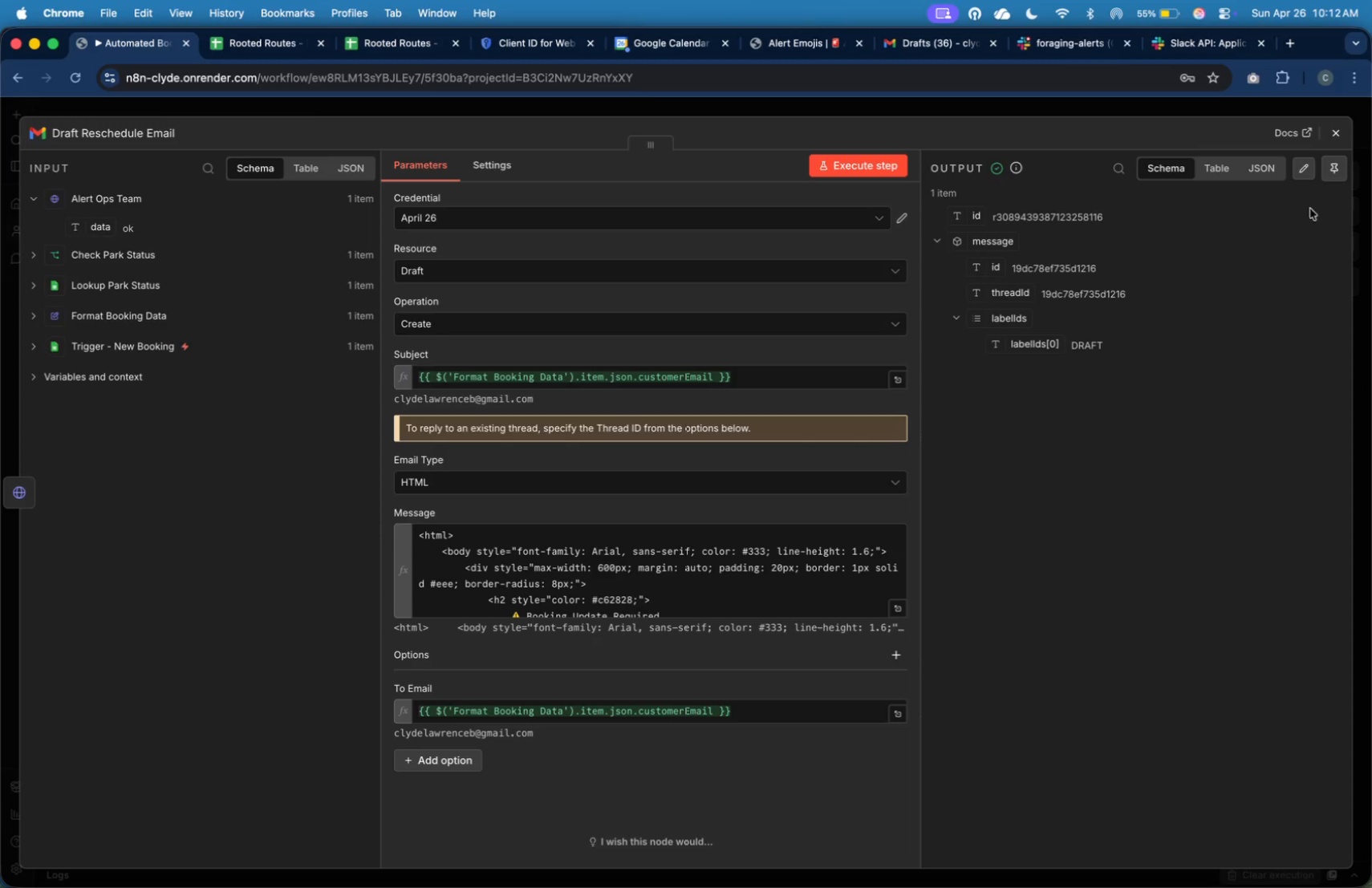 
left_click([1330, 132])
 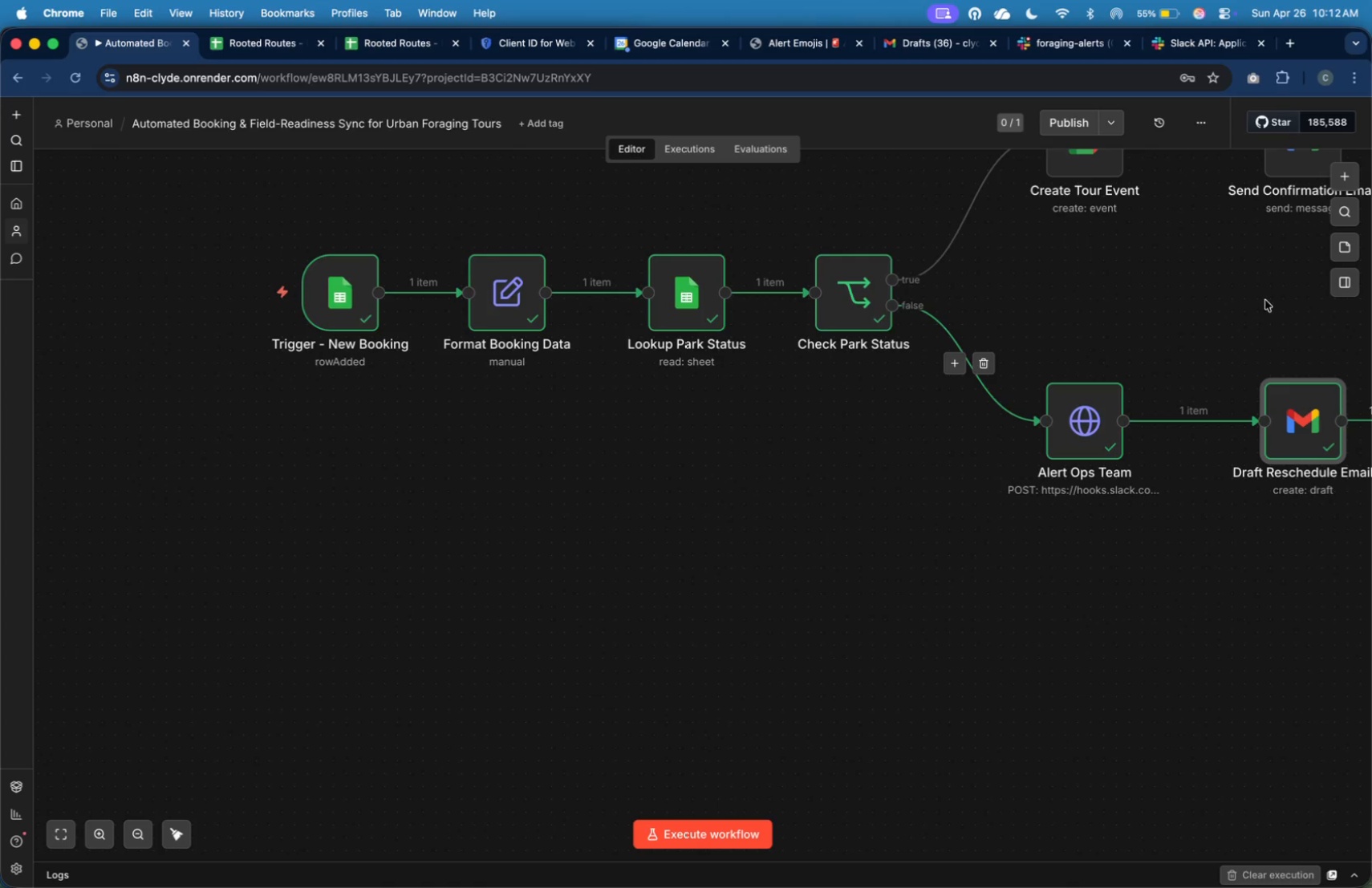 
left_click([1338, 181])
 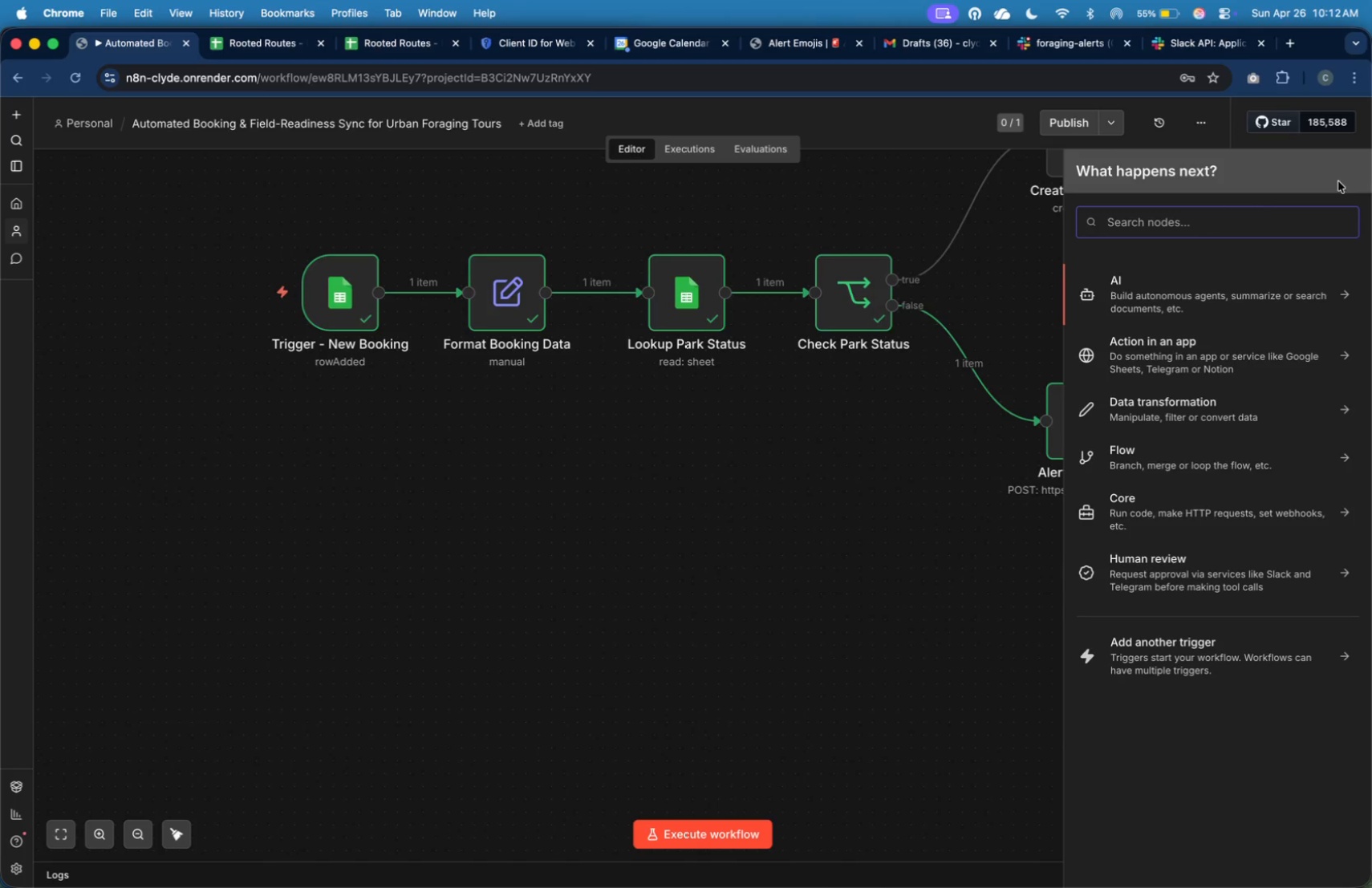 
type(err)
 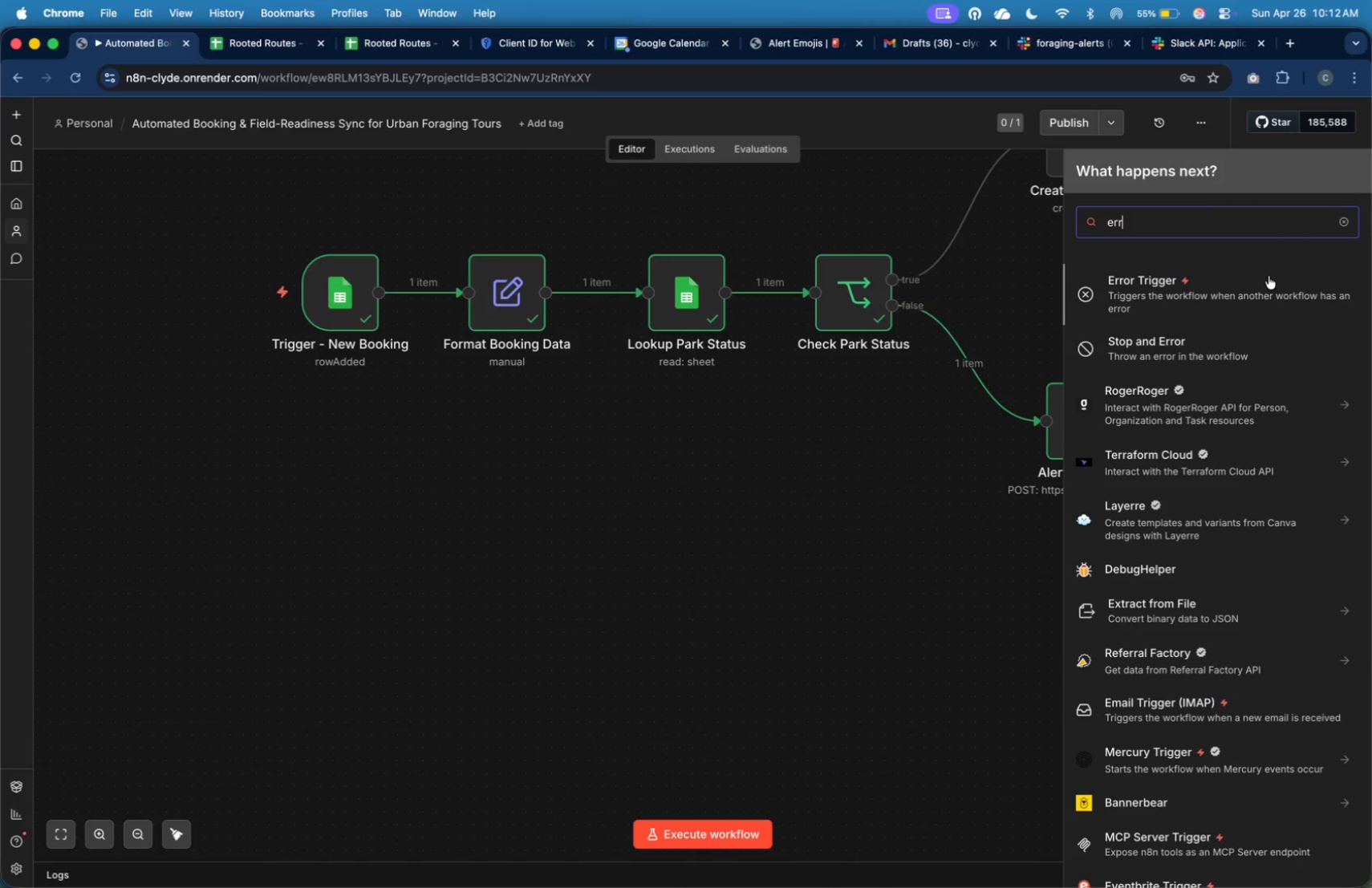 
left_click([1267, 278])
 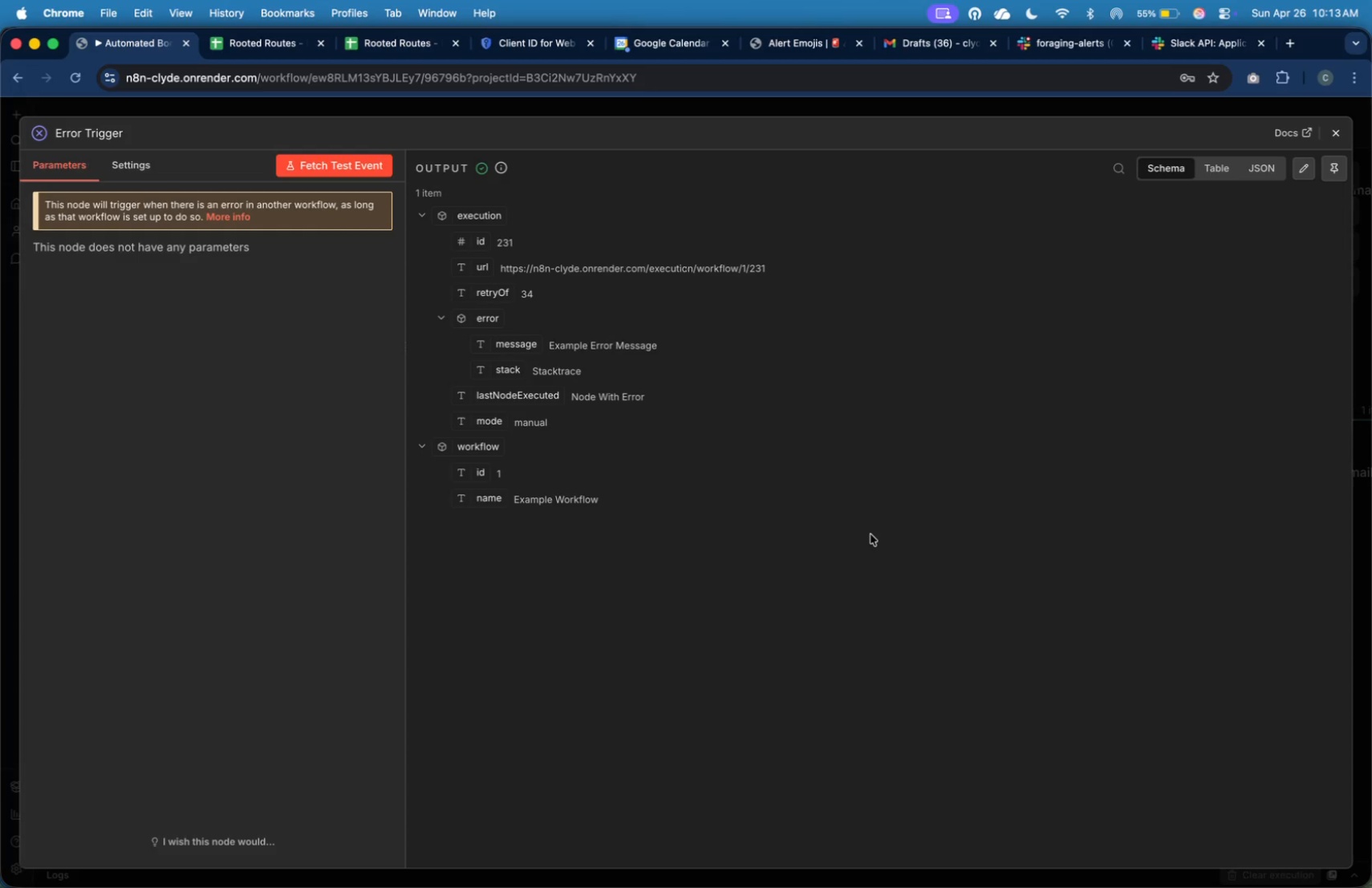 
wait(73.65)
 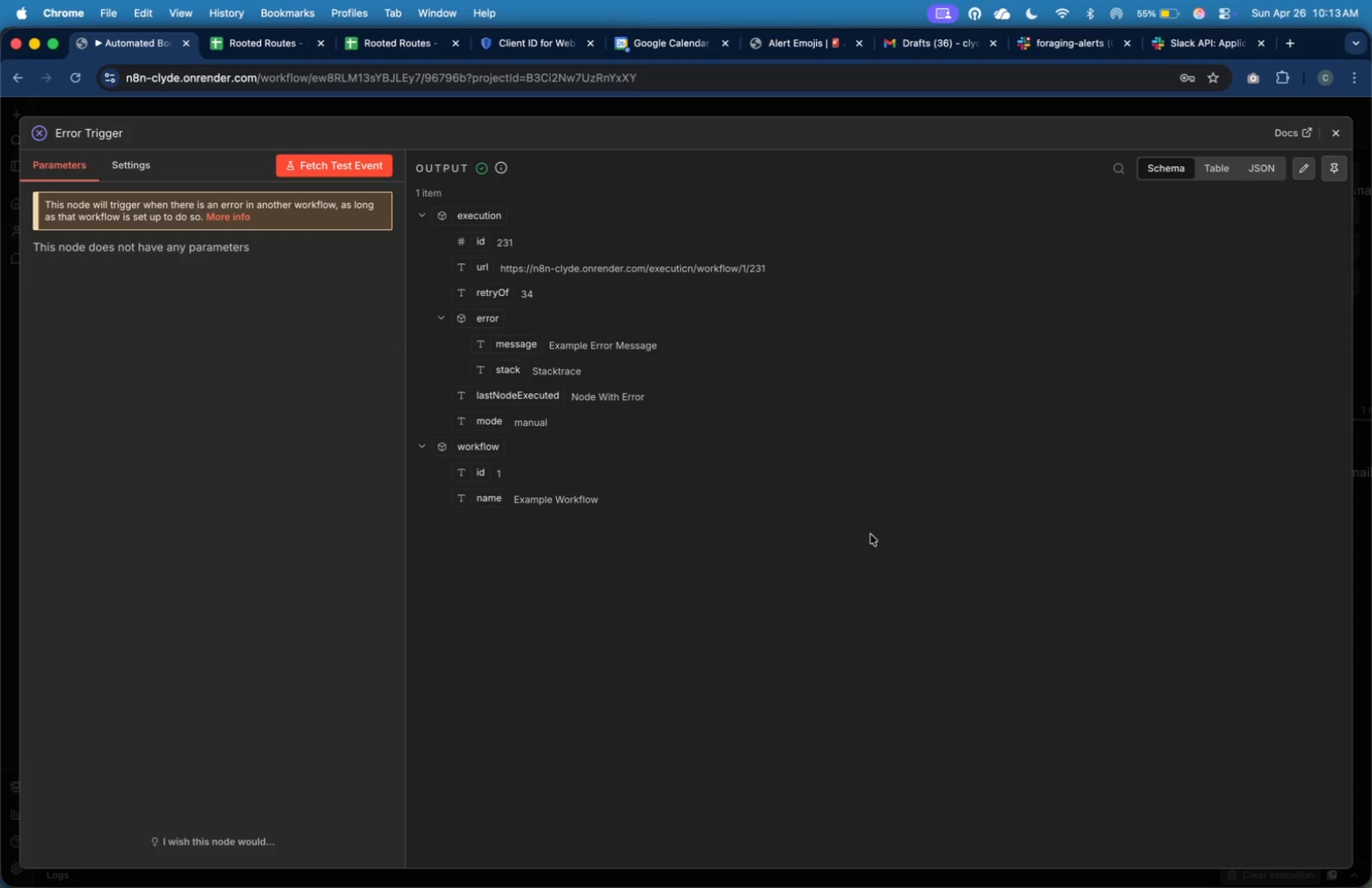 
left_click([1329, 137])
 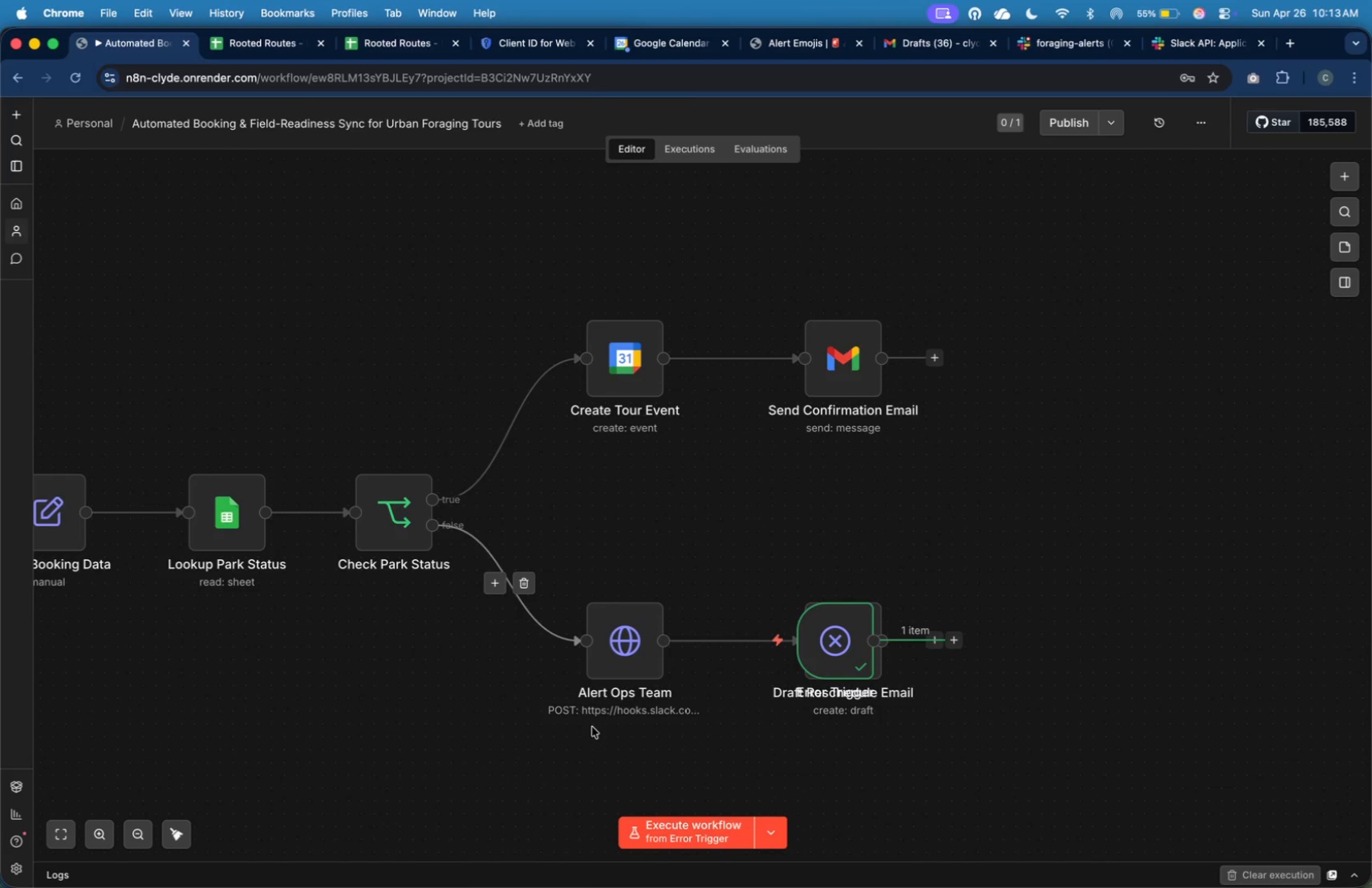 
left_click_drag(start_coordinate=[840, 623], to_coordinate=[830, 562])
 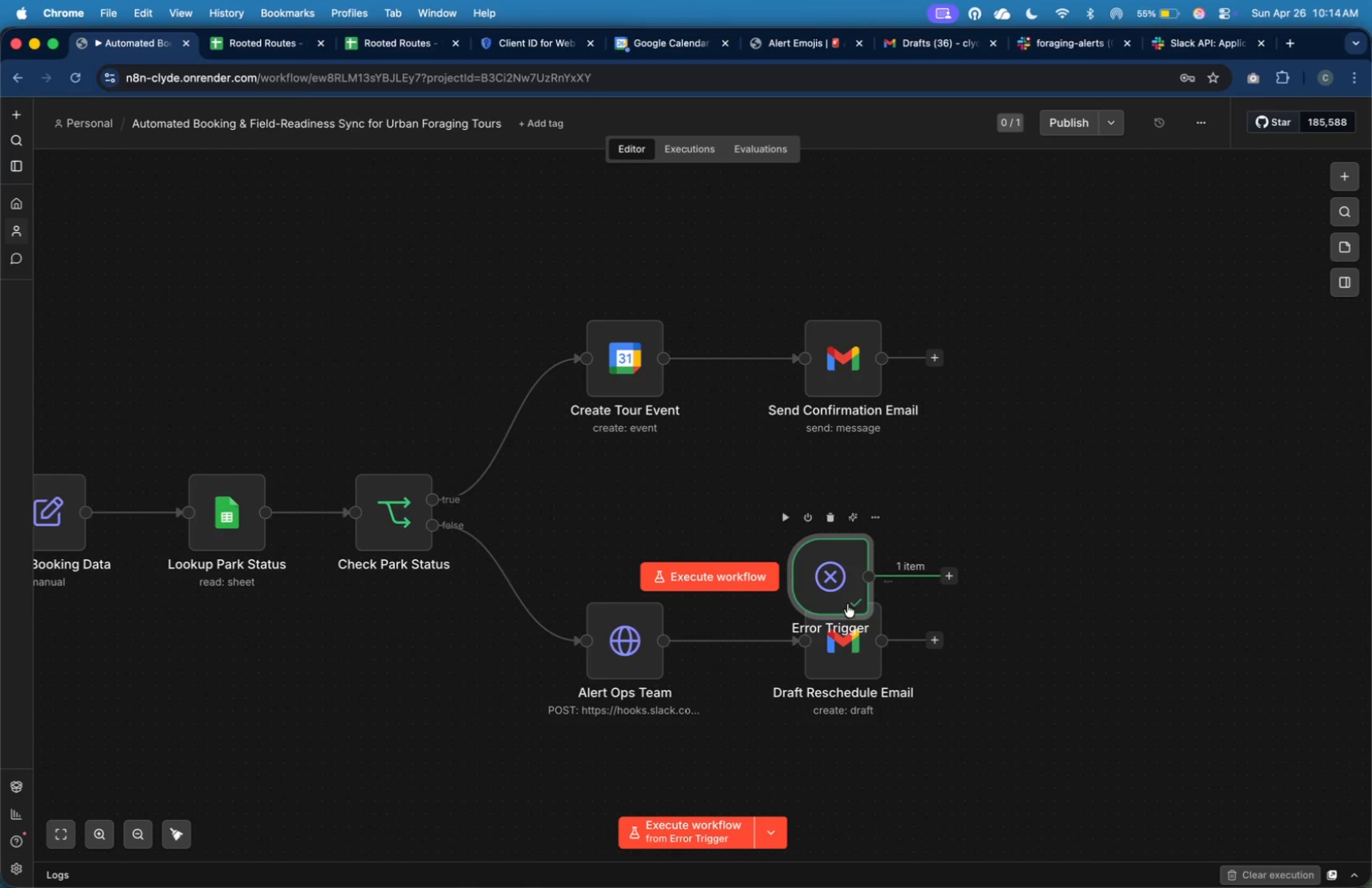 
left_click_drag(start_coordinate=[843, 594], to_coordinate=[395, 732])
 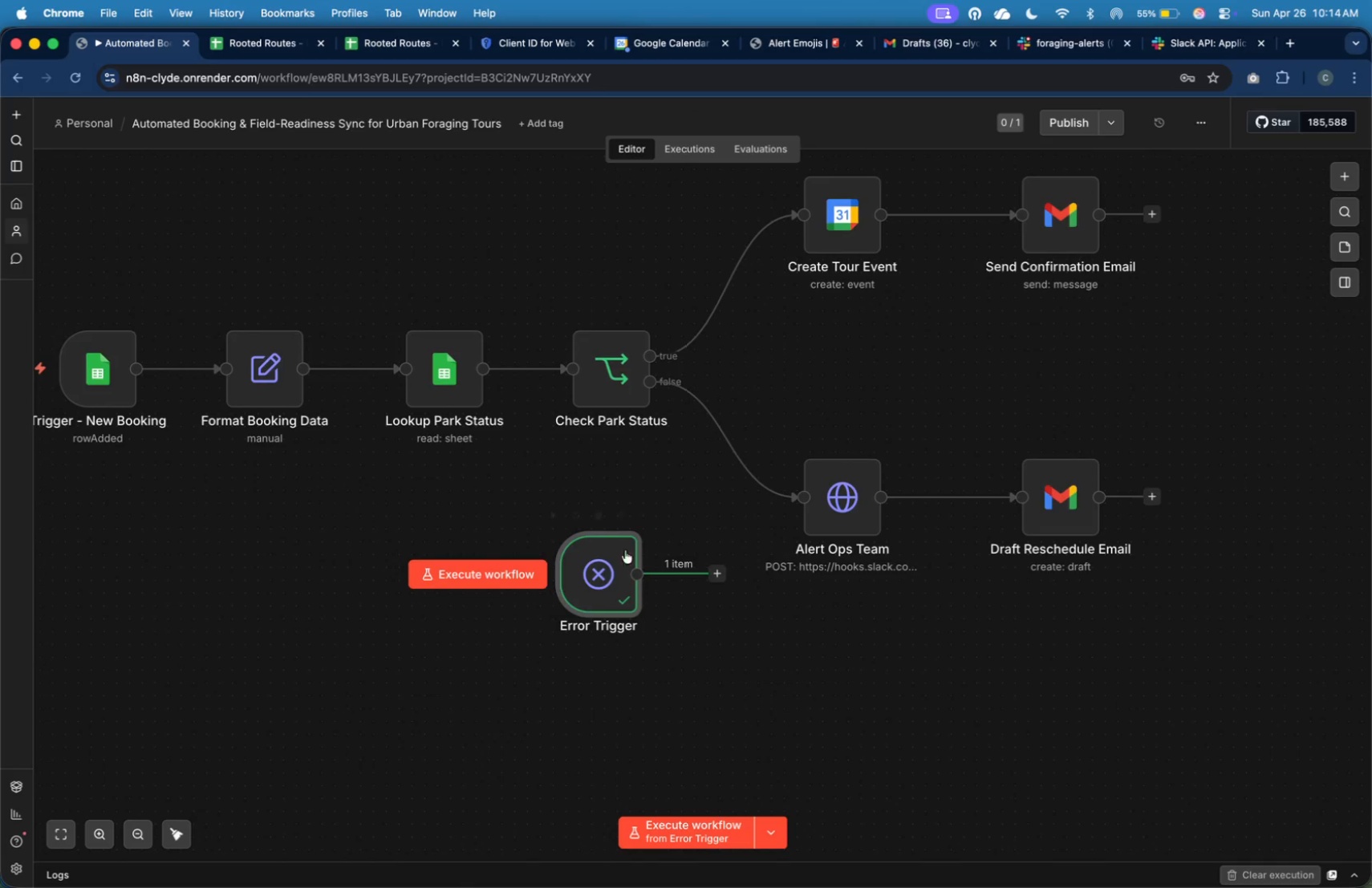 
left_click_drag(start_coordinate=[608, 574], to_coordinate=[250, 599])
 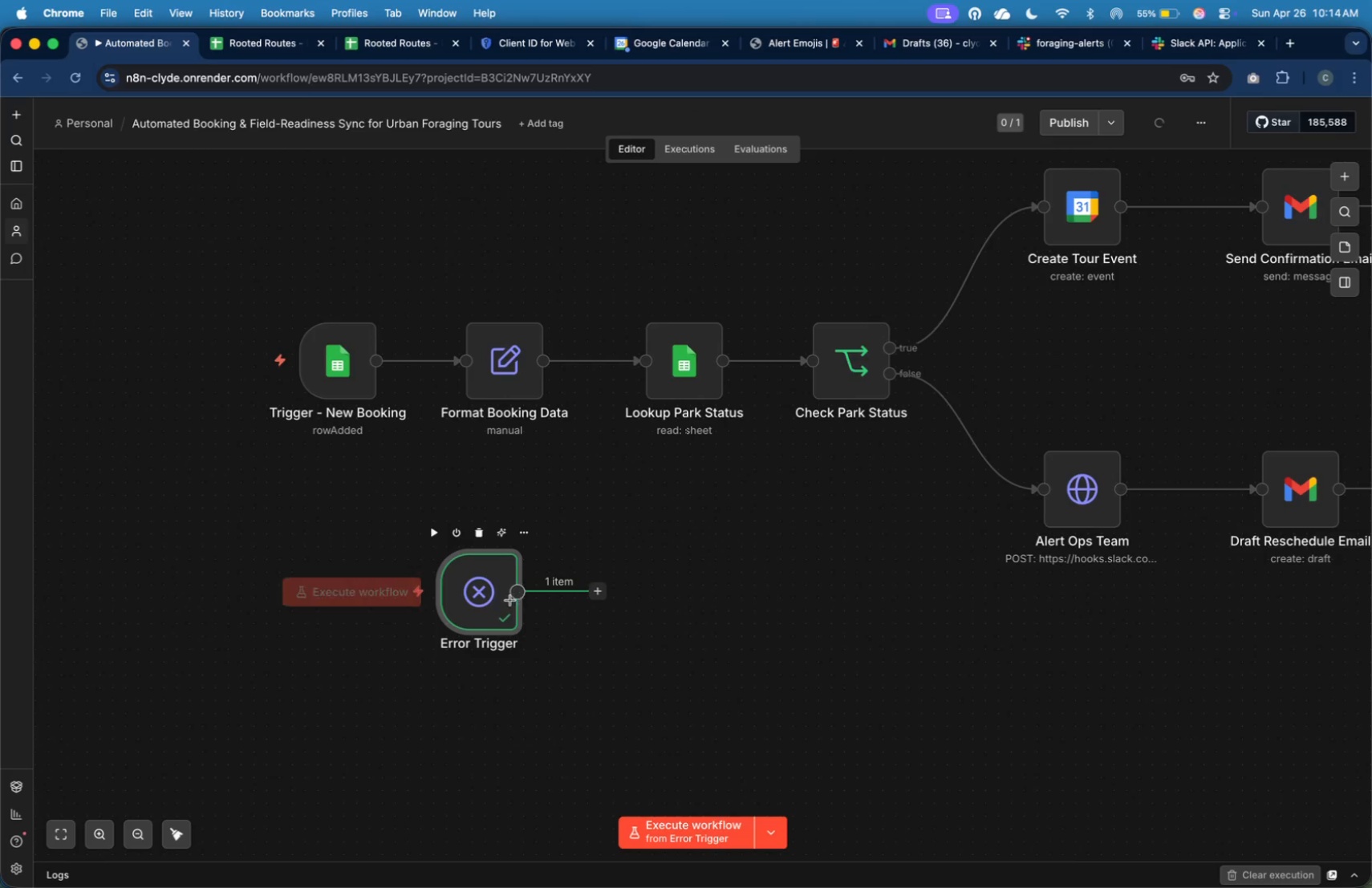 
left_click_drag(start_coordinate=[479, 609], to_coordinate=[501, 724])
 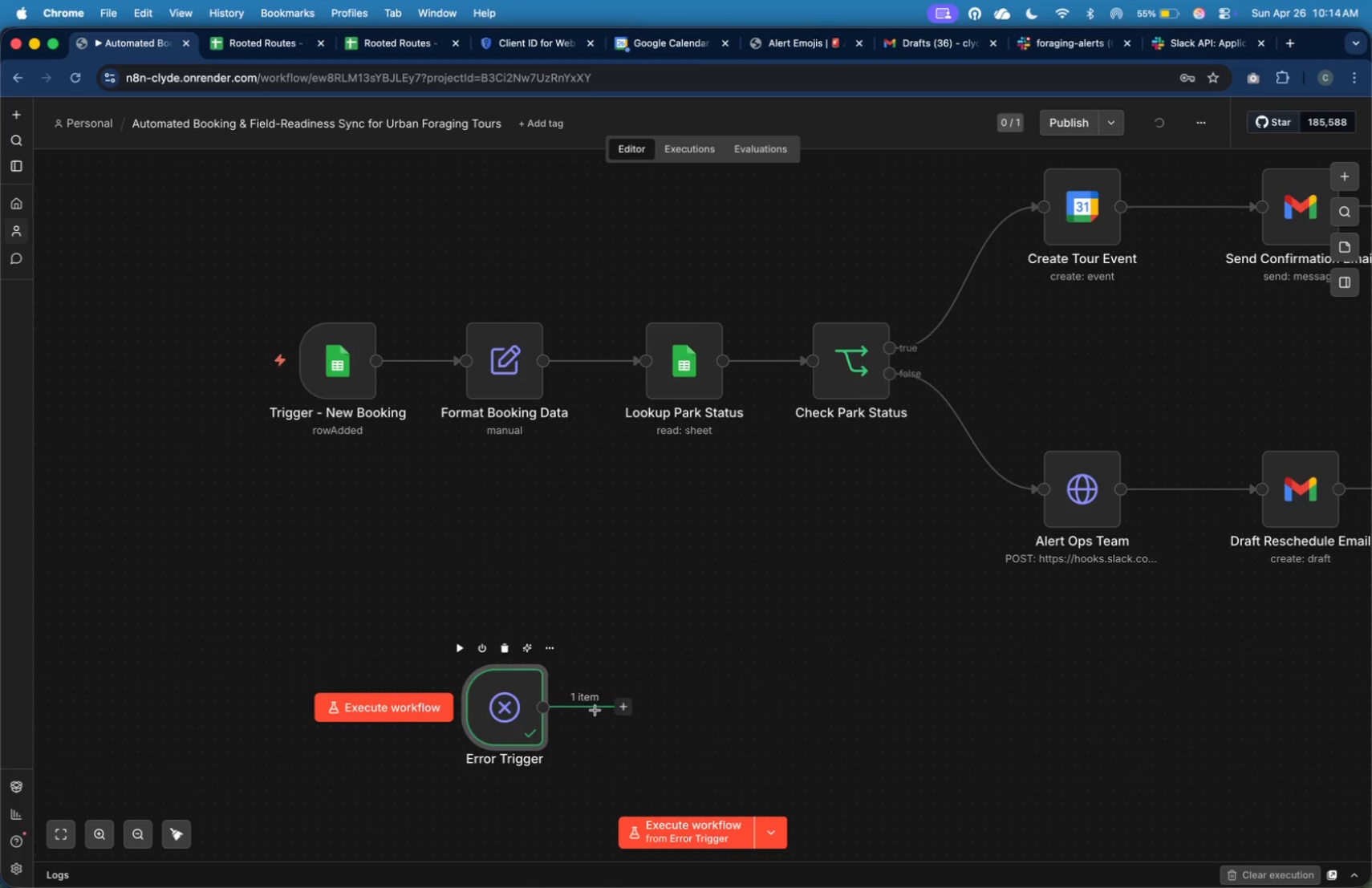 
left_click([620, 711])
 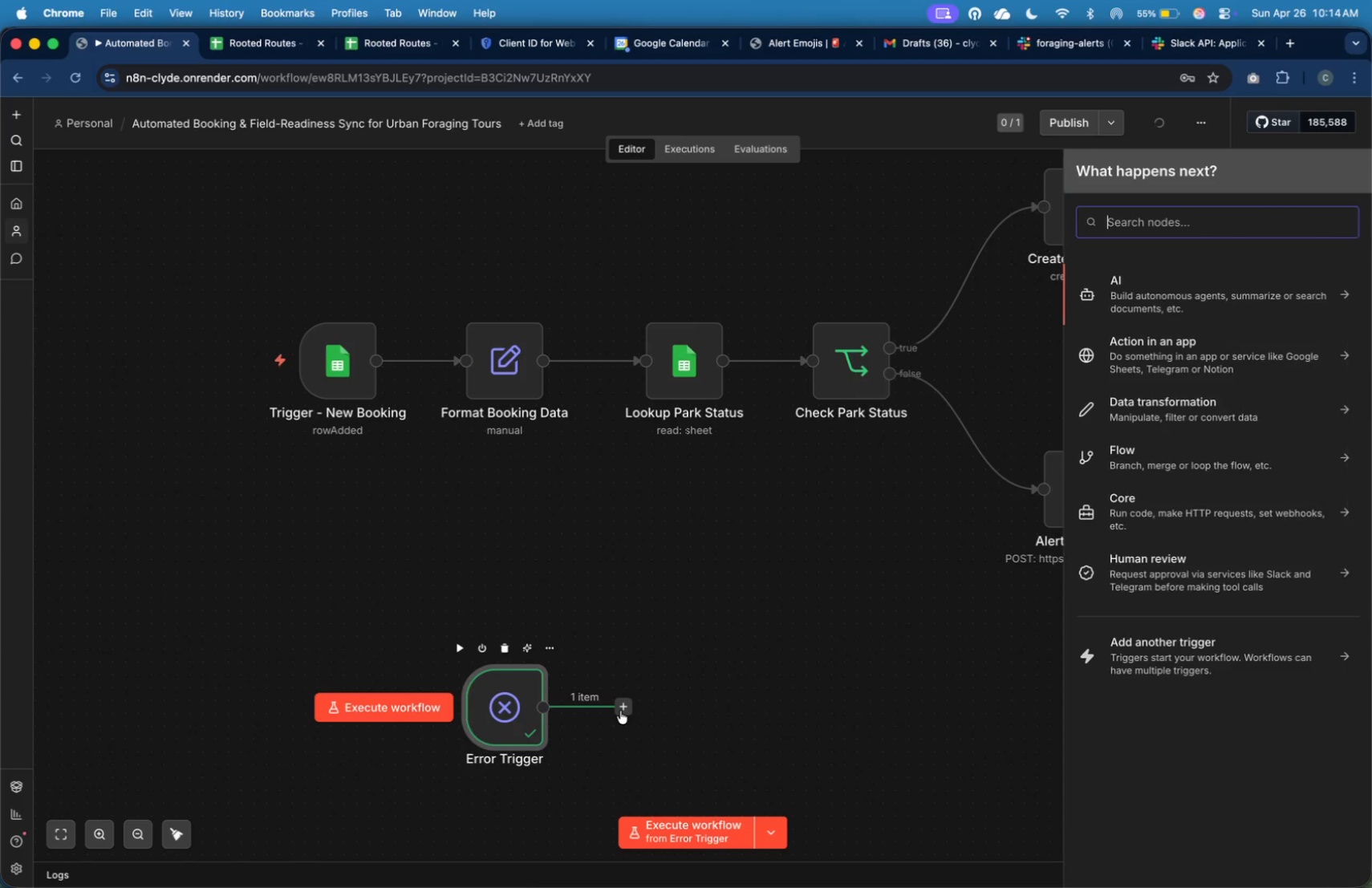 
type(htt)
 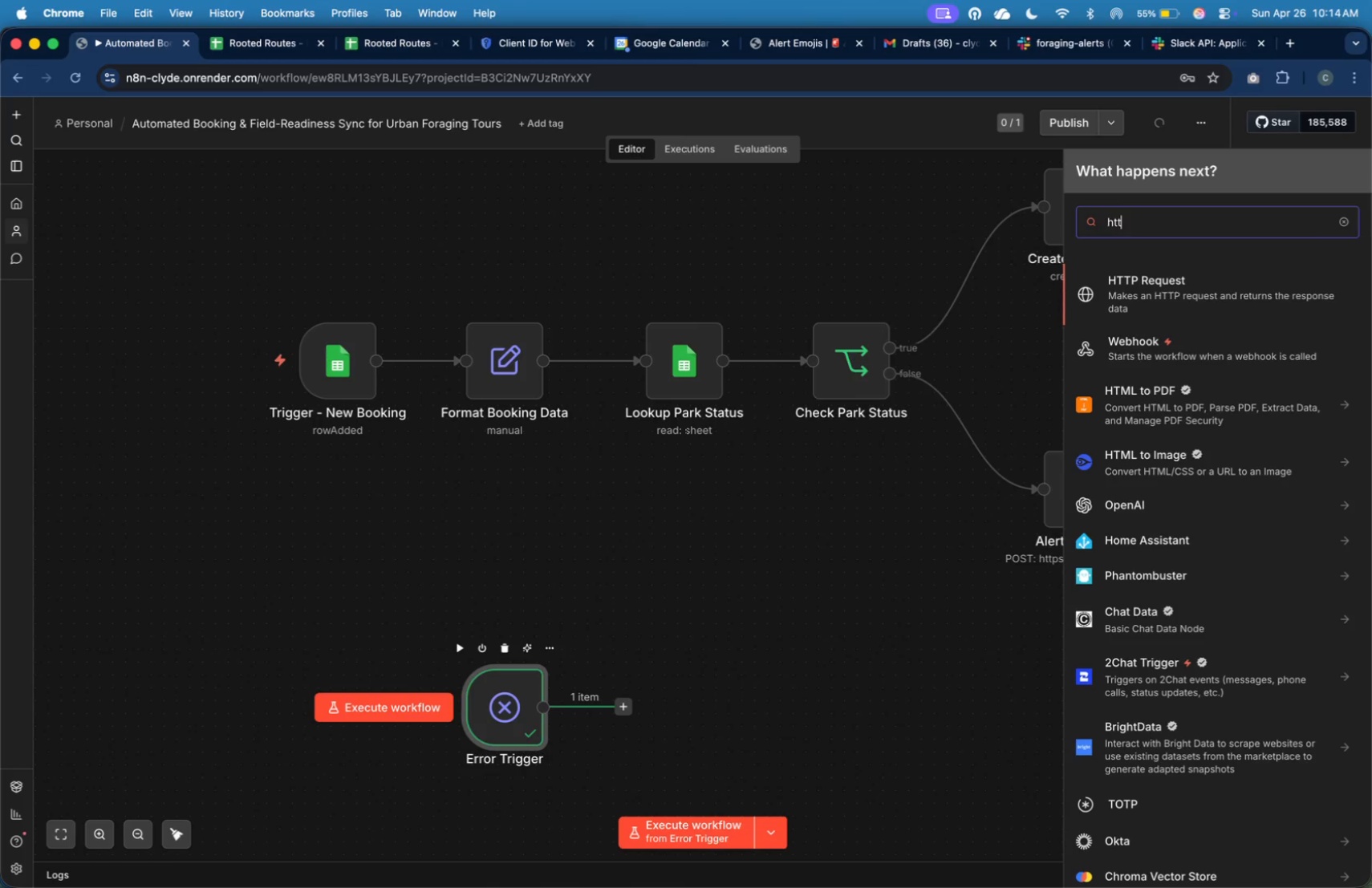 
wait(12.48)
 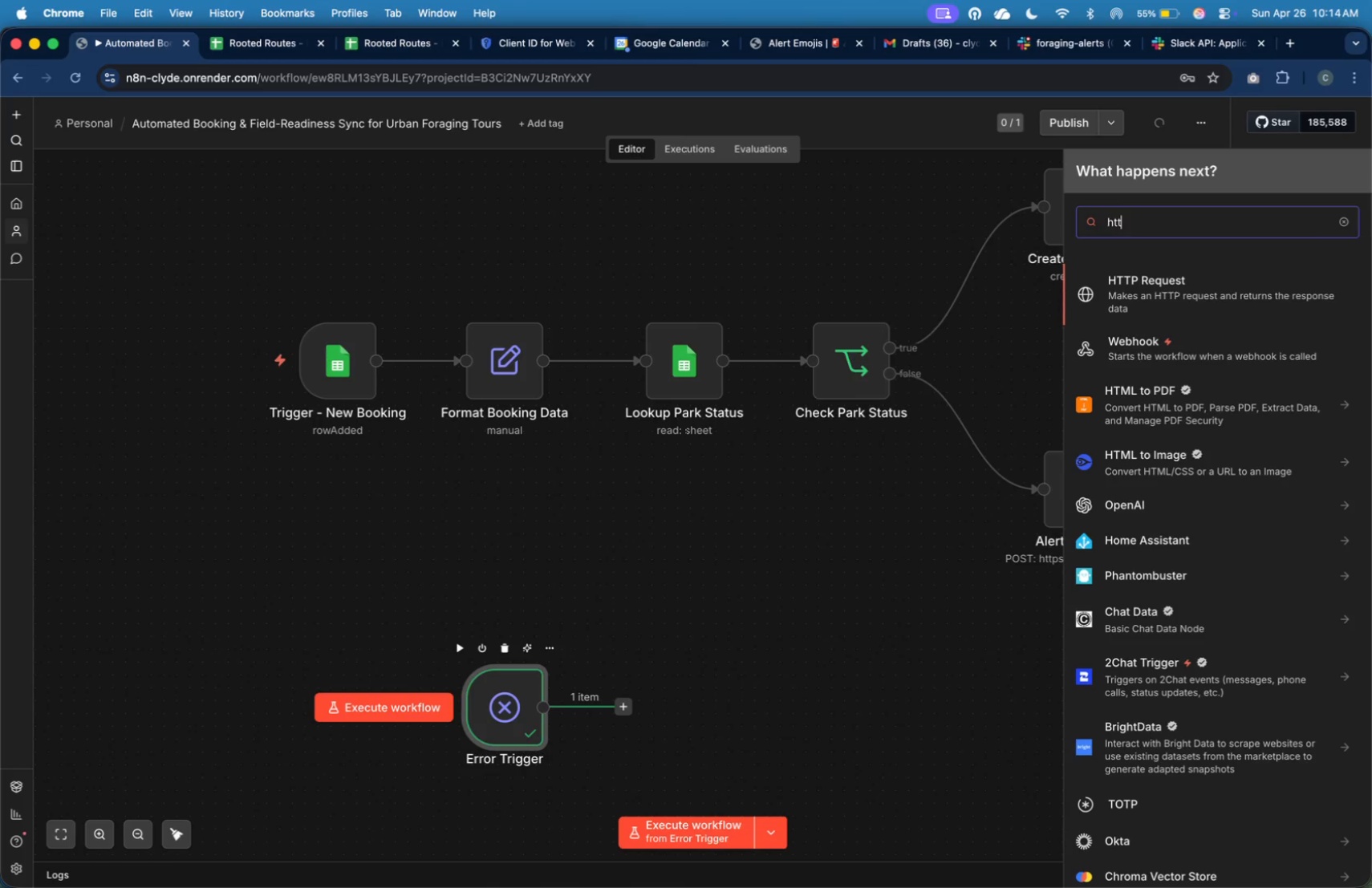 
key(P)
 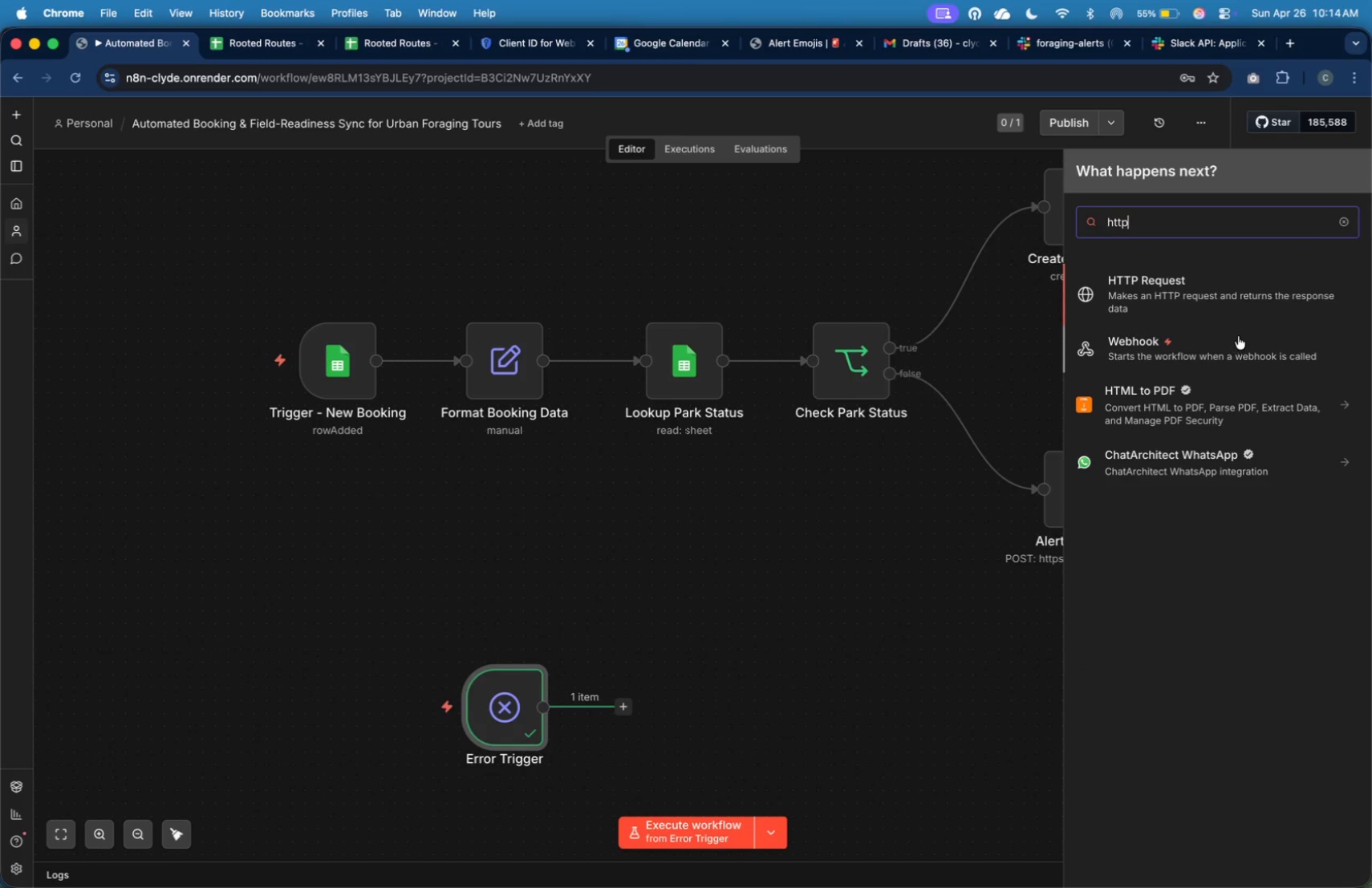 
left_click([1236, 290])
 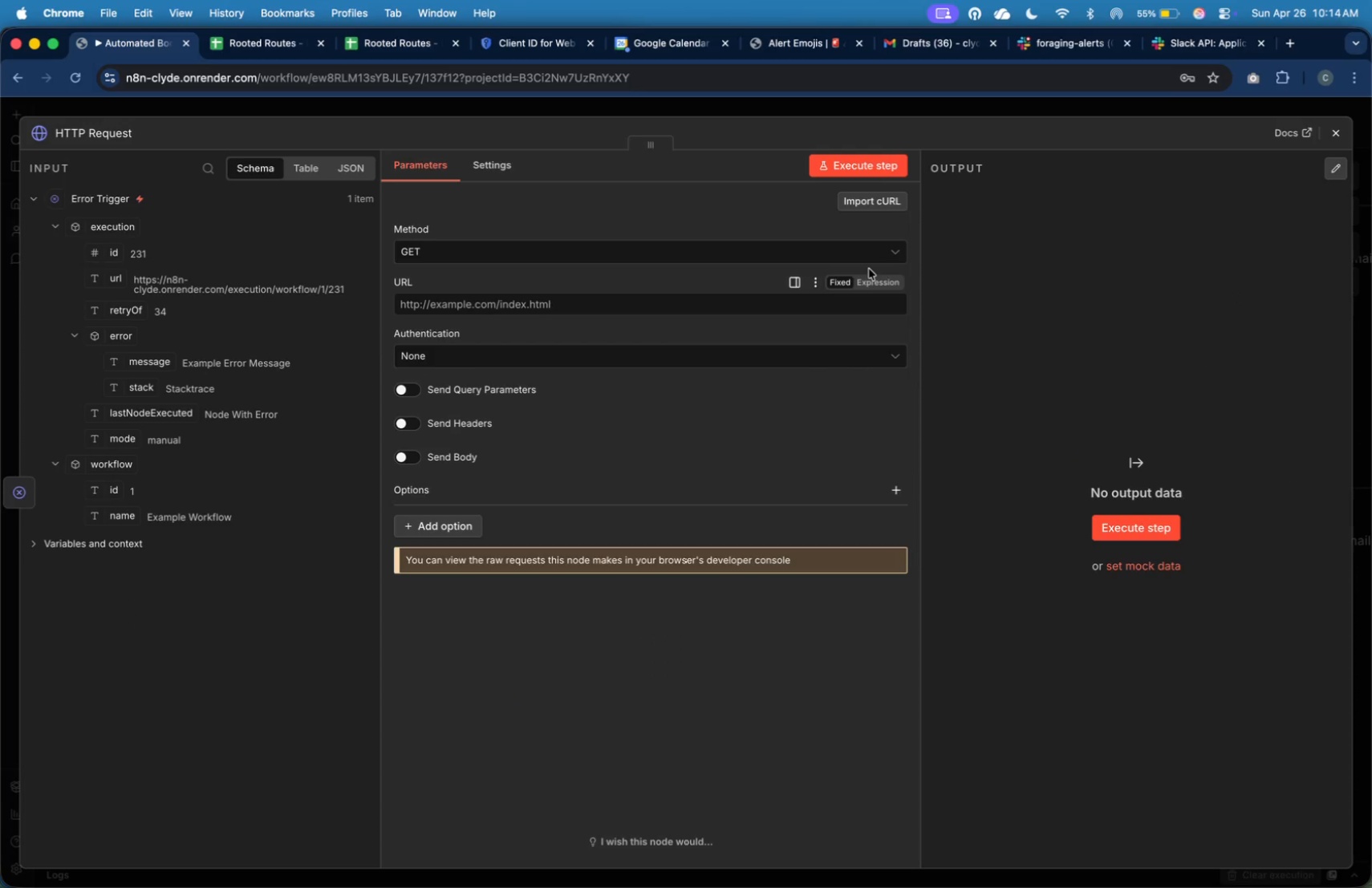 
left_click([871, 245])
 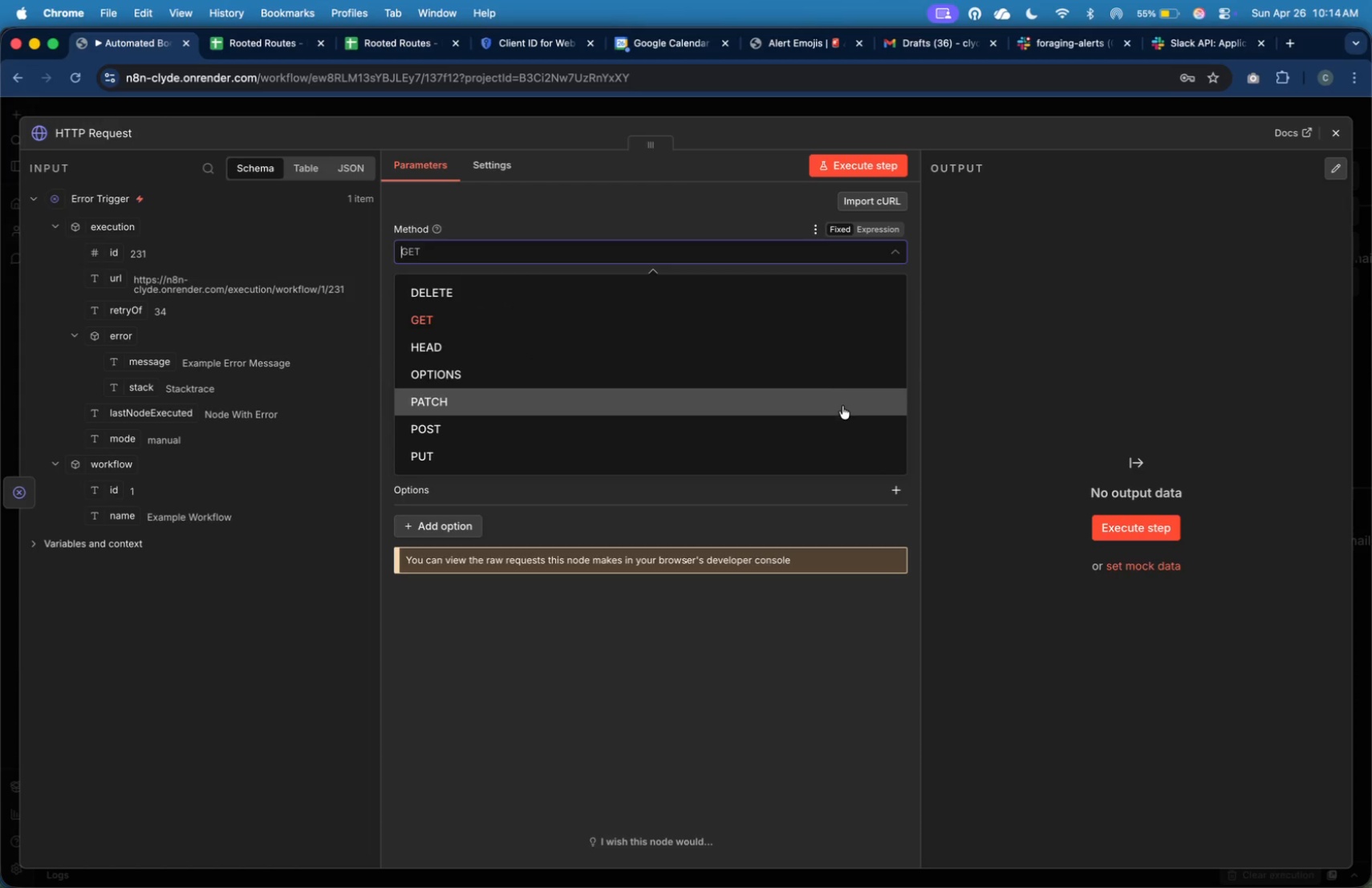 
left_click([843, 422])
 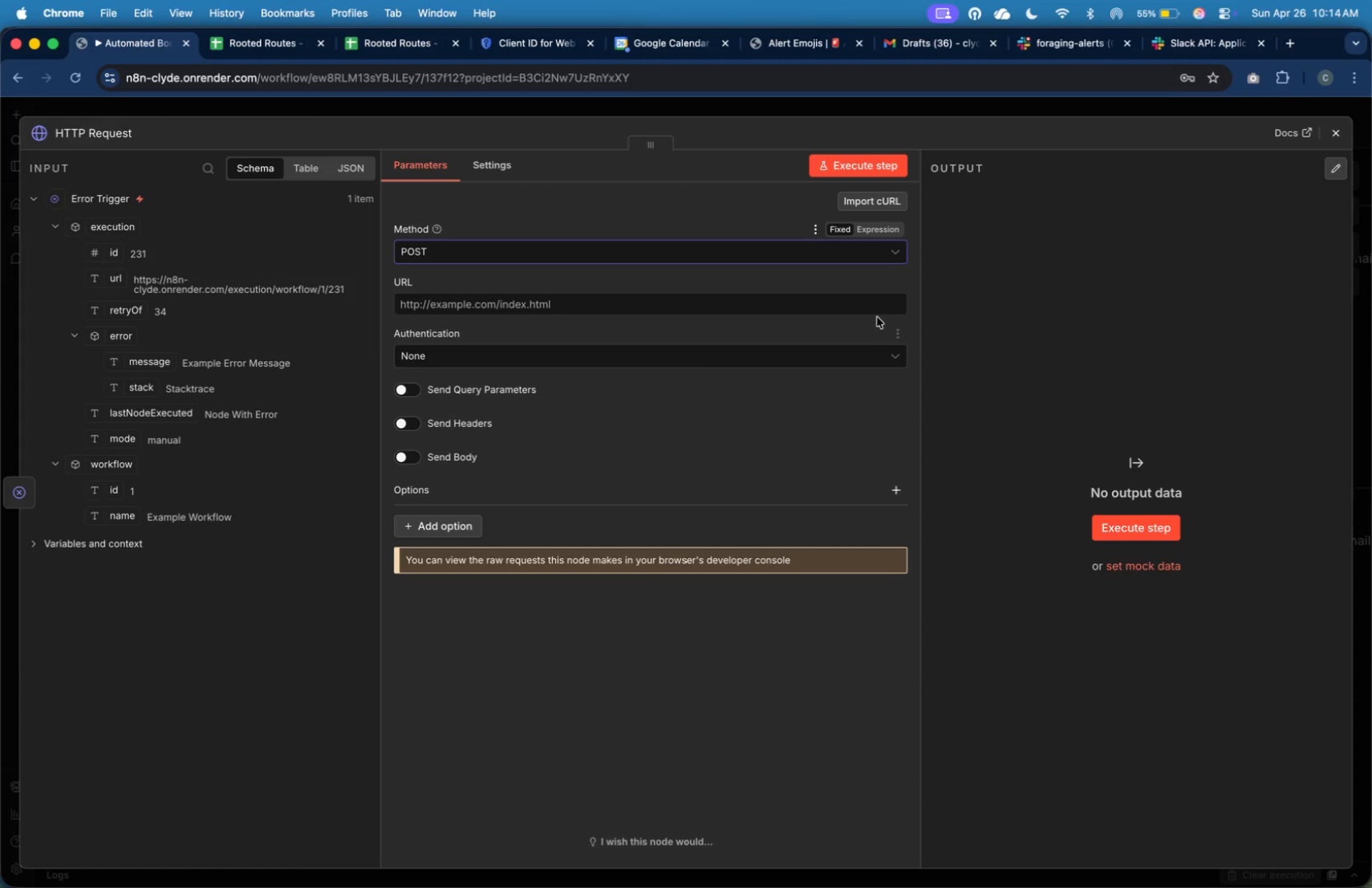 
left_click([879, 311])
 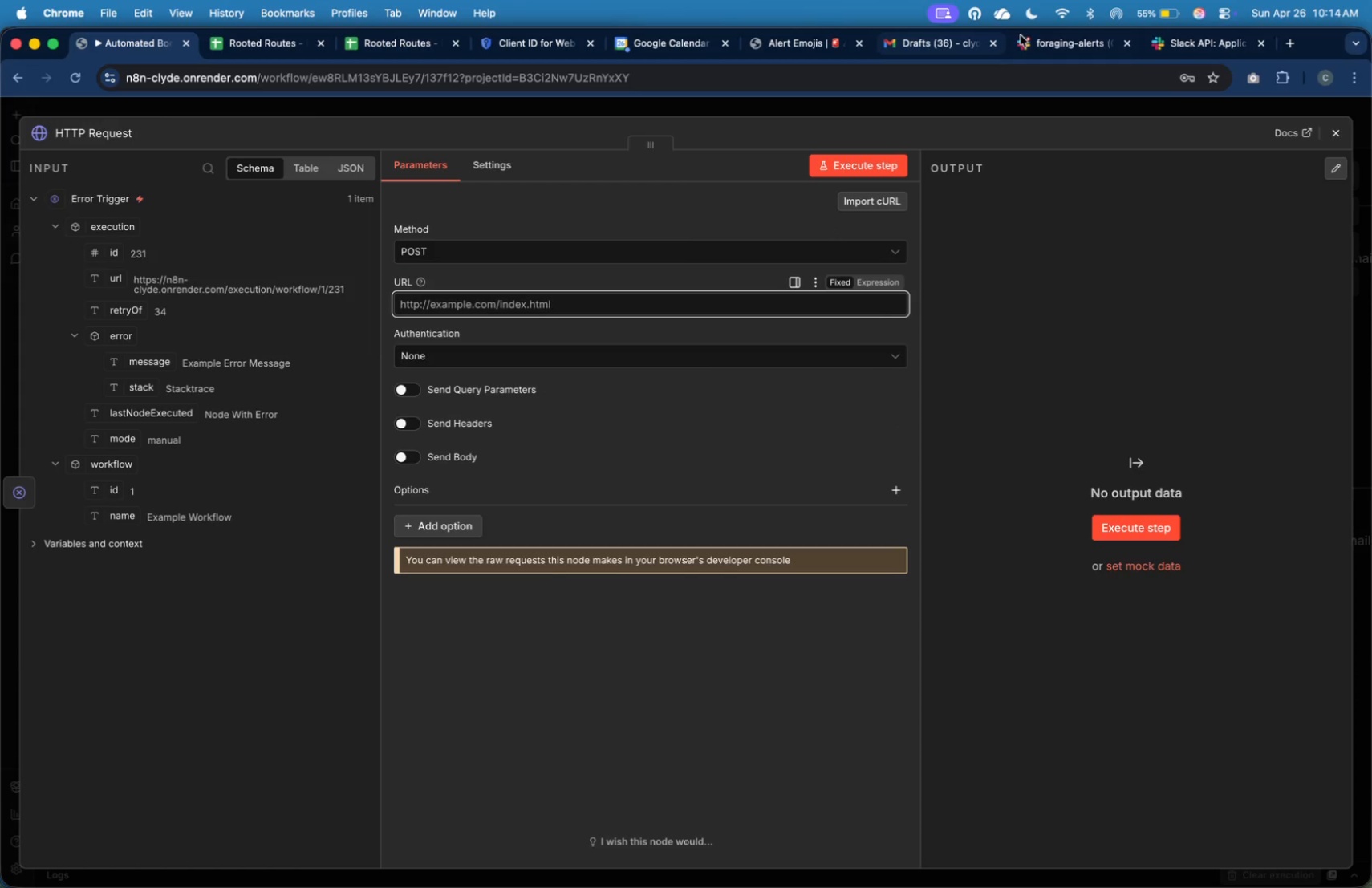 
left_click([1051, 54])
 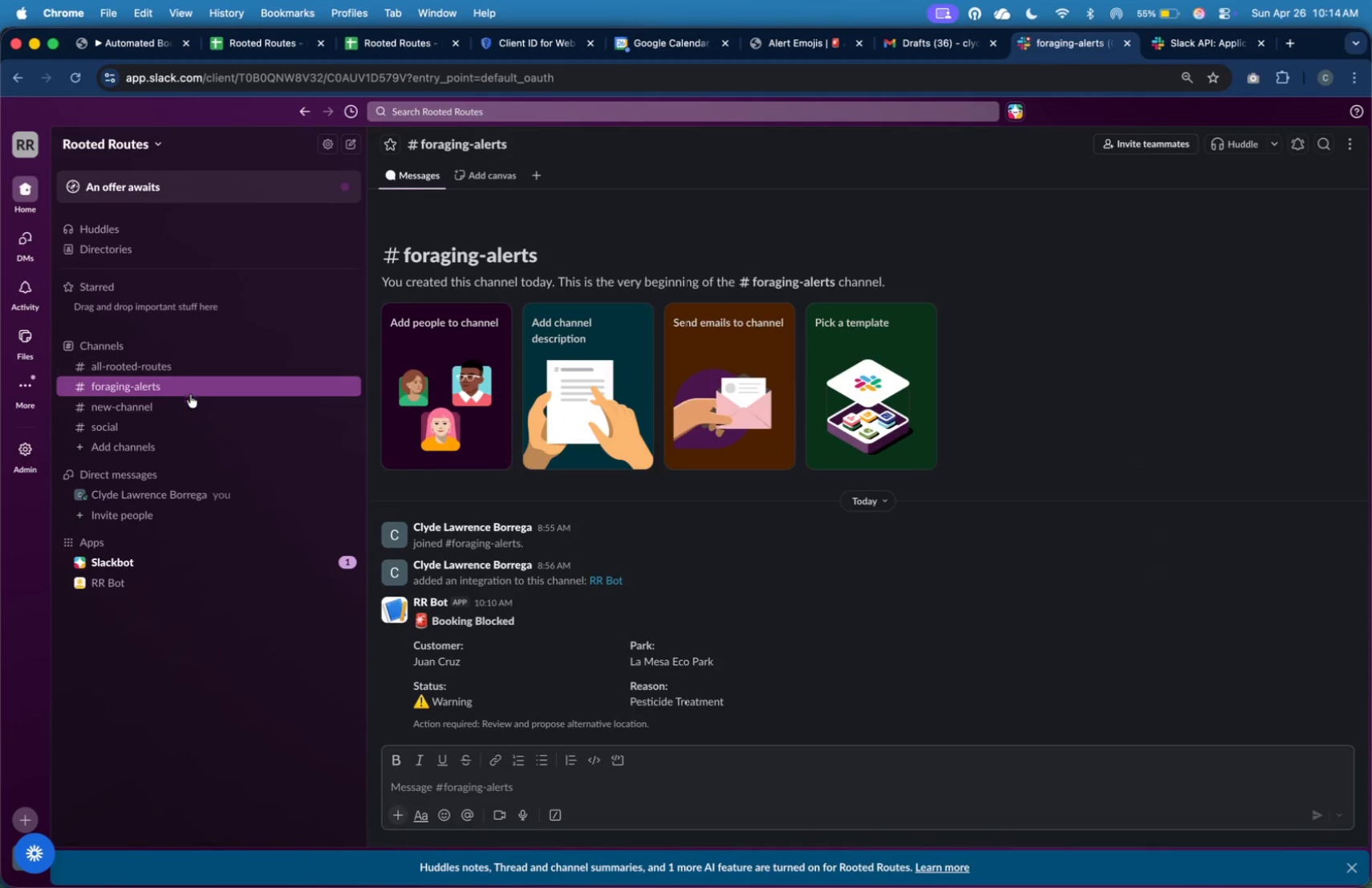 
left_click([202, 438])
 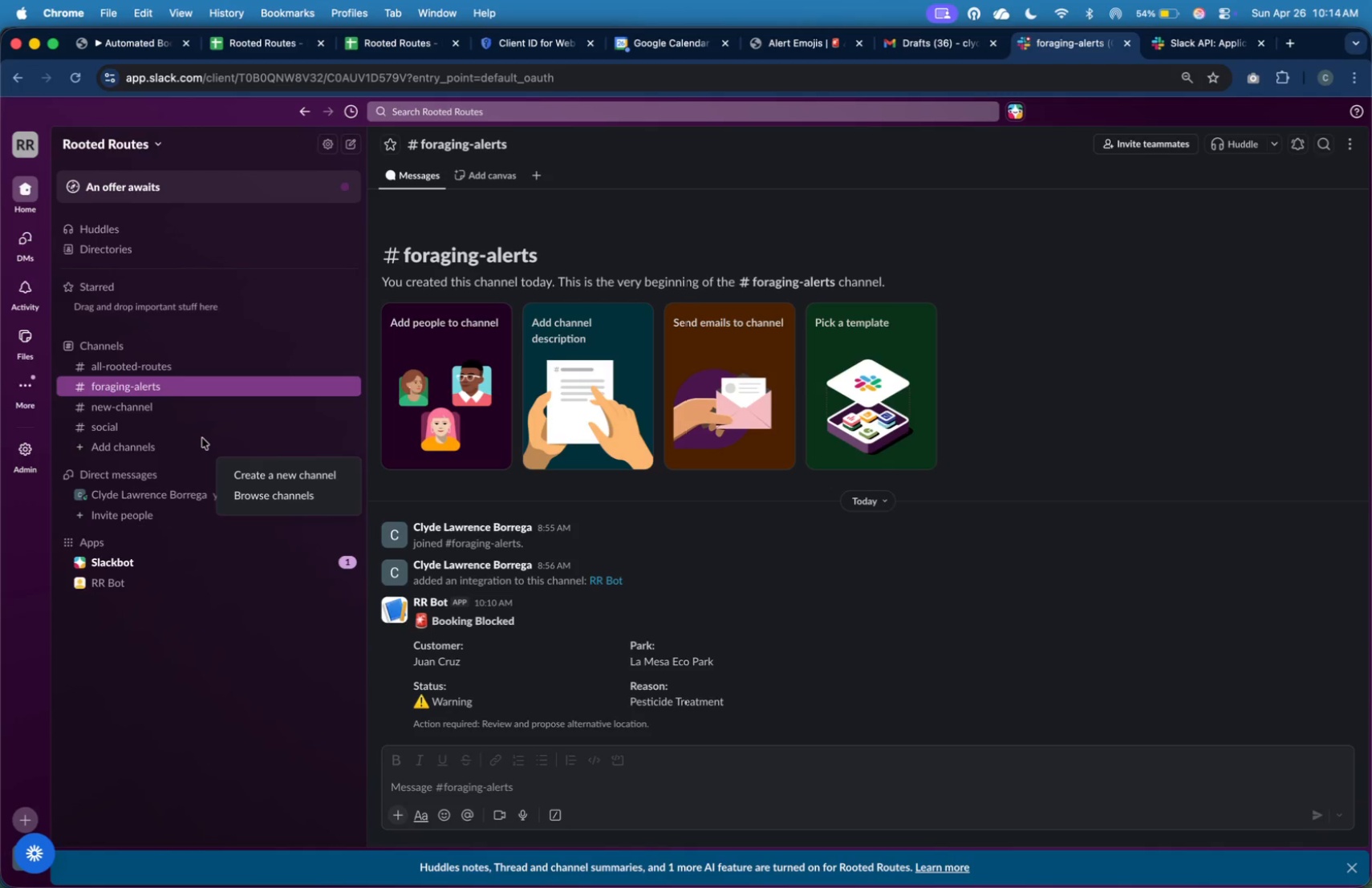 
wait(26.9)
 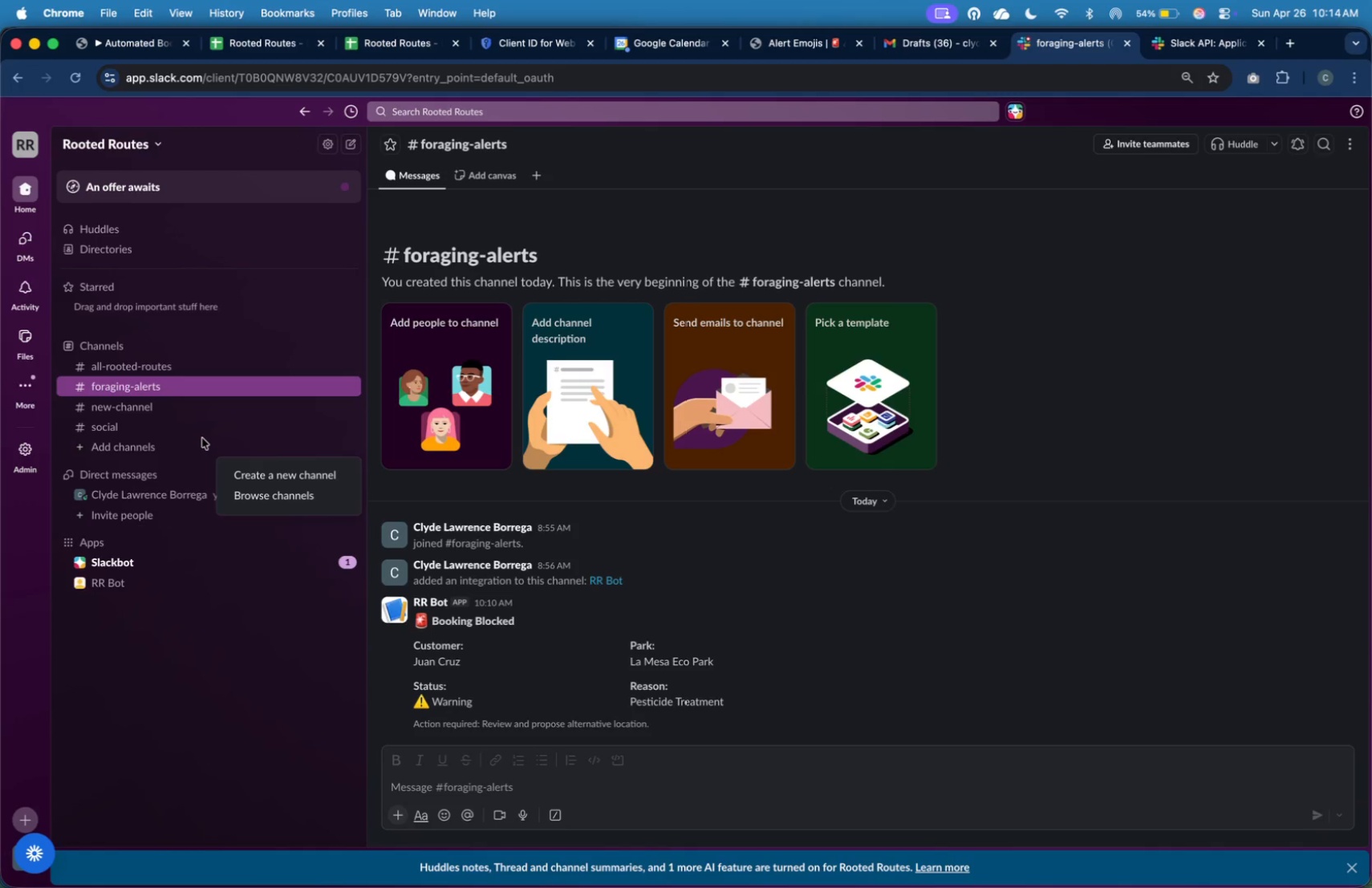 
left_click([351, 472])
 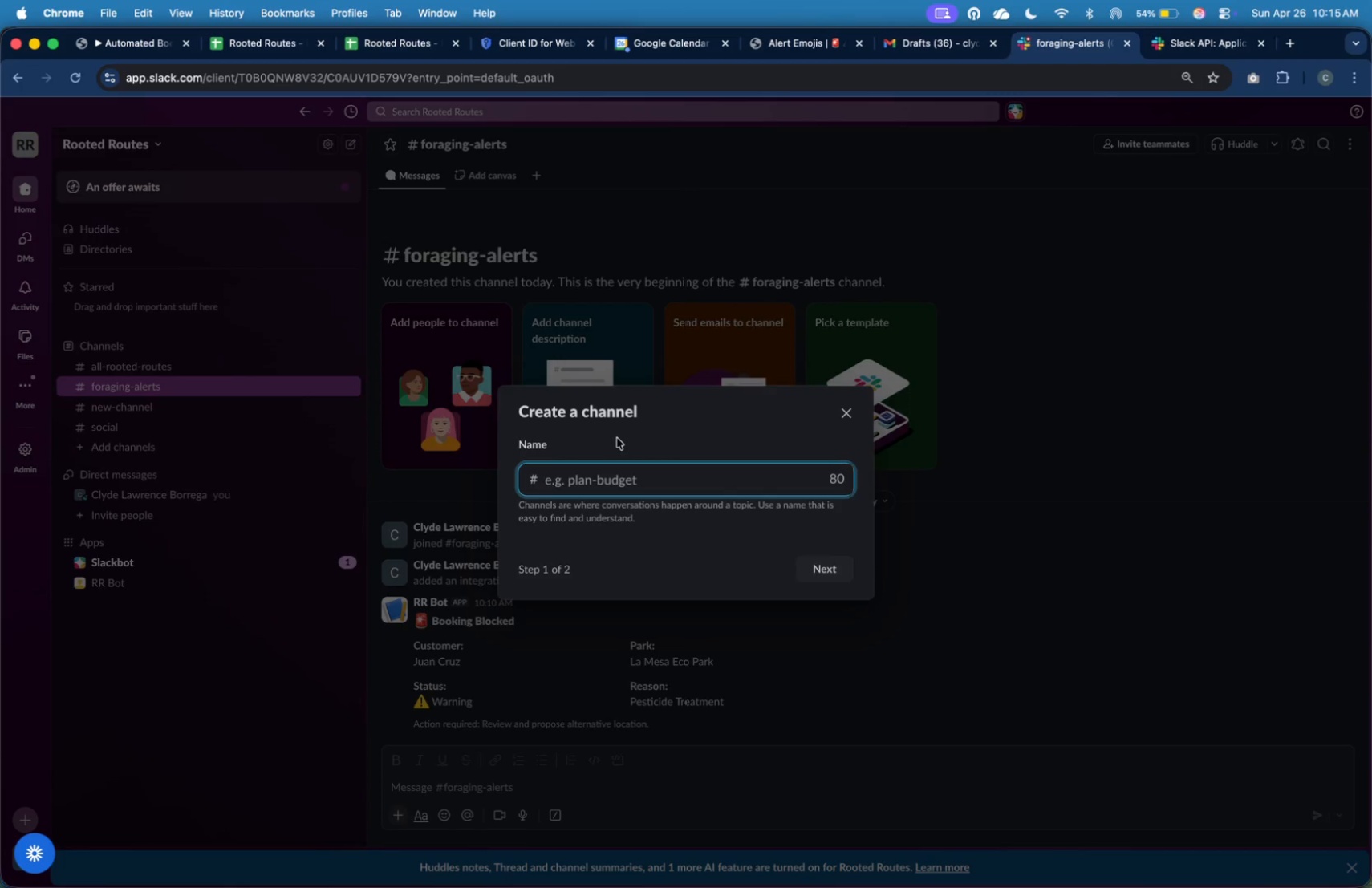 
type(ops-system alerts)
 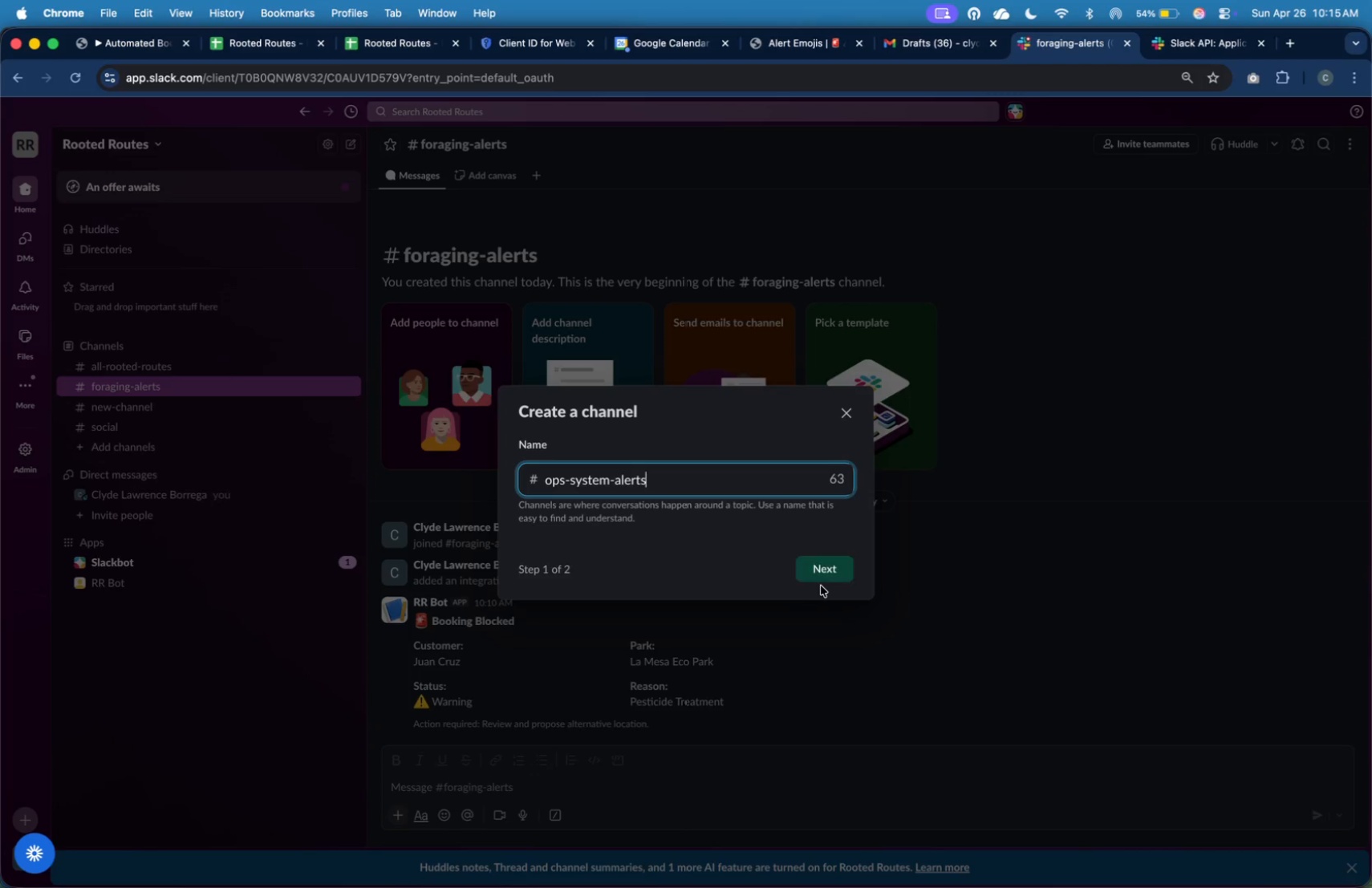 
left_click([822, 581])
 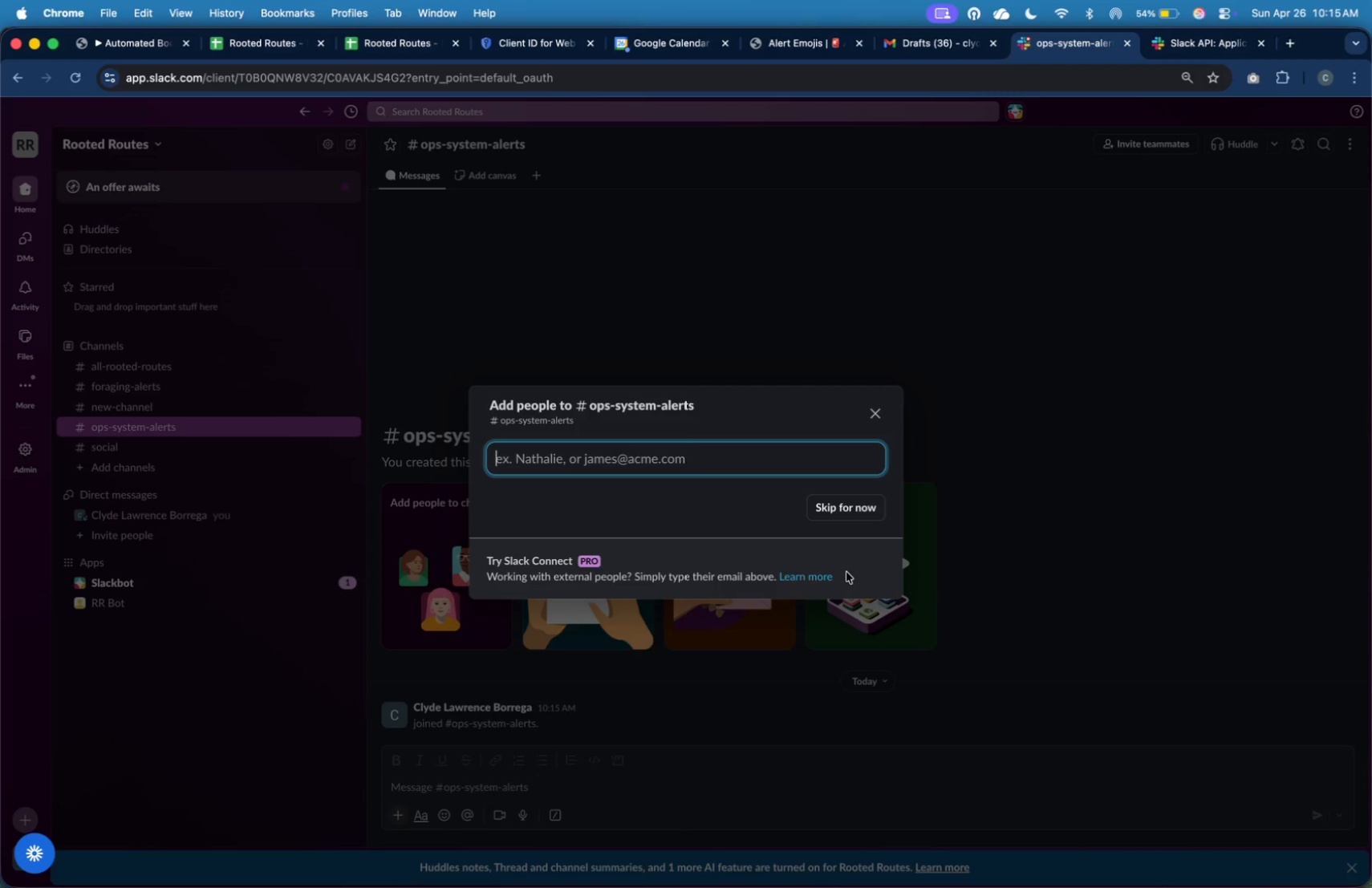 
left_click([871, 503])
 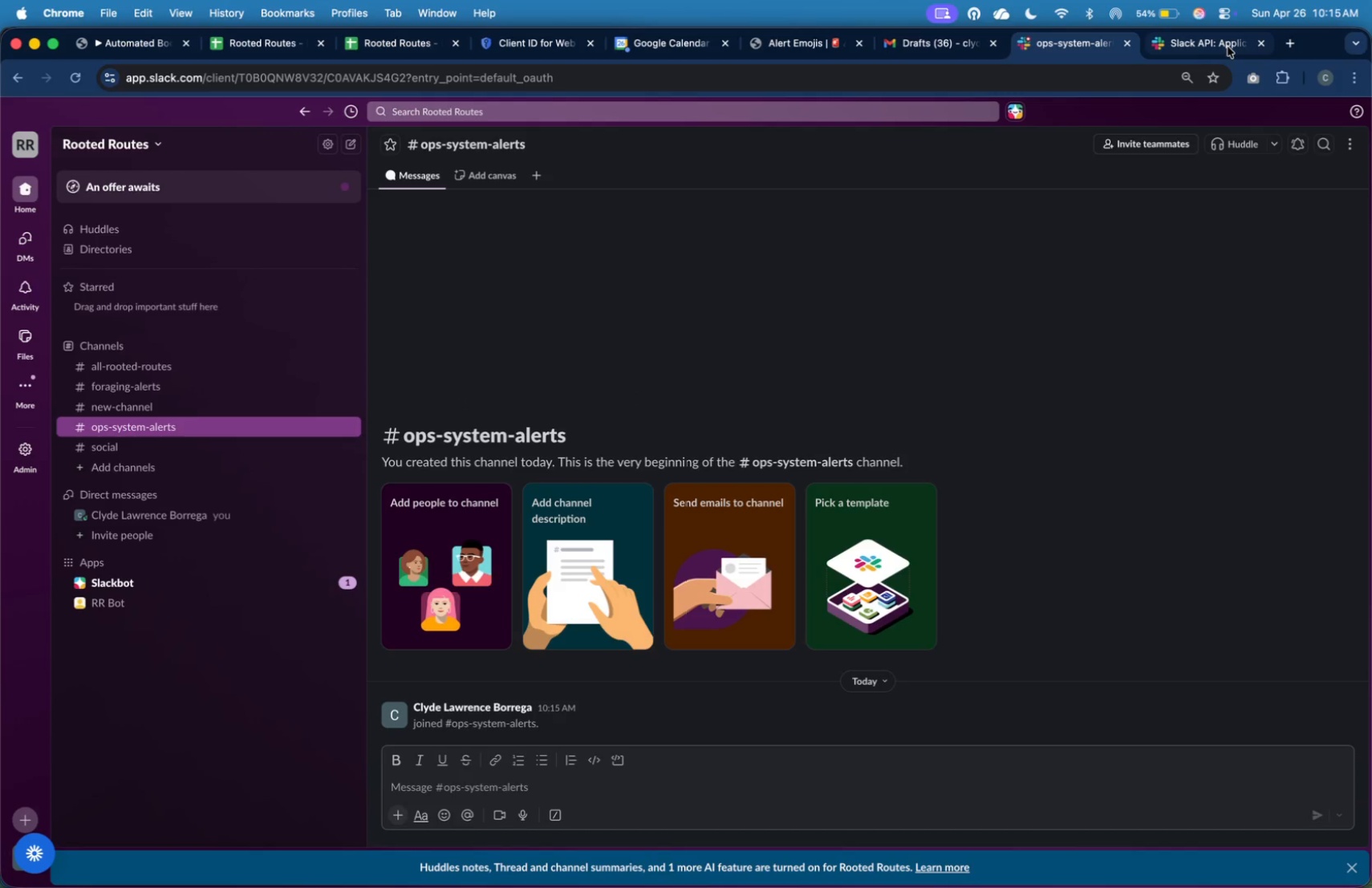 
wait(5.41)
 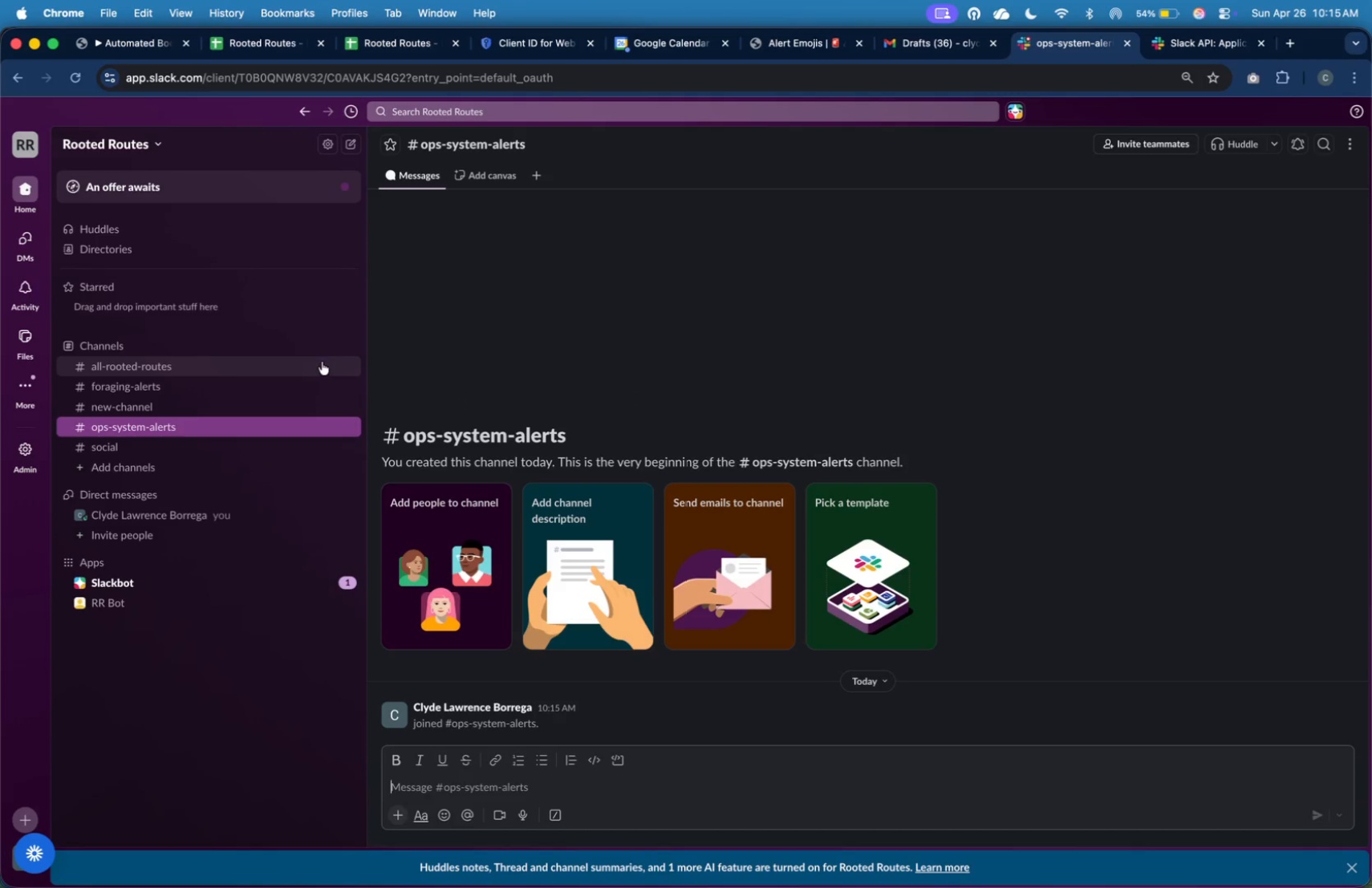 
left_click([1228, 47])
 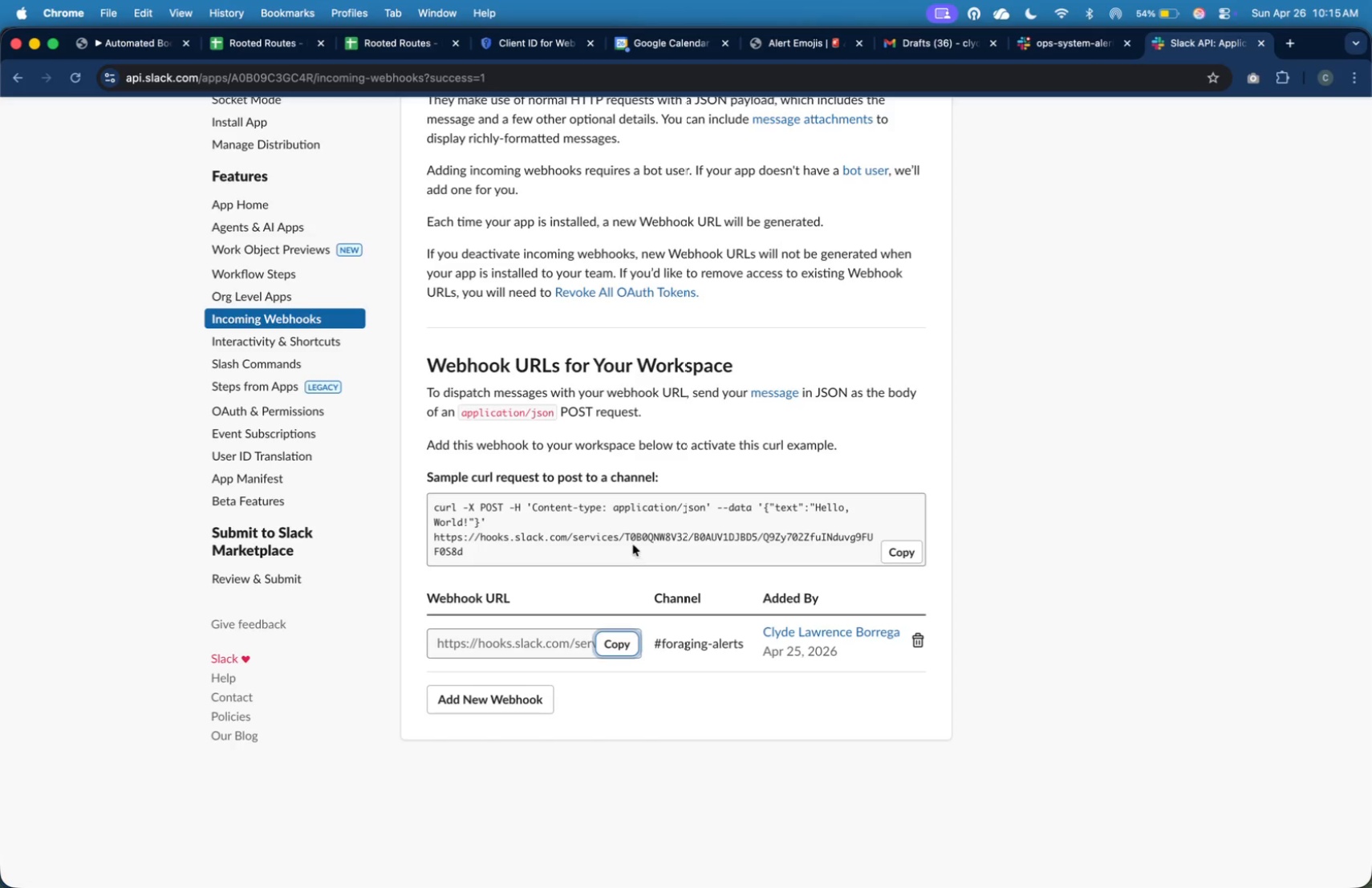 
left_click([526, 691])
 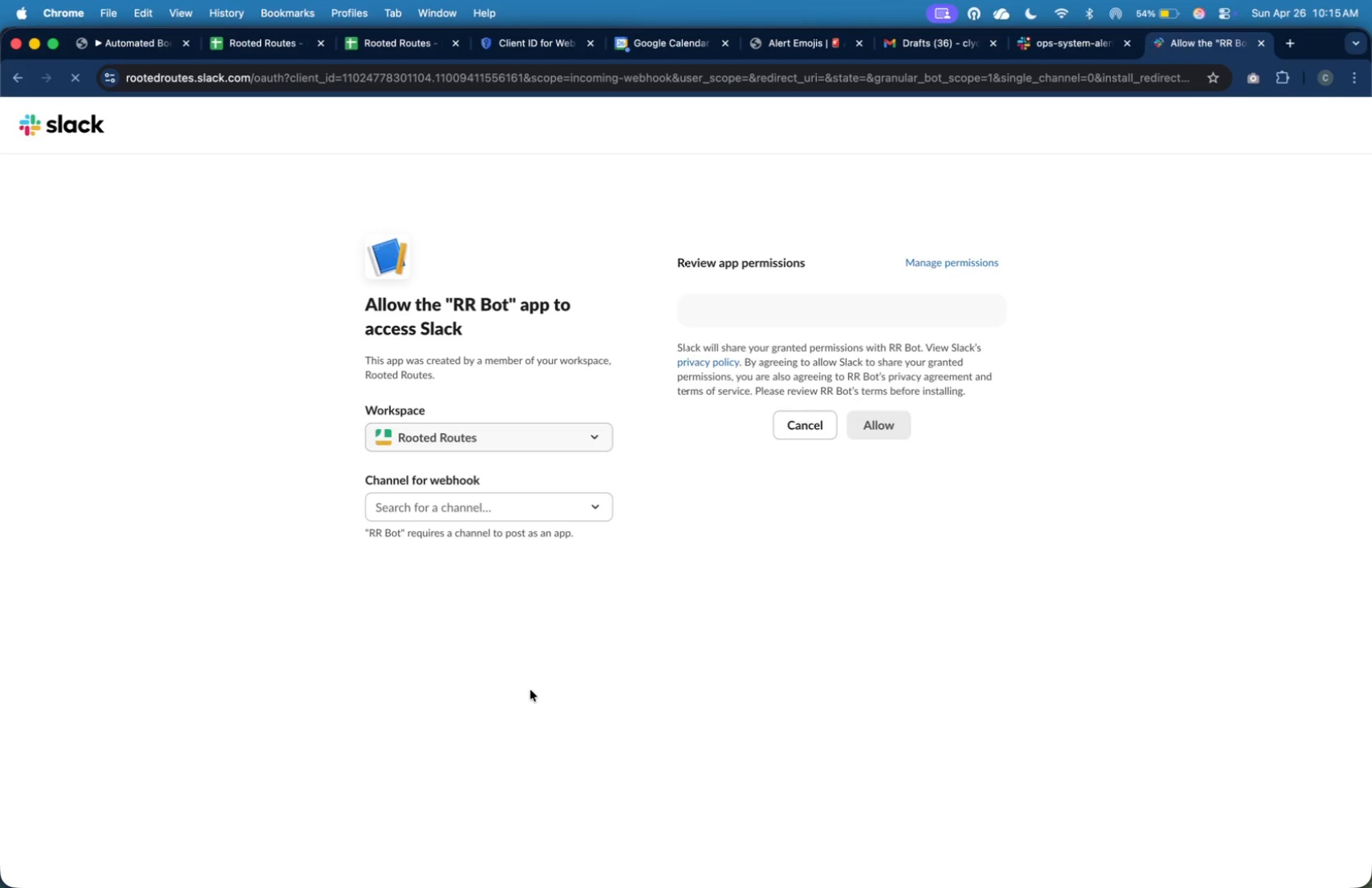 
wait(7.01)
 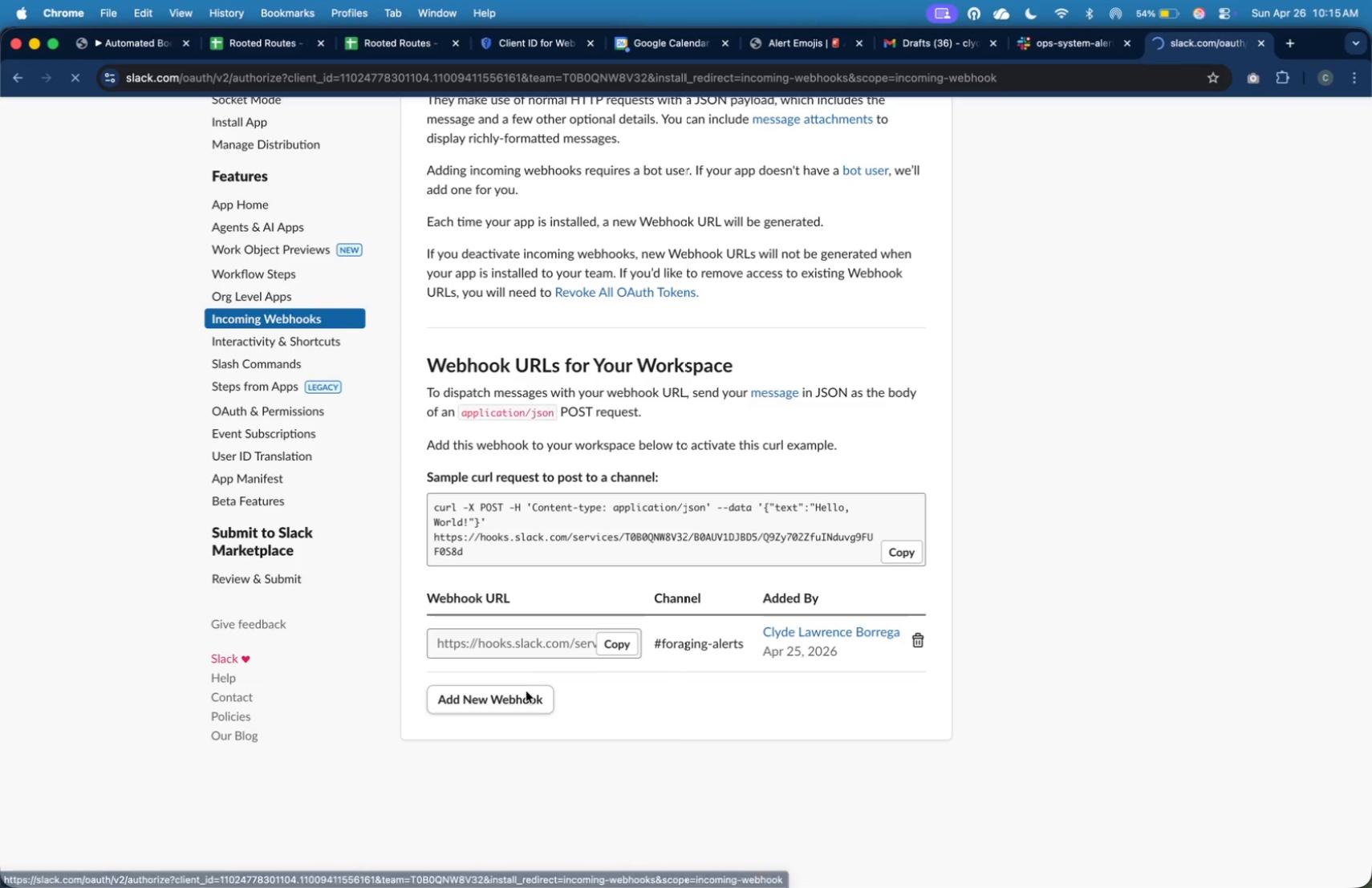 
left_click([591, 506])
 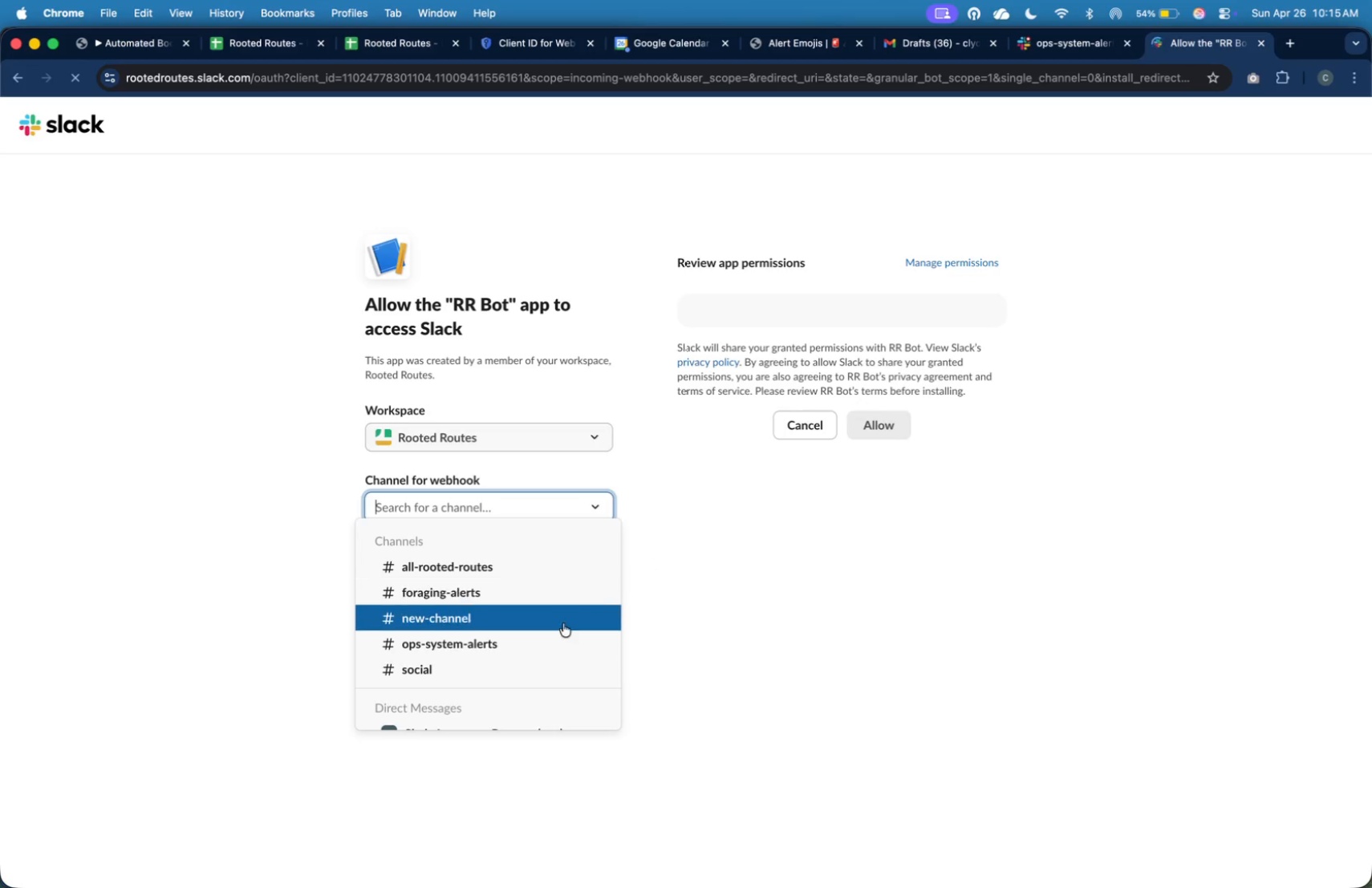 
left_click([561, 635])
 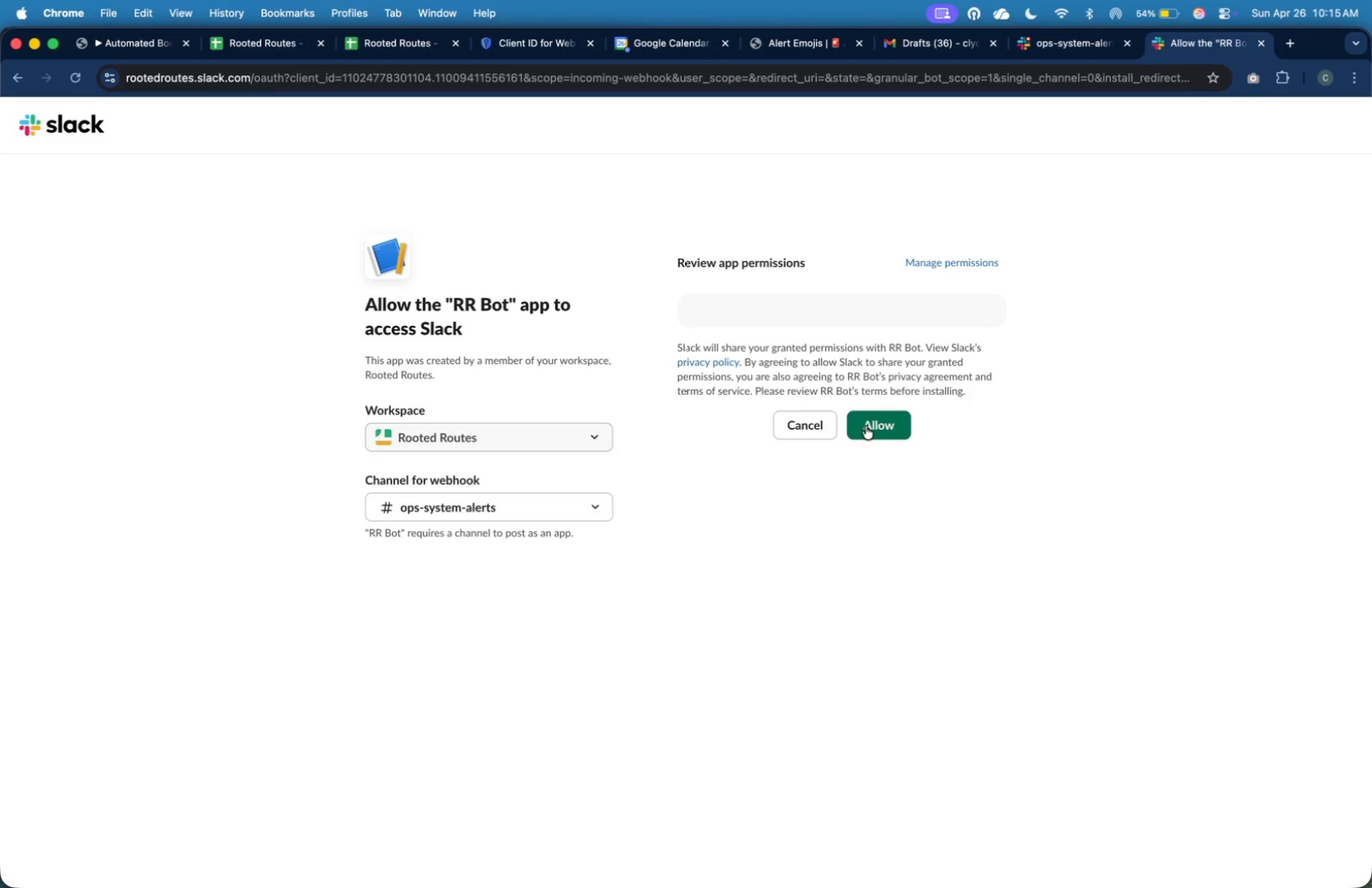 
wait(6.17)
 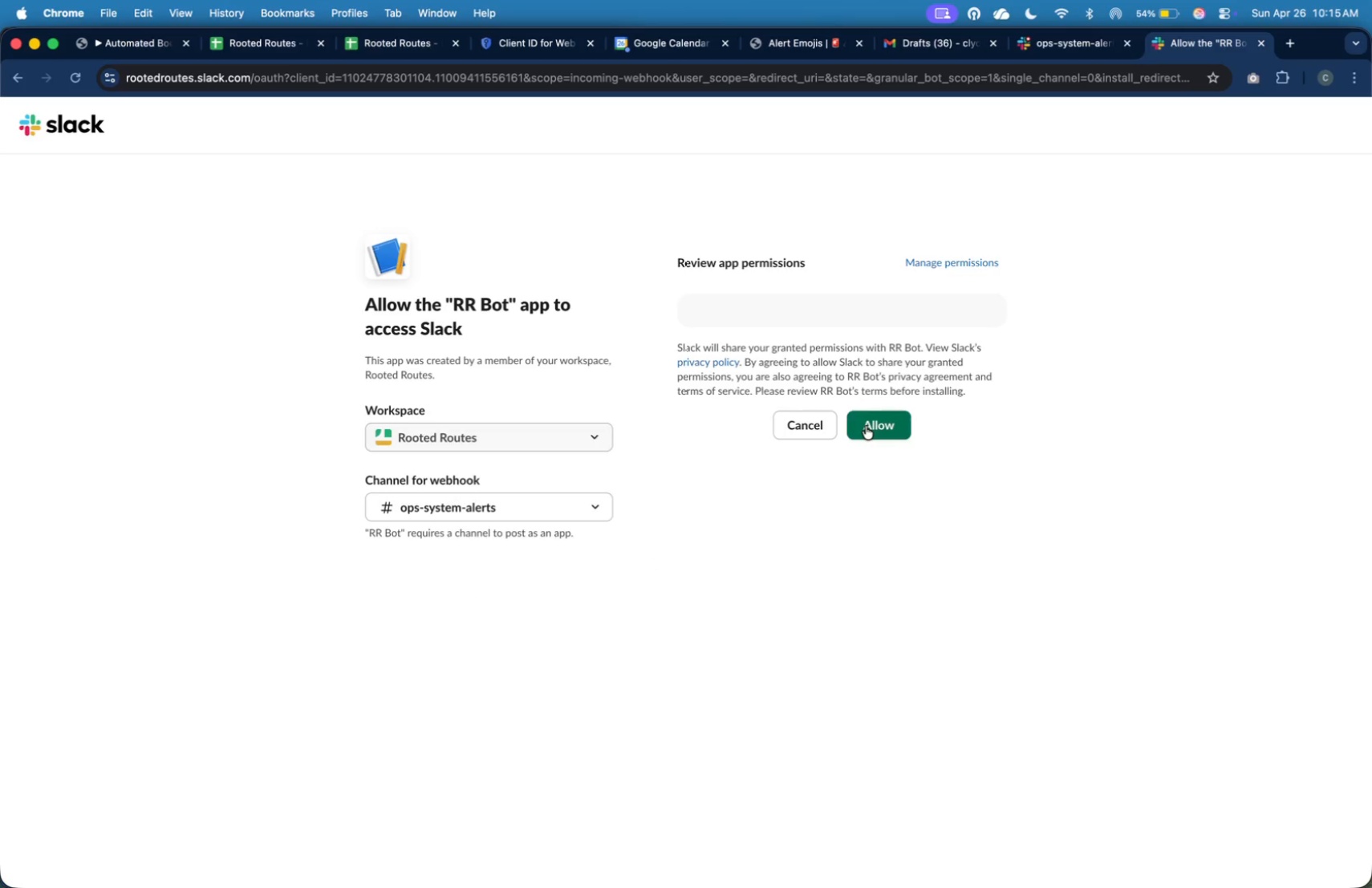 
left_click([866, 426])
 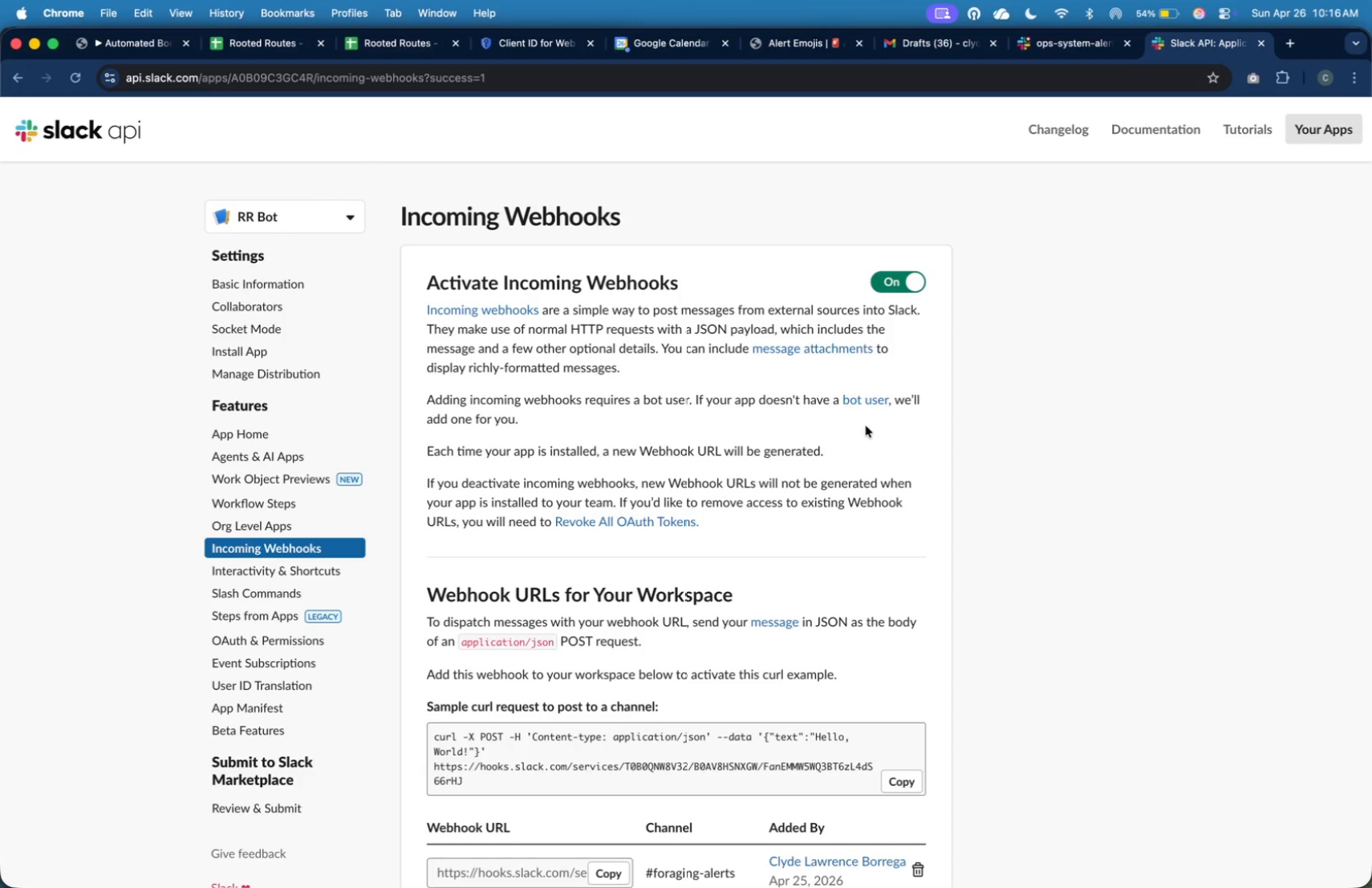 
wait(38.43)
 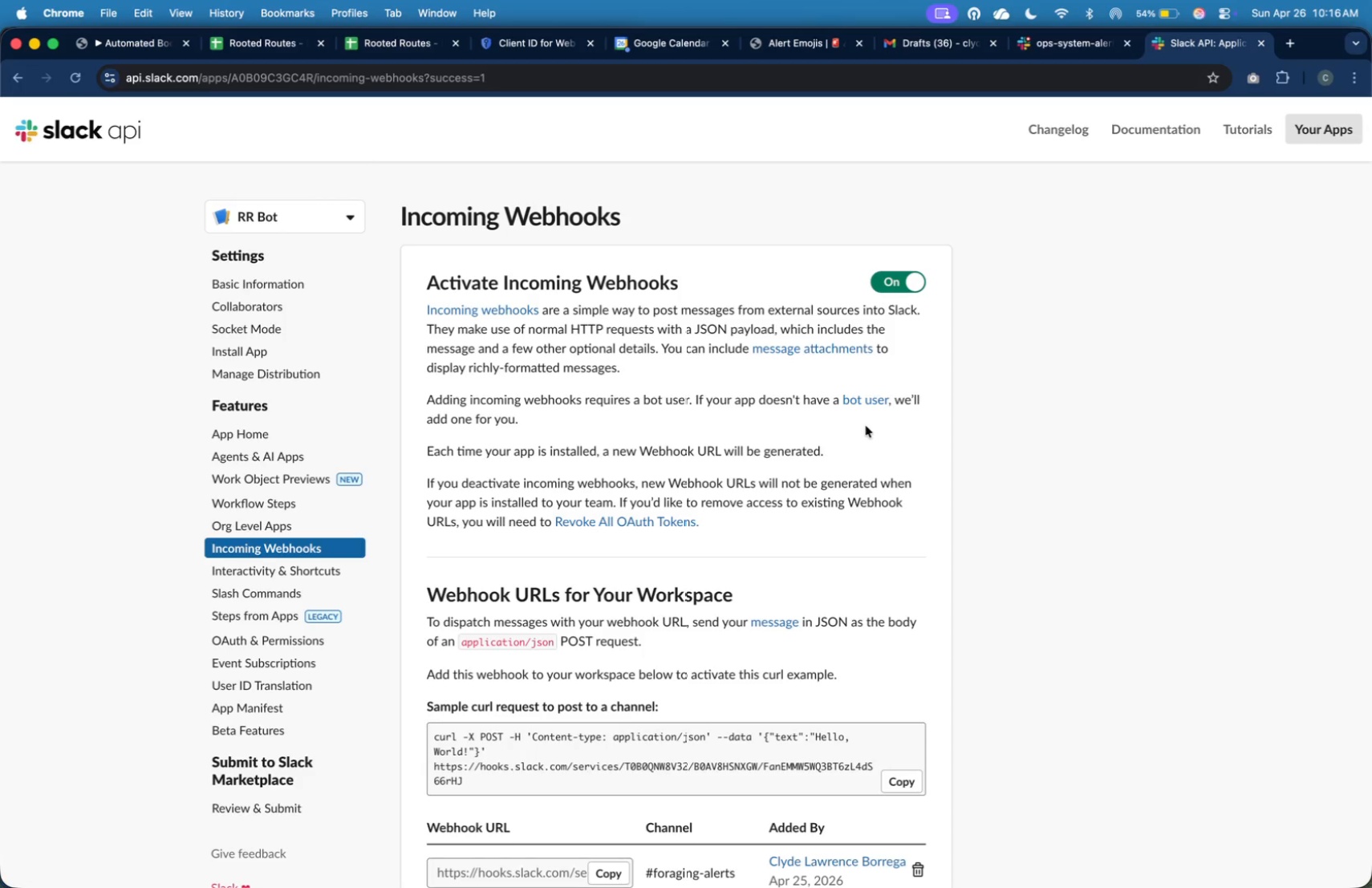 
scroll: coordinate [795, 559], scroll_direction: down, amount: 16.0
 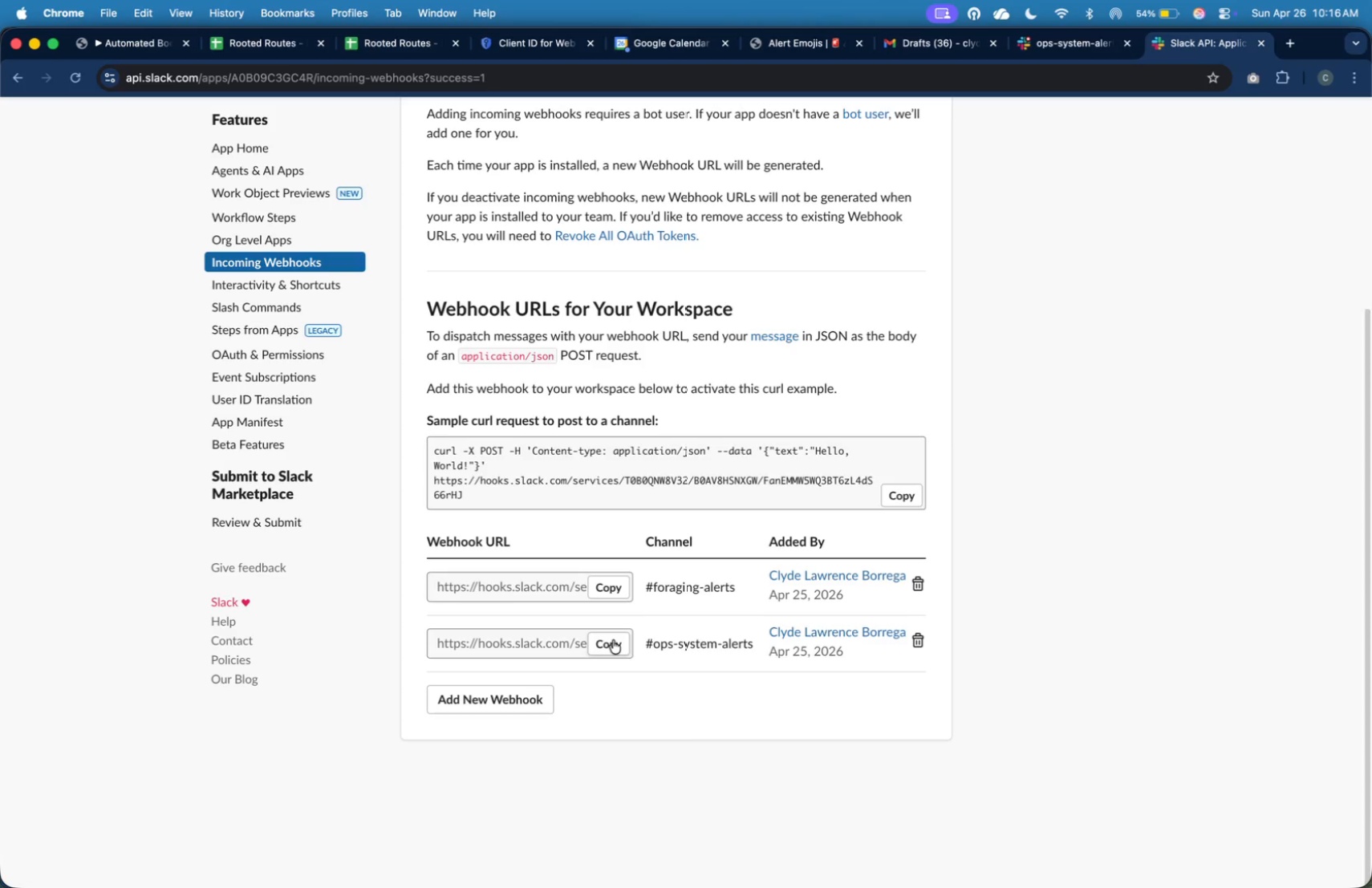 
double_click([613, 640])
 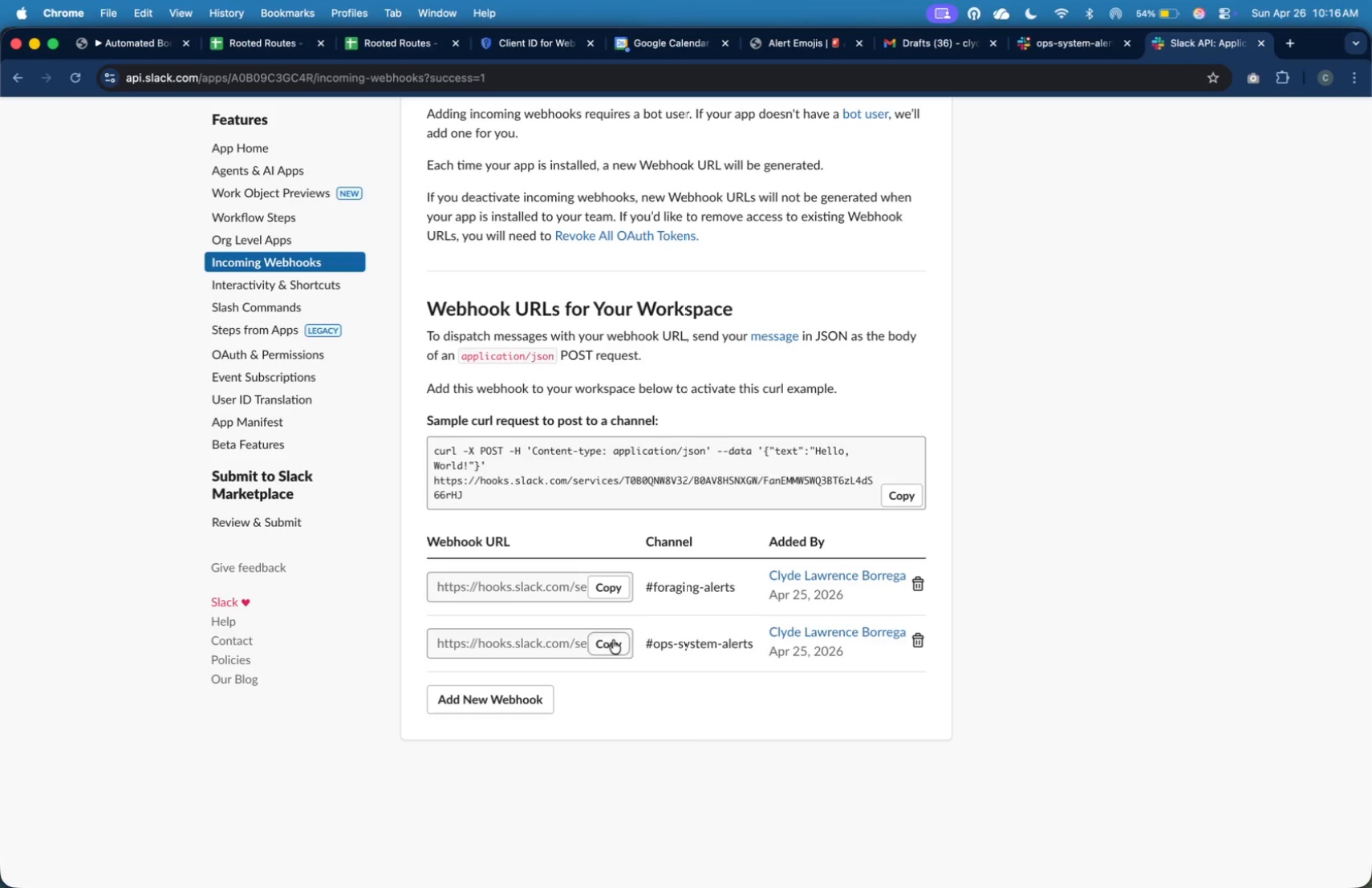 
triple_click([613, 640])
 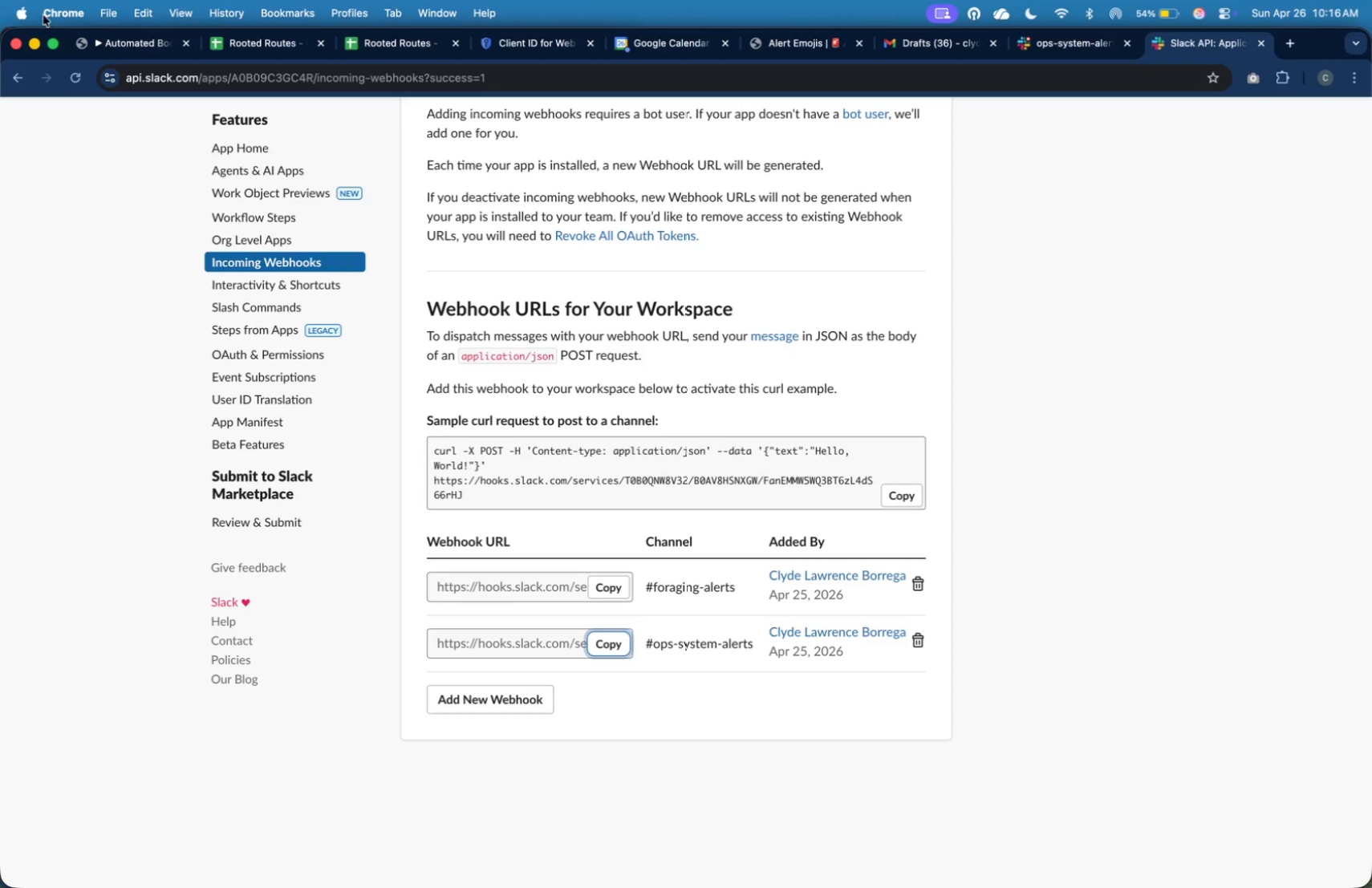 
left_click([107, 39])
 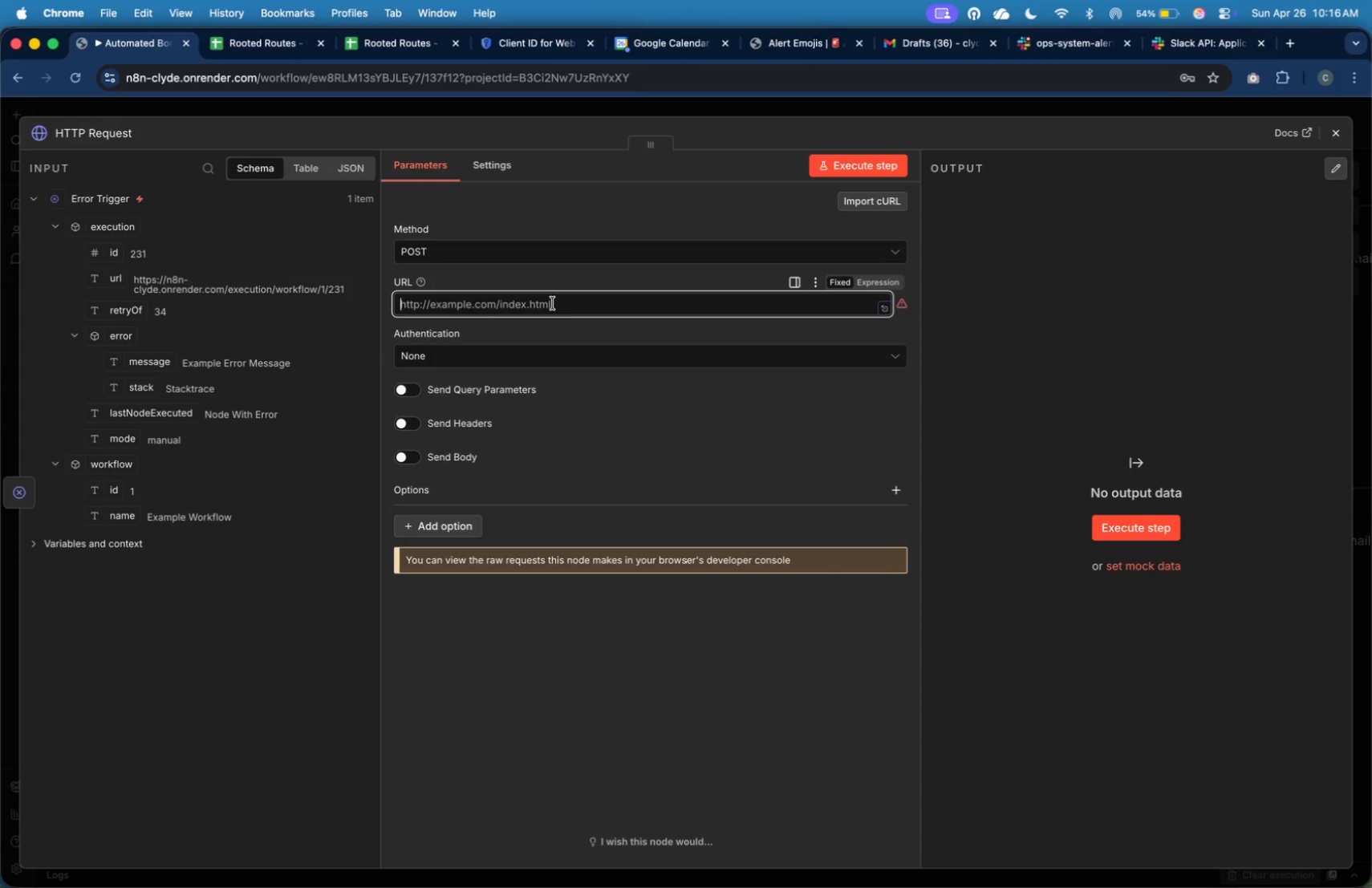 
key(Meta+V)
 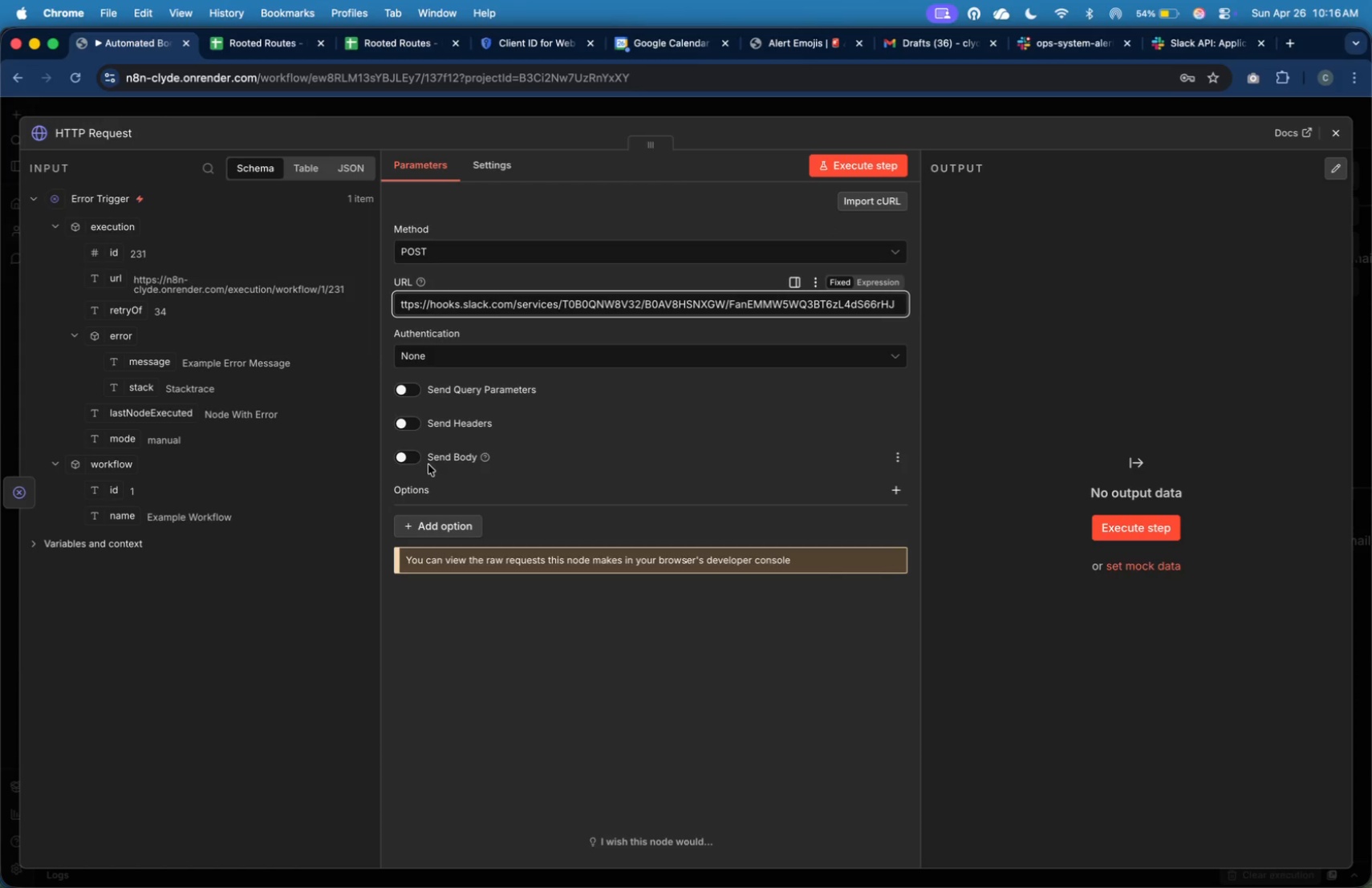 
left_click([414, 457])
 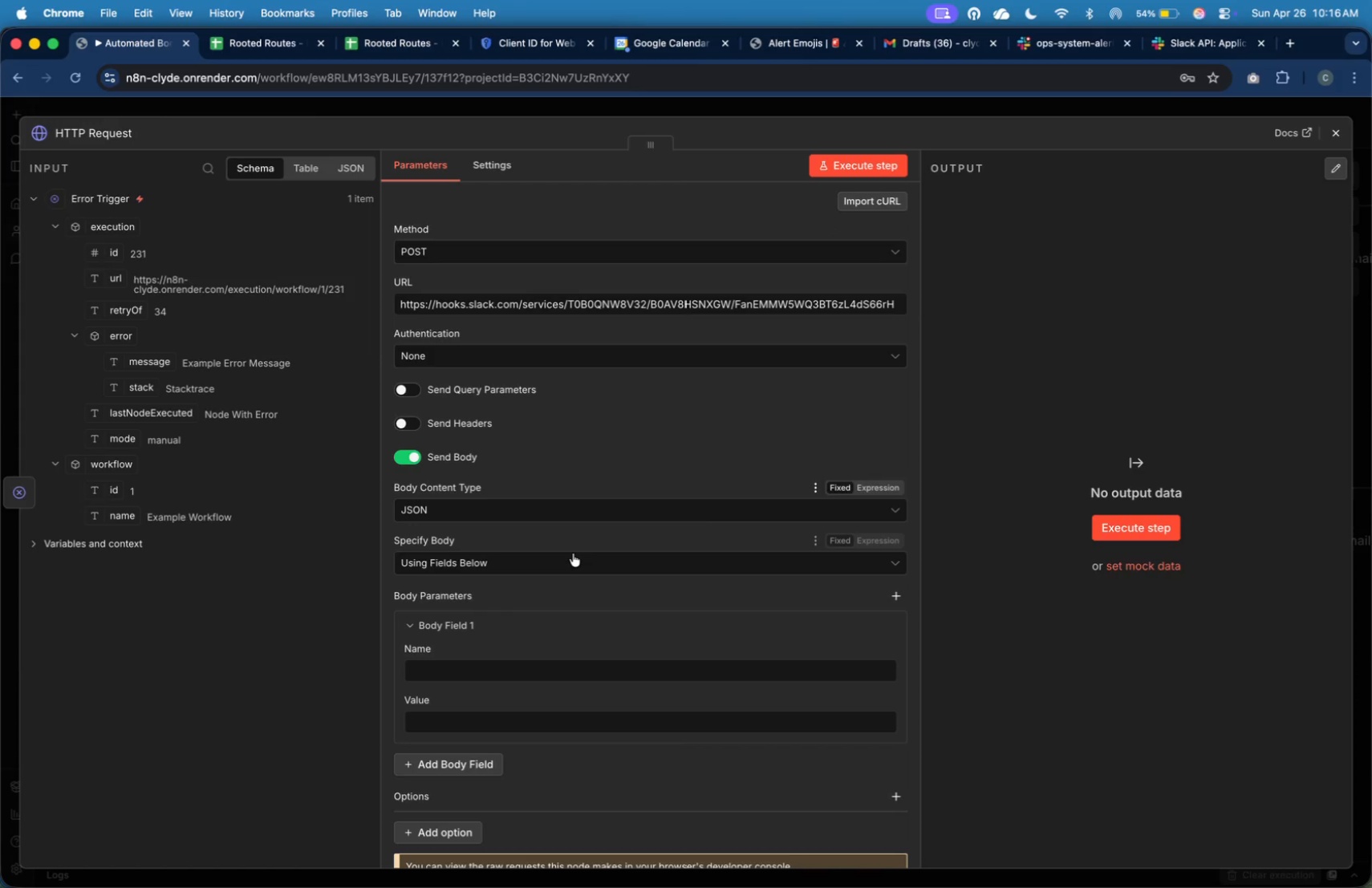 
left_click([573, 553])
 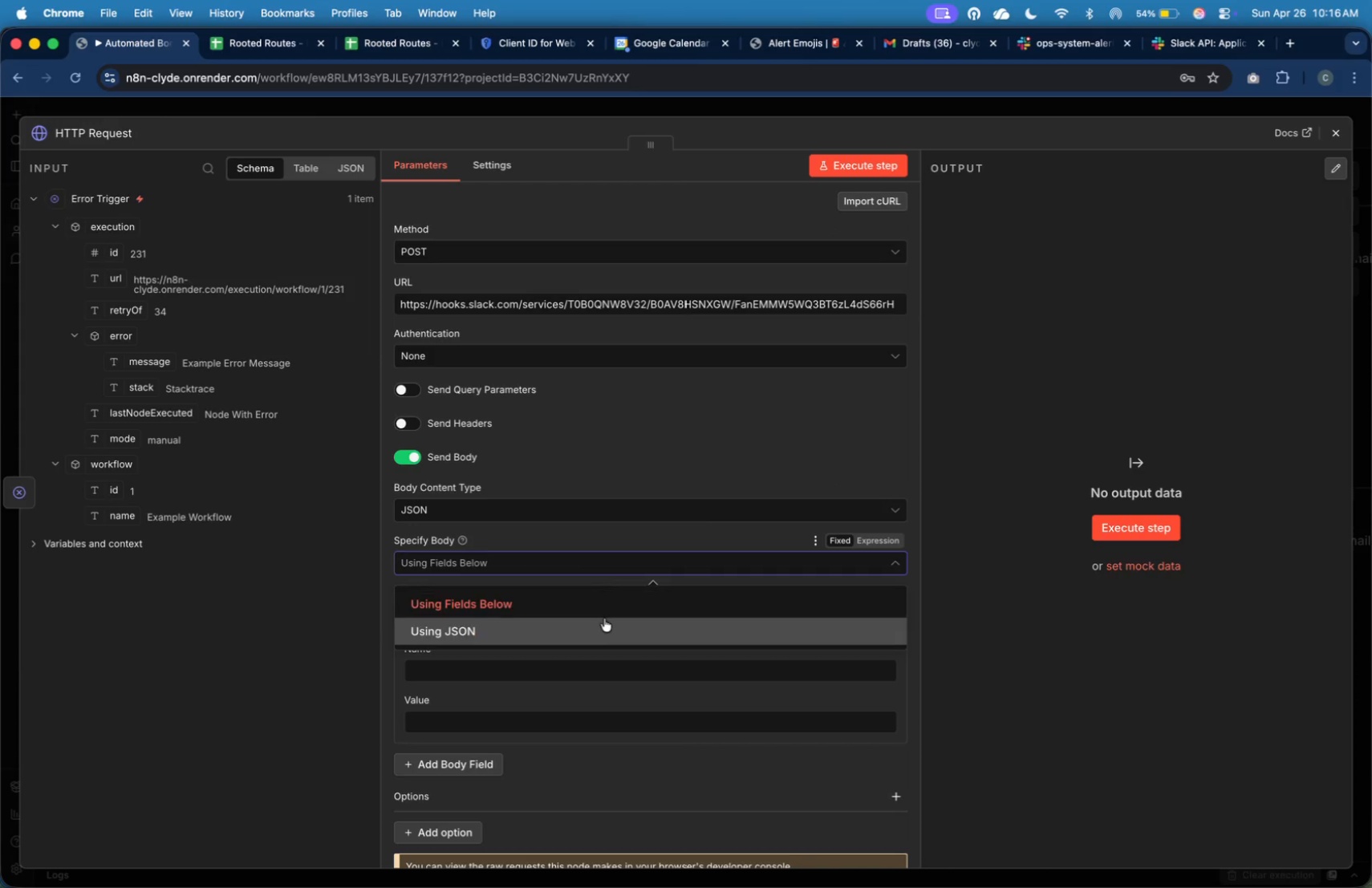 
left_click([606, 623])
 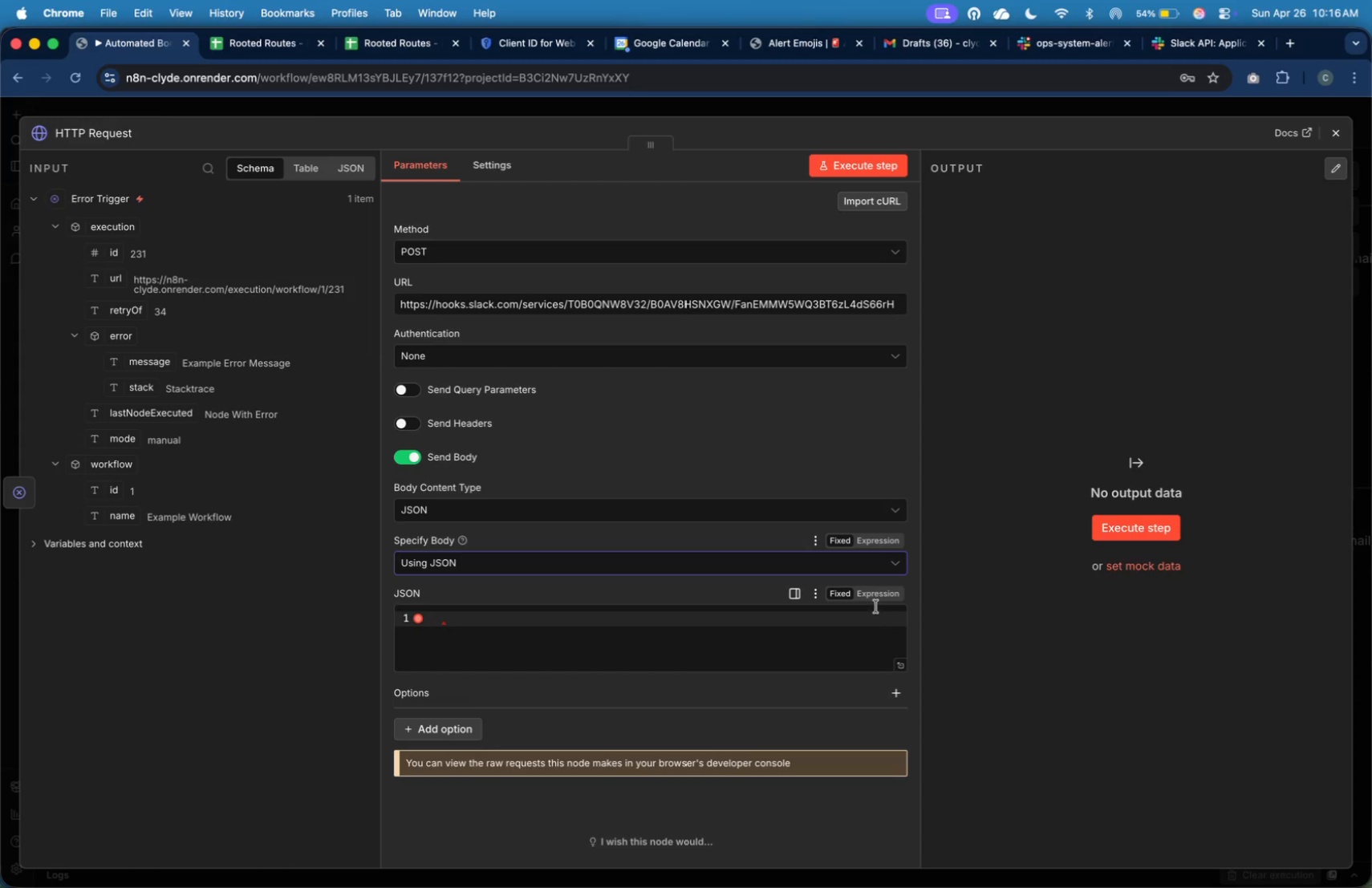 
left_click([878, 598])
 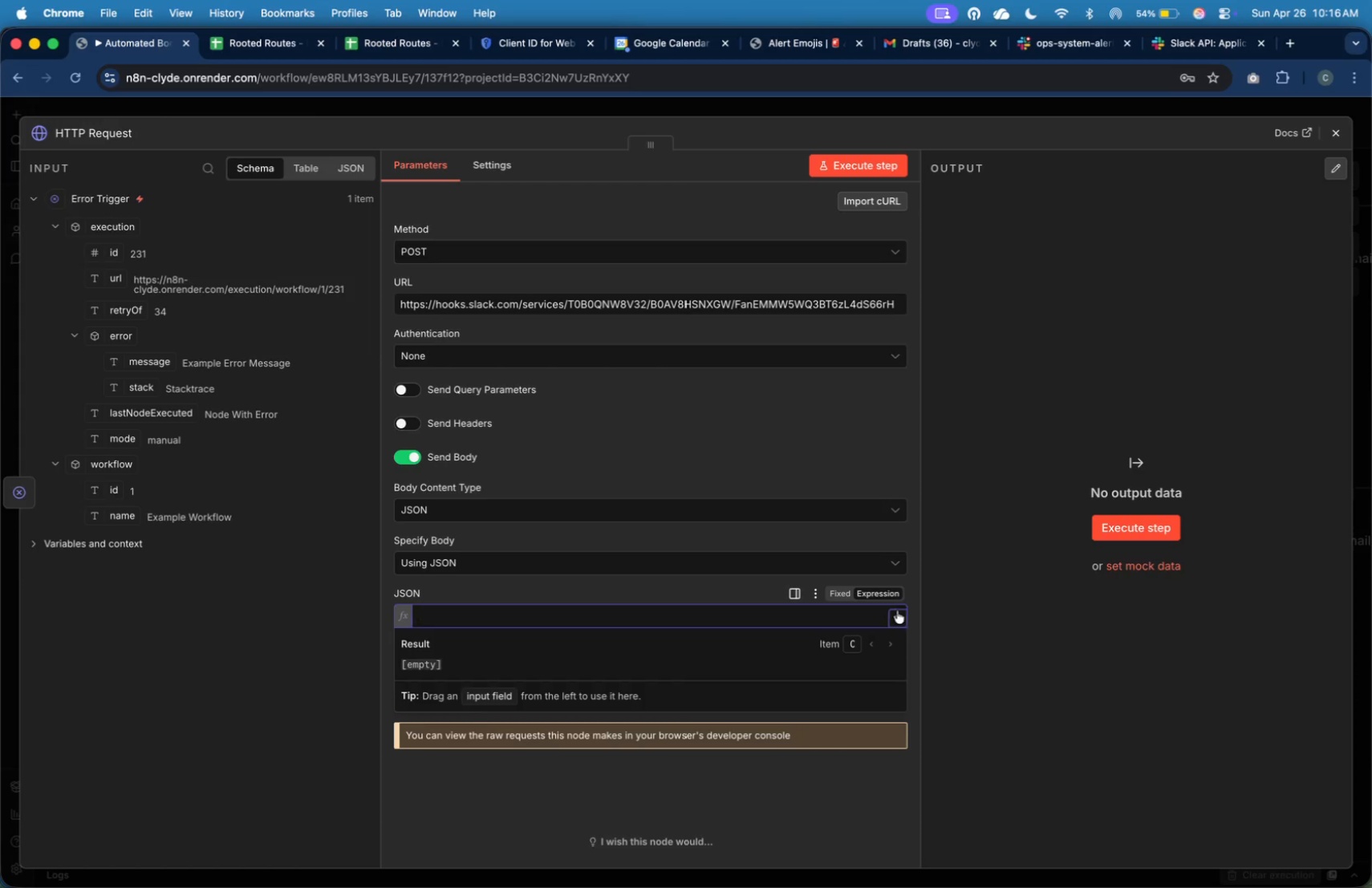 
left_click([900, 614])
 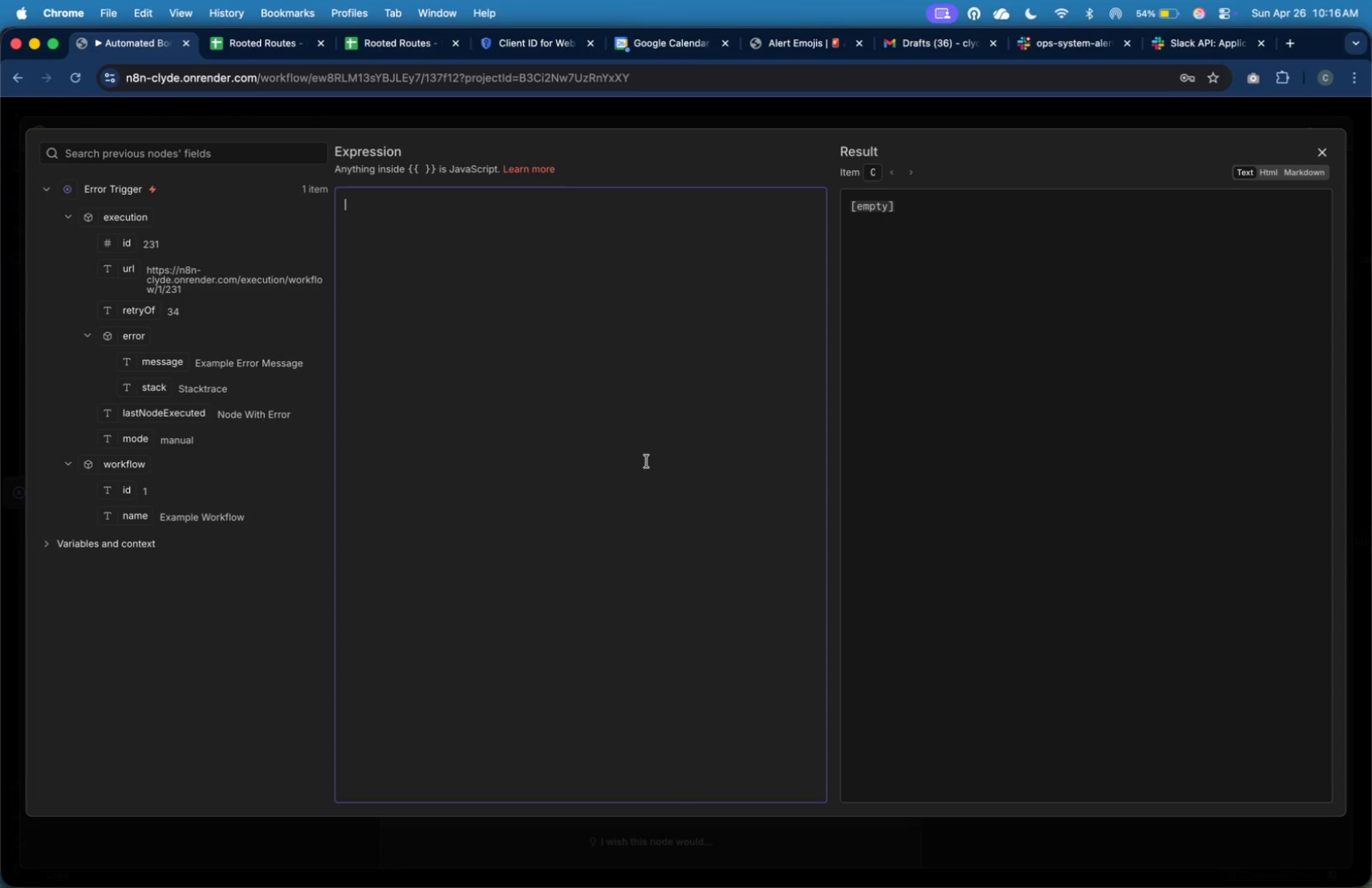 
wait(19.82)
 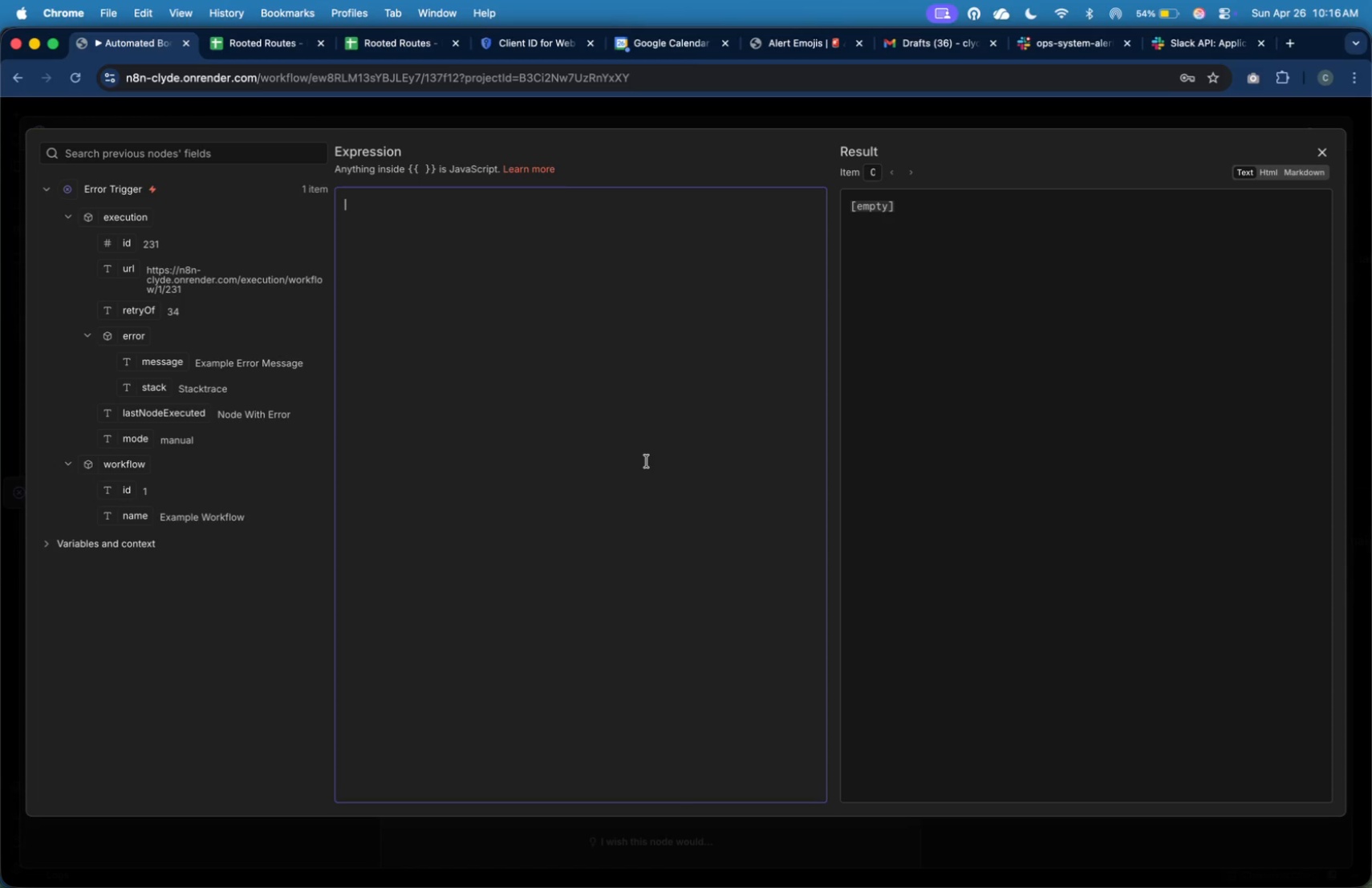 
key(Shift+BracketLeft)
 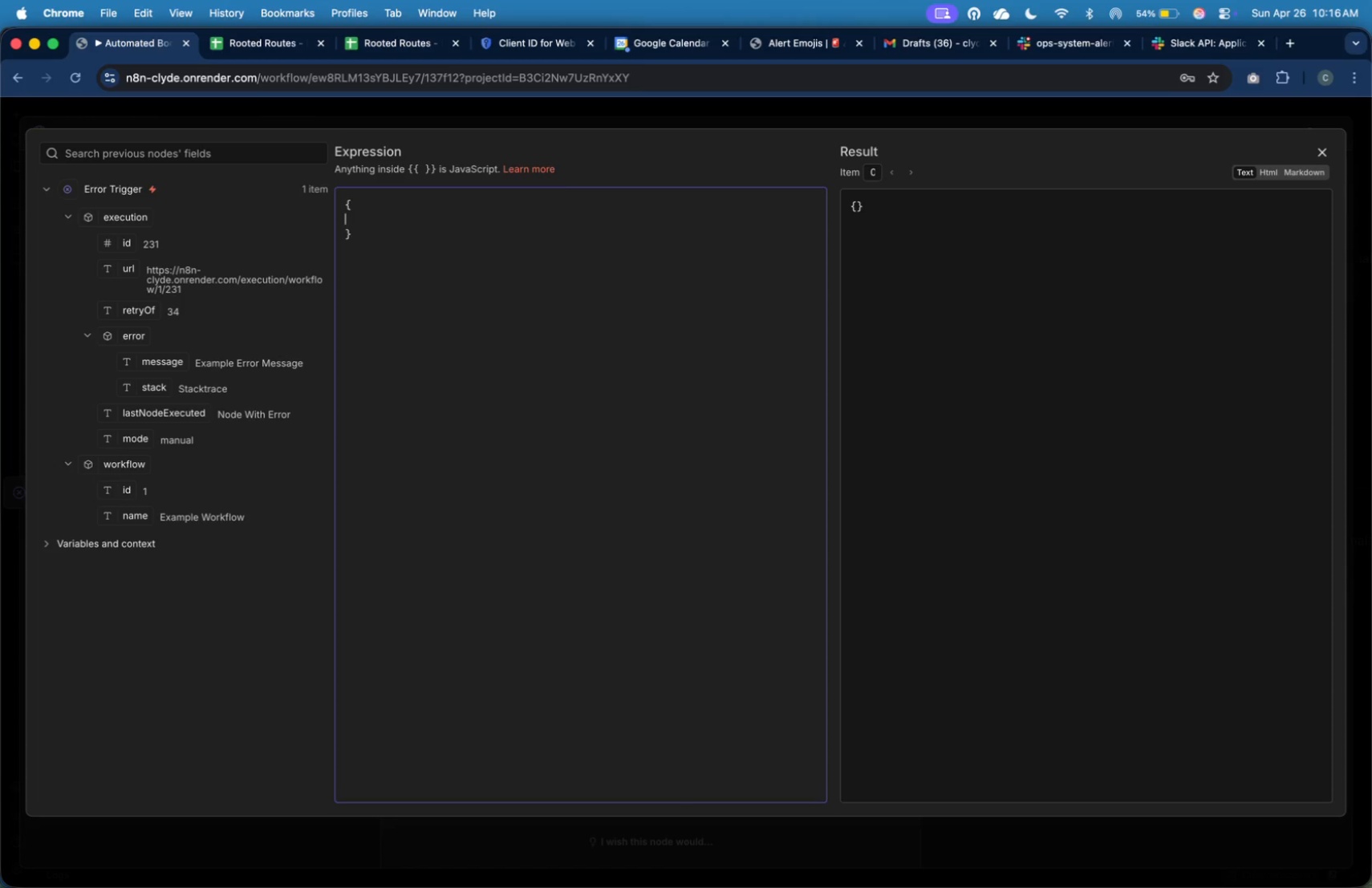 
key(Enter)
 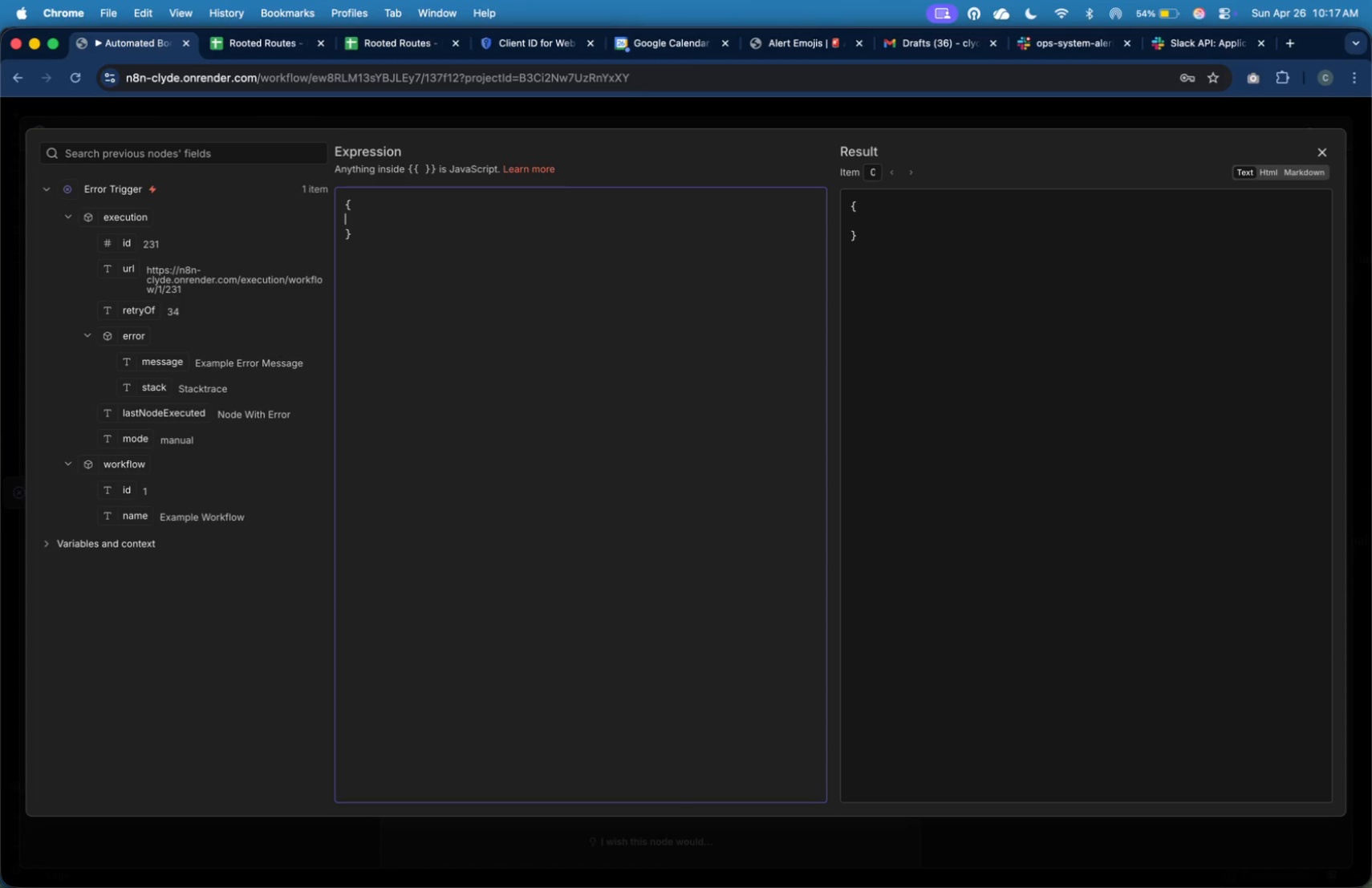 
wait(6.84)
 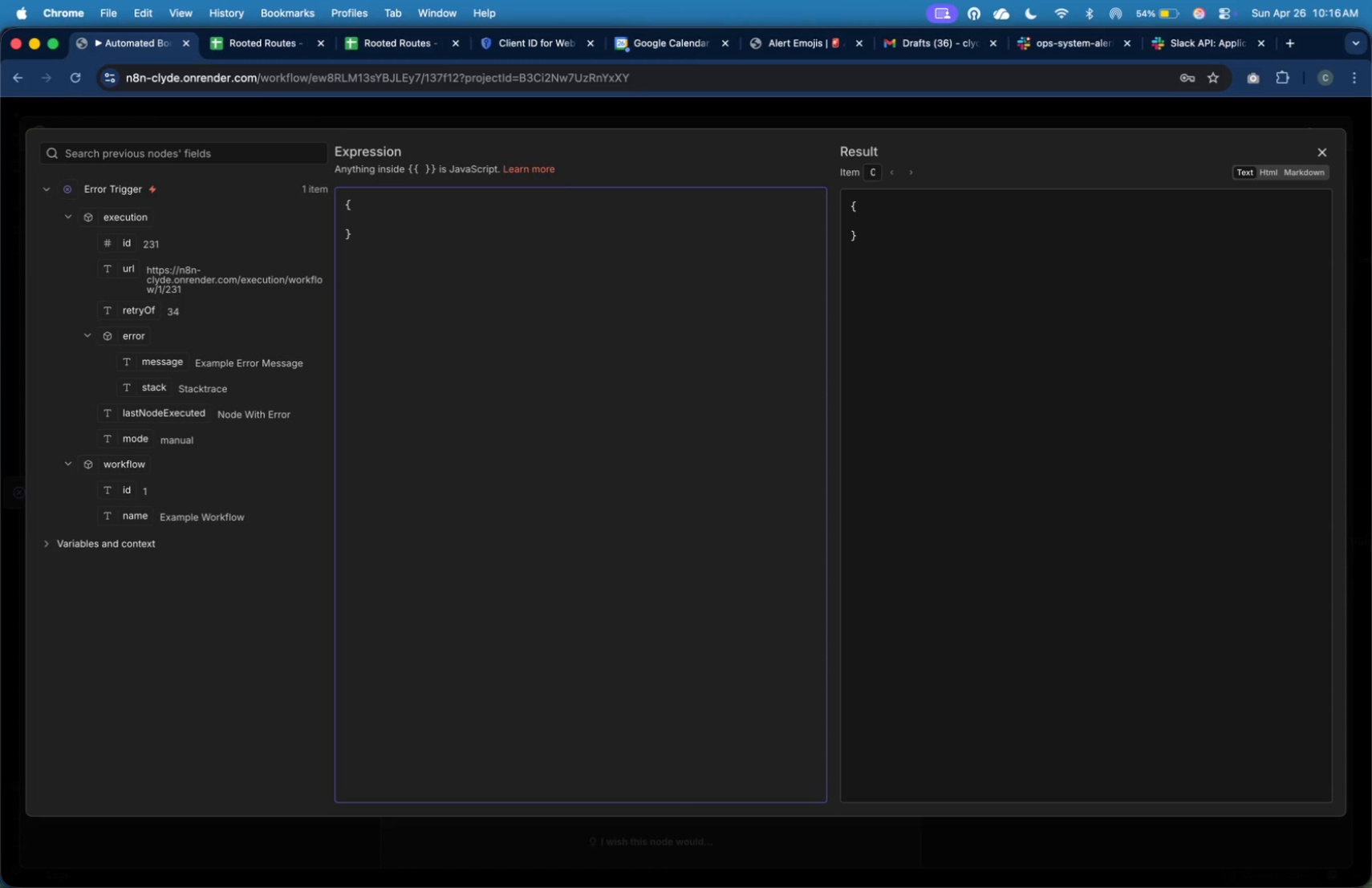 
key(Tab)
type("blocks)
 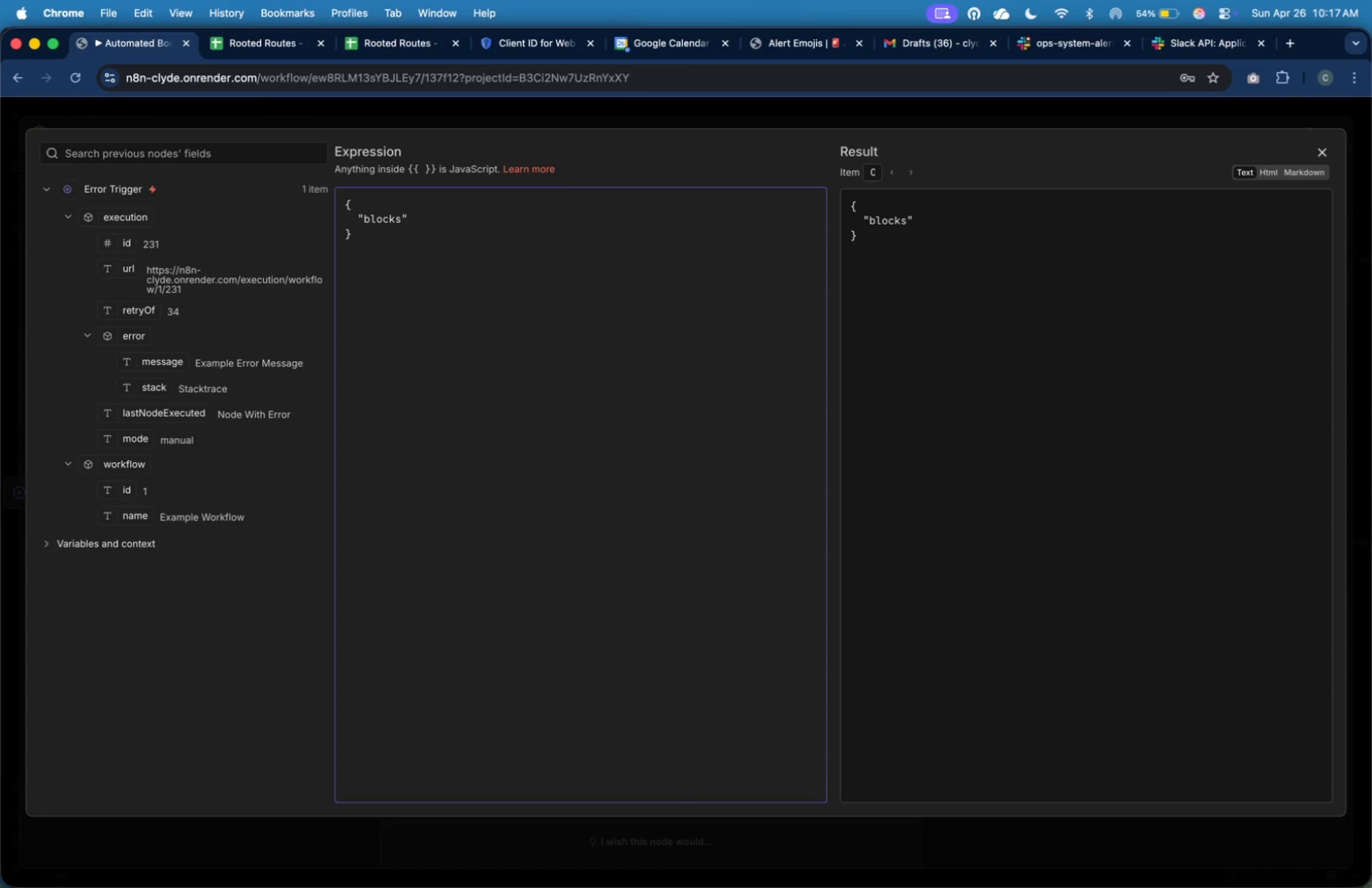 
key(ArrowRight)
 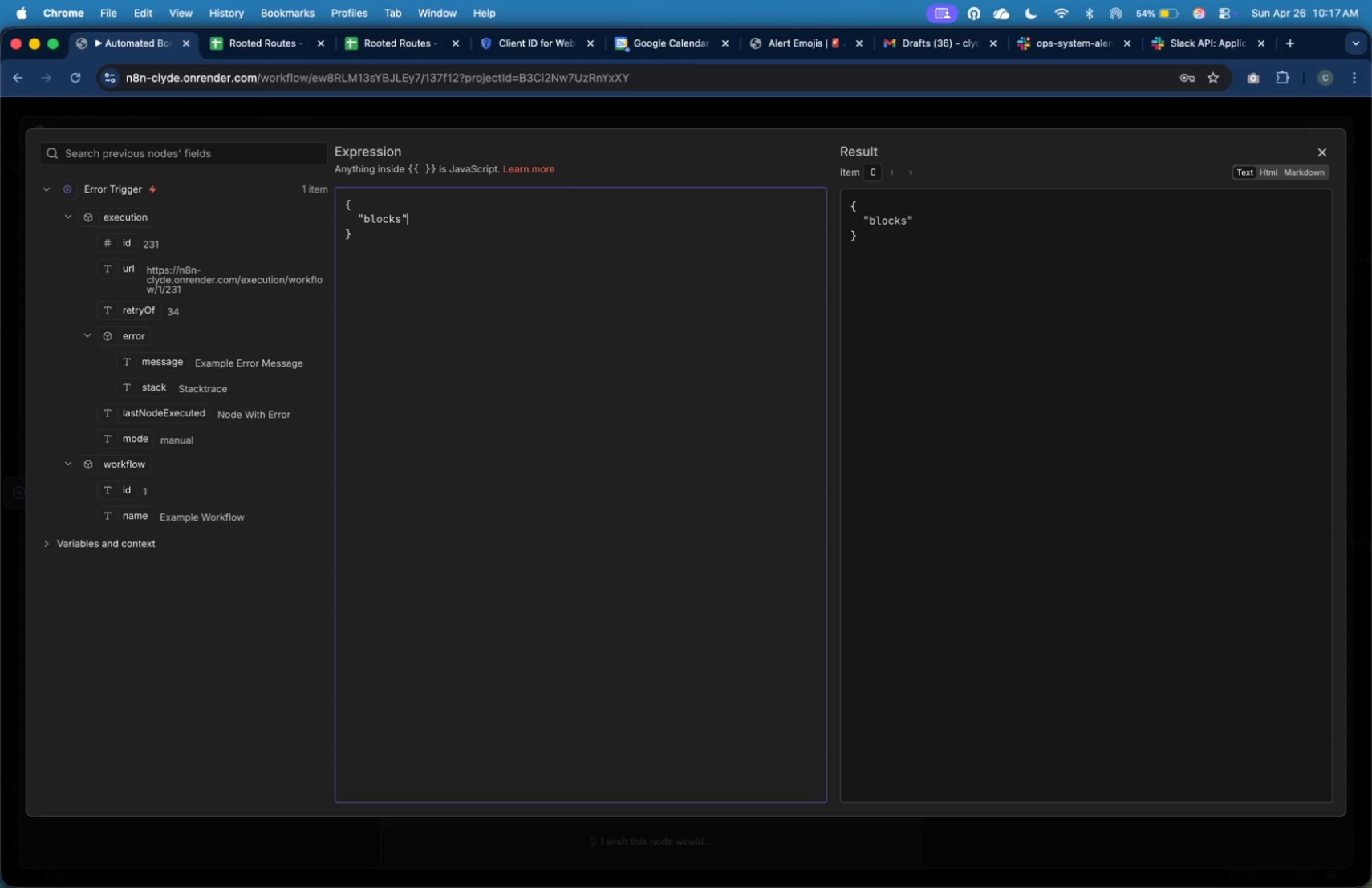 
key(Shift+Semicolon)
 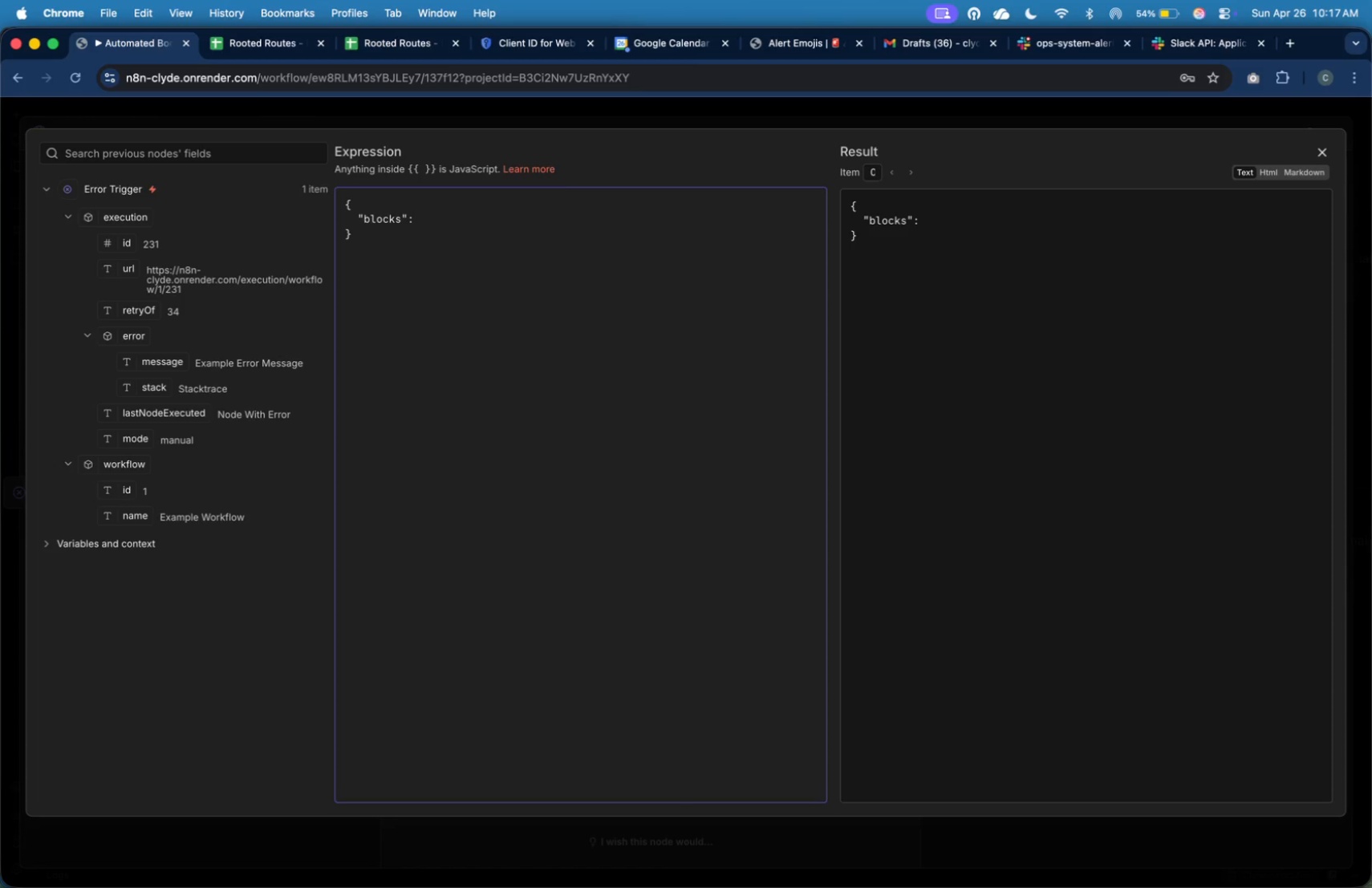 
key(Space)
 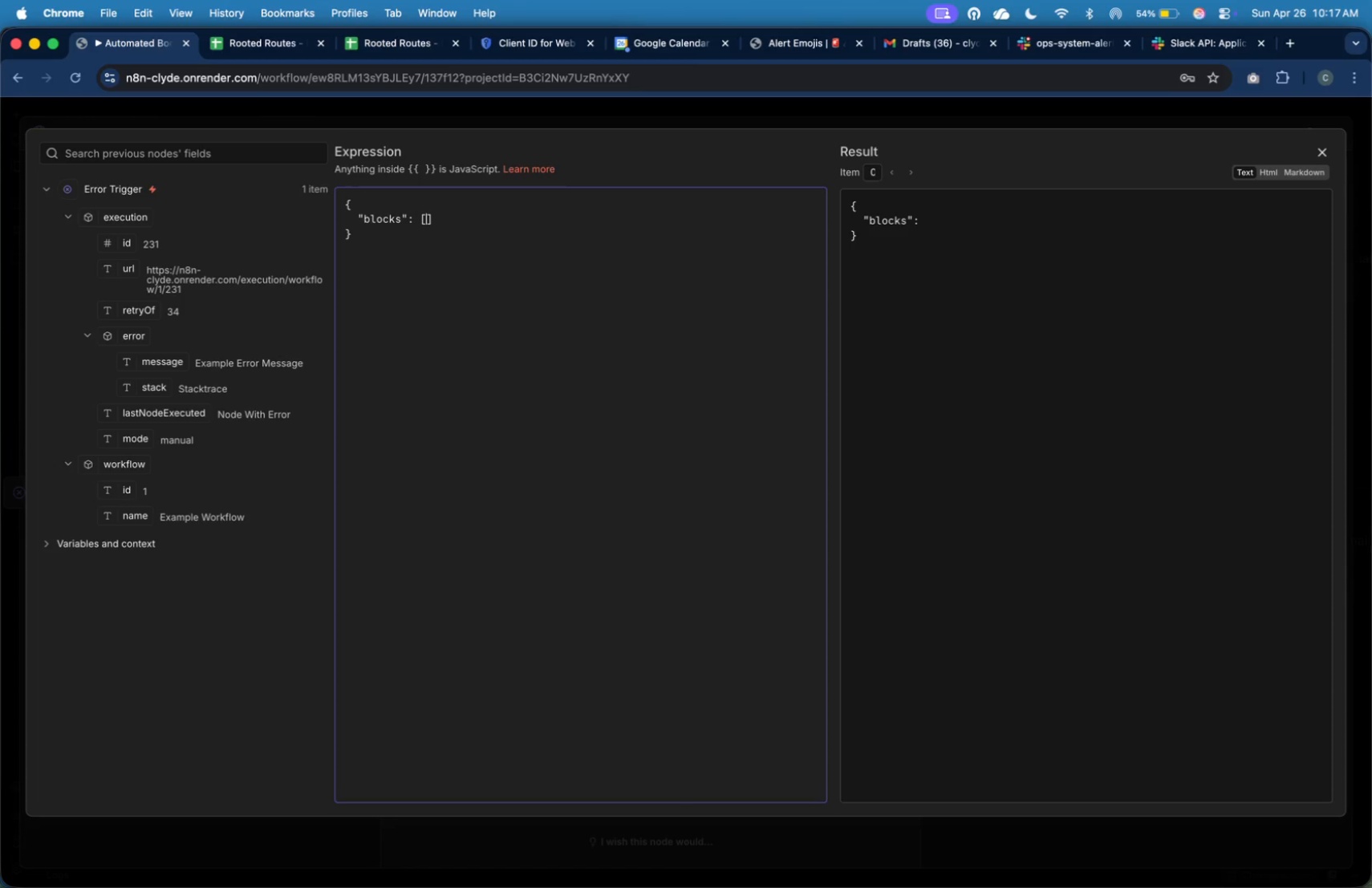 
key(BracketLeft)
 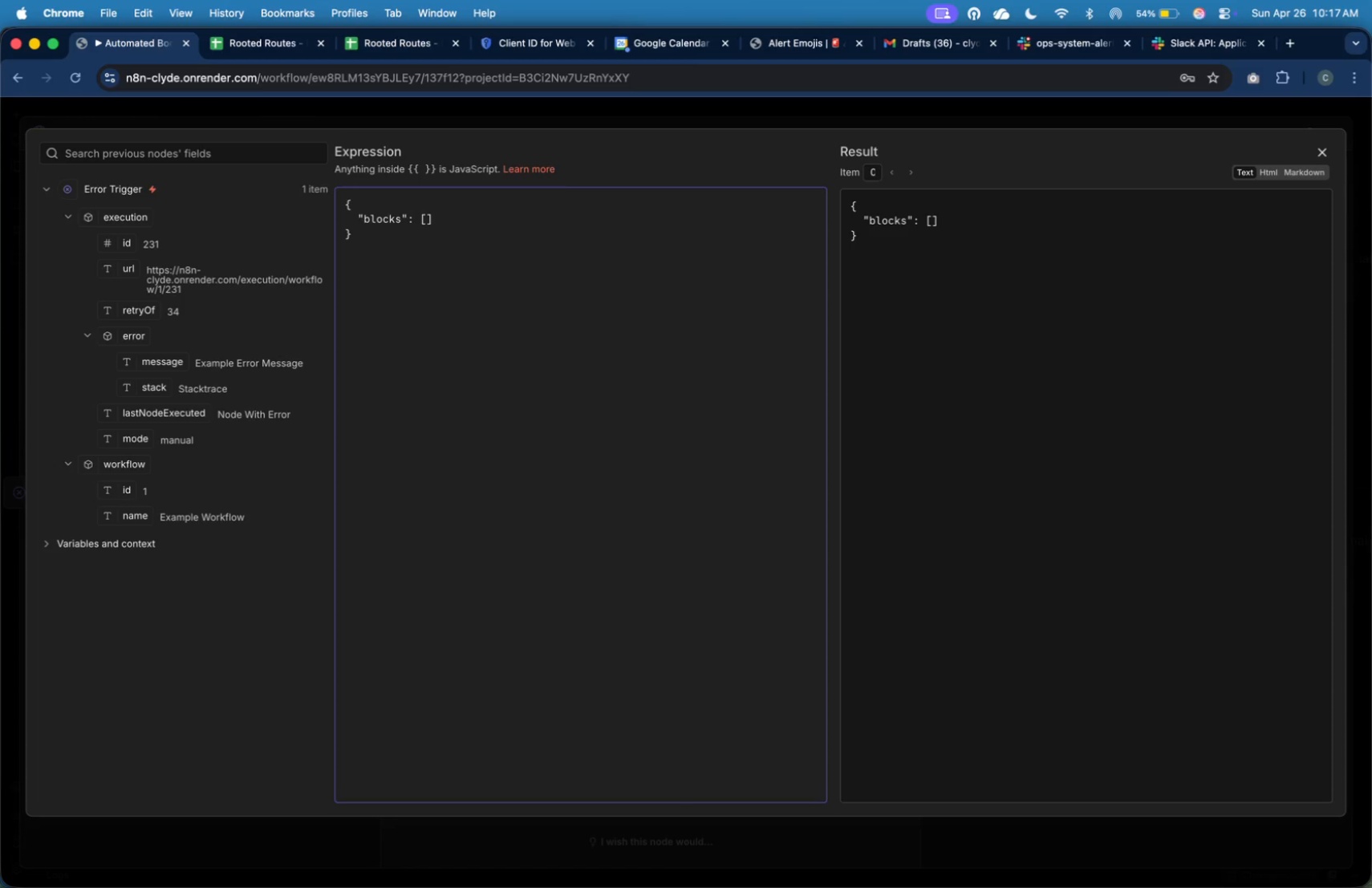 
key(Enter)
 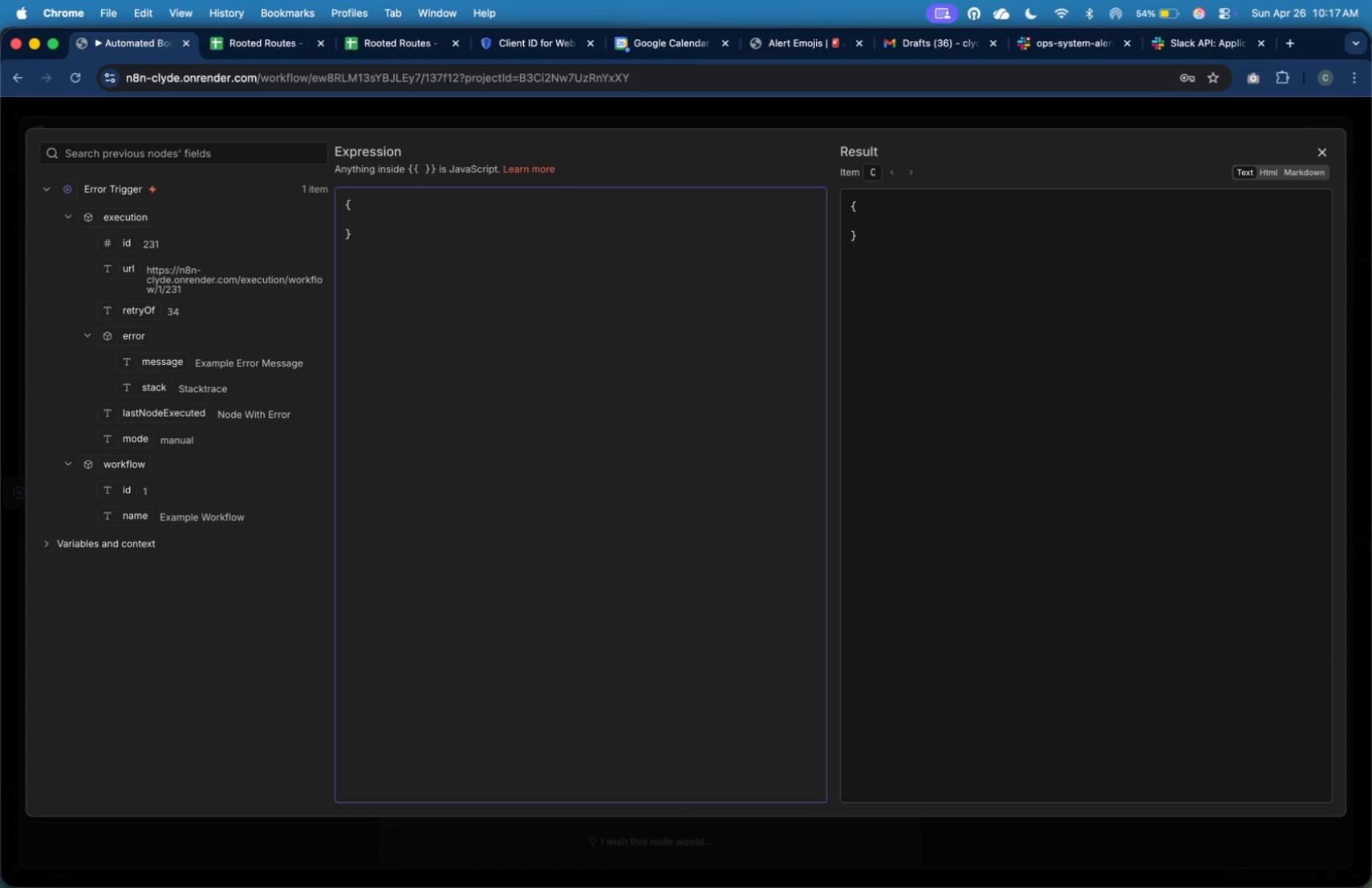 
key(ArrowDown)
 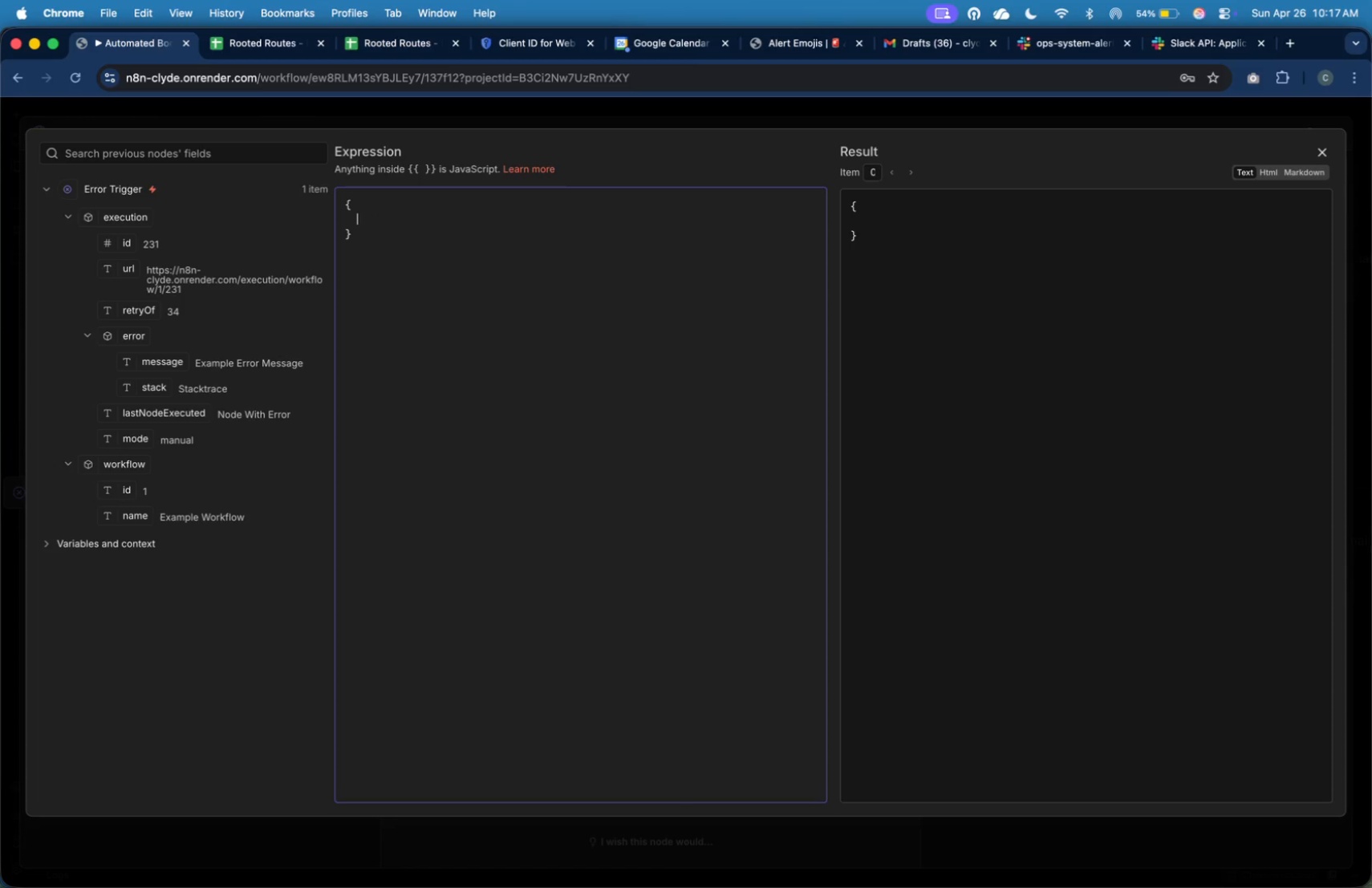 
key(Tab)
type("blocks)
 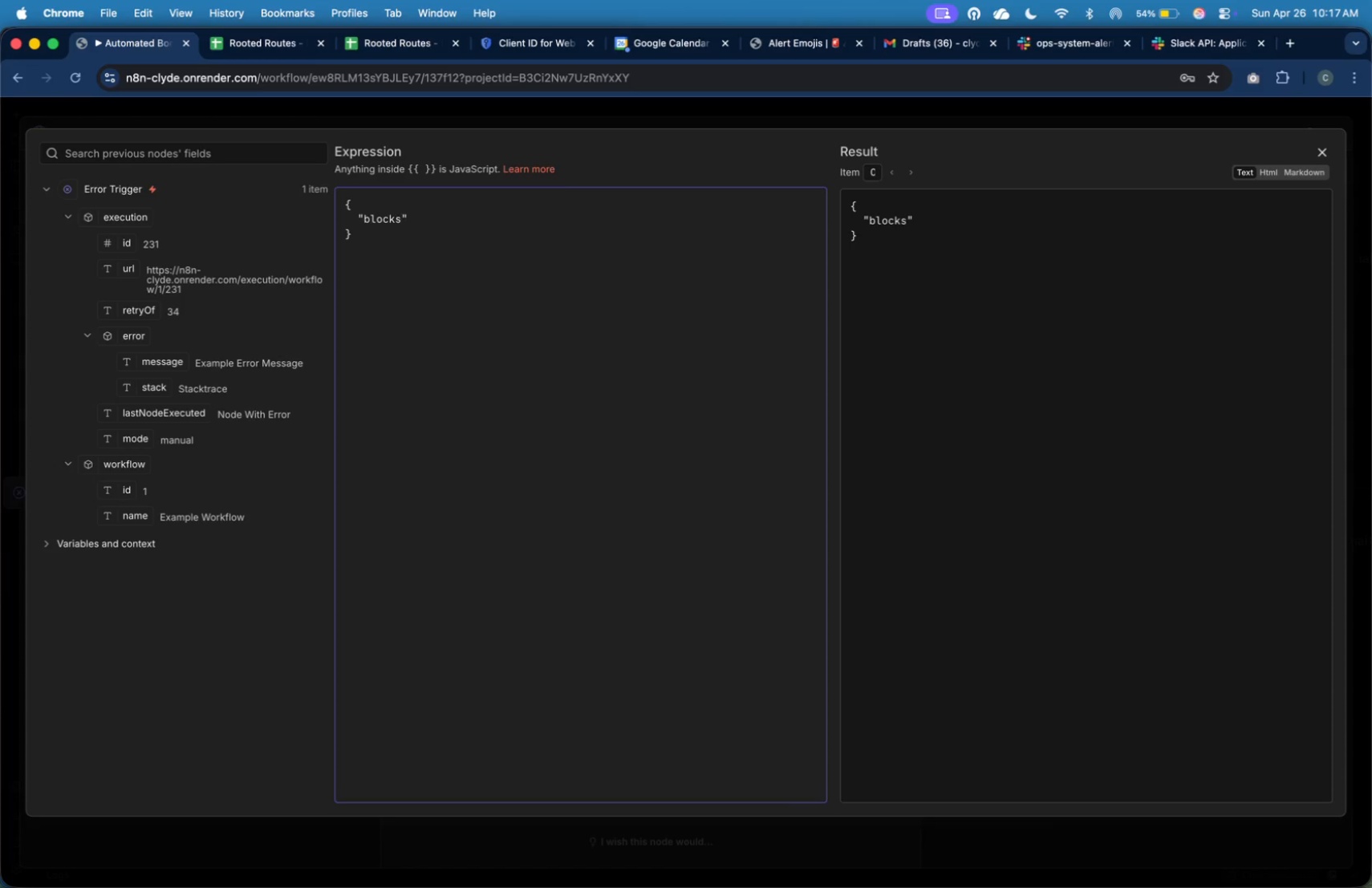 
key(ArrowRight)
 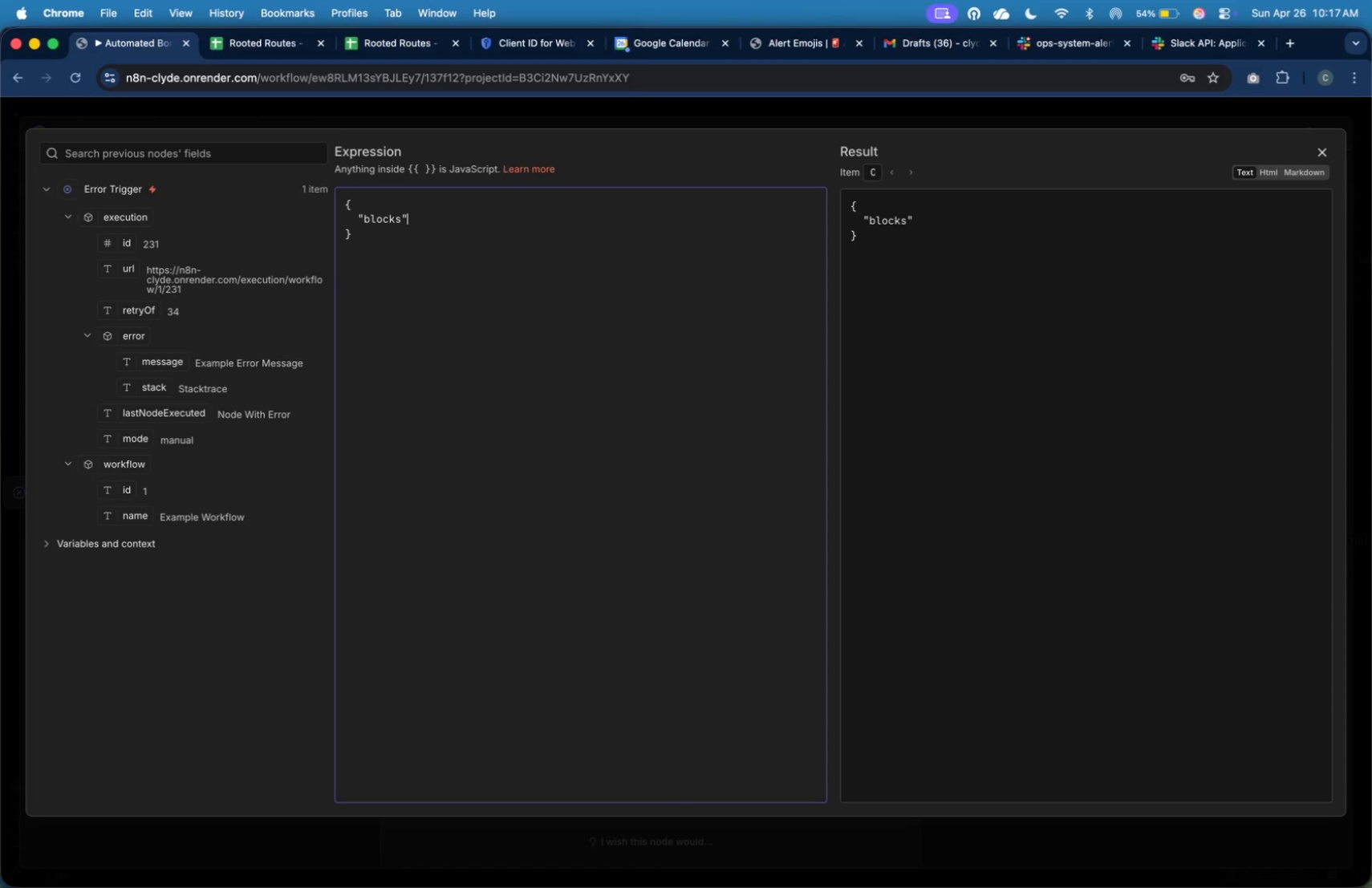 
key(Shift+Semicolon)
 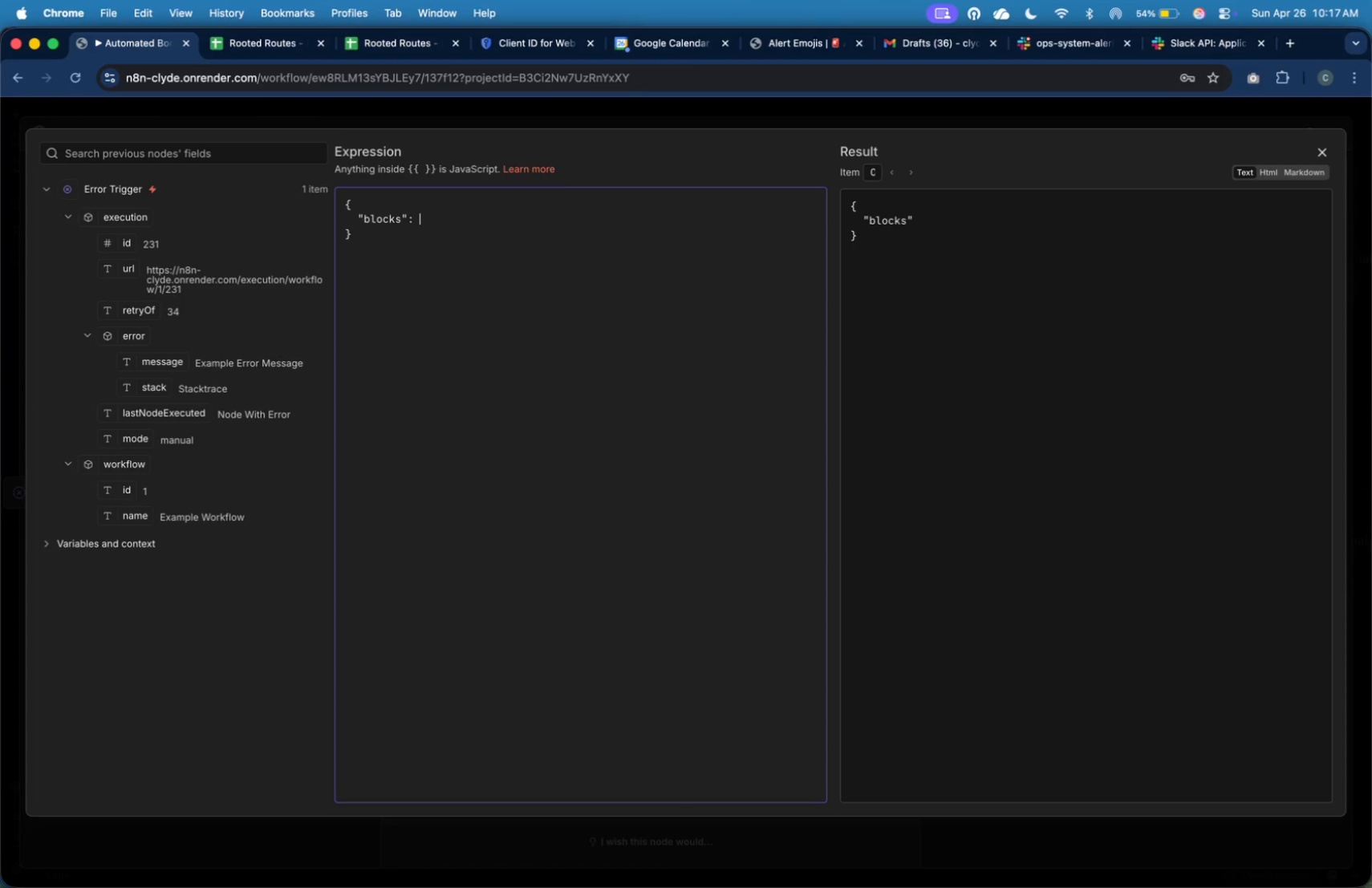 
key(Shift+Space)
 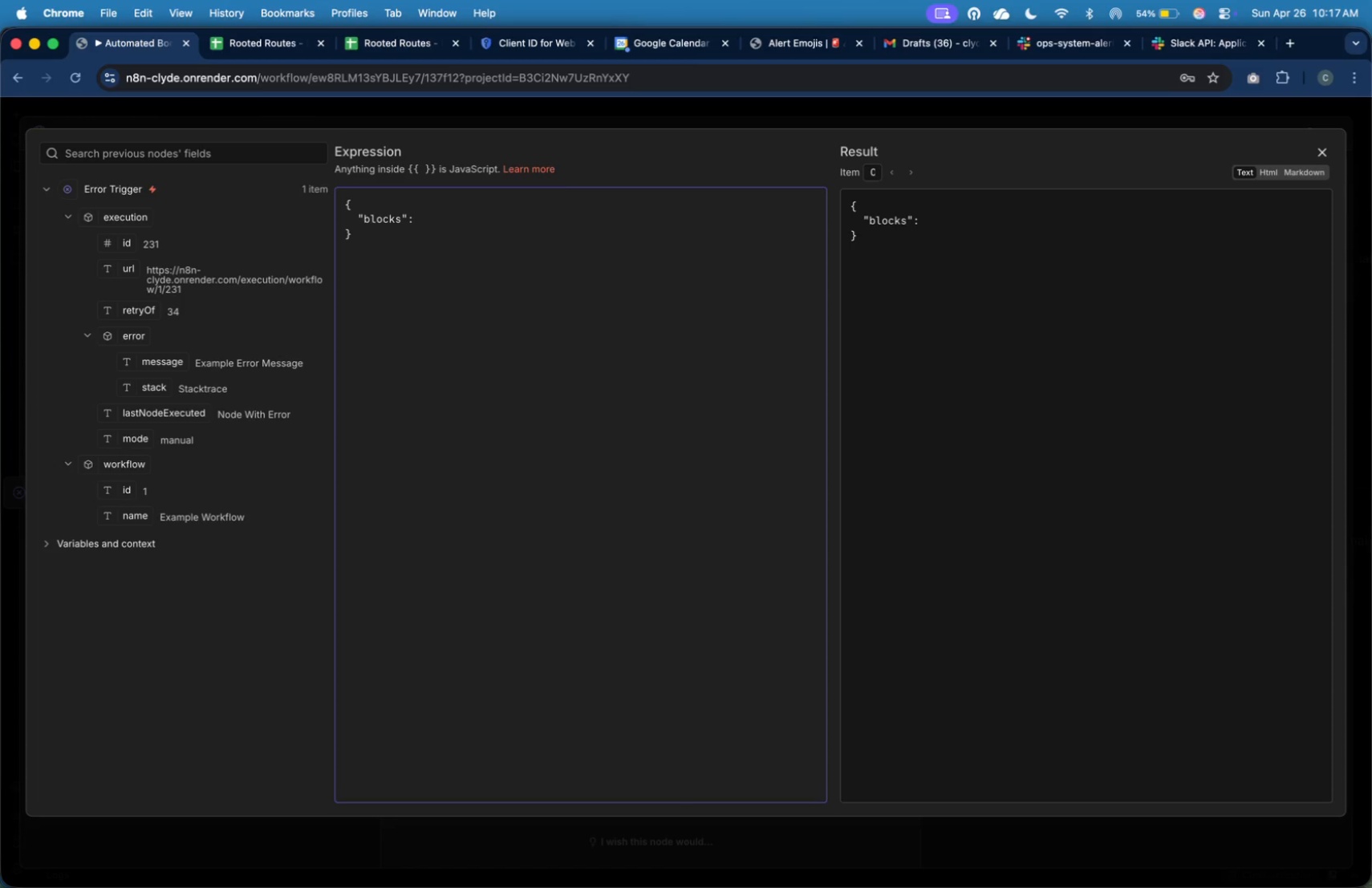 
key(BracketLeft)
 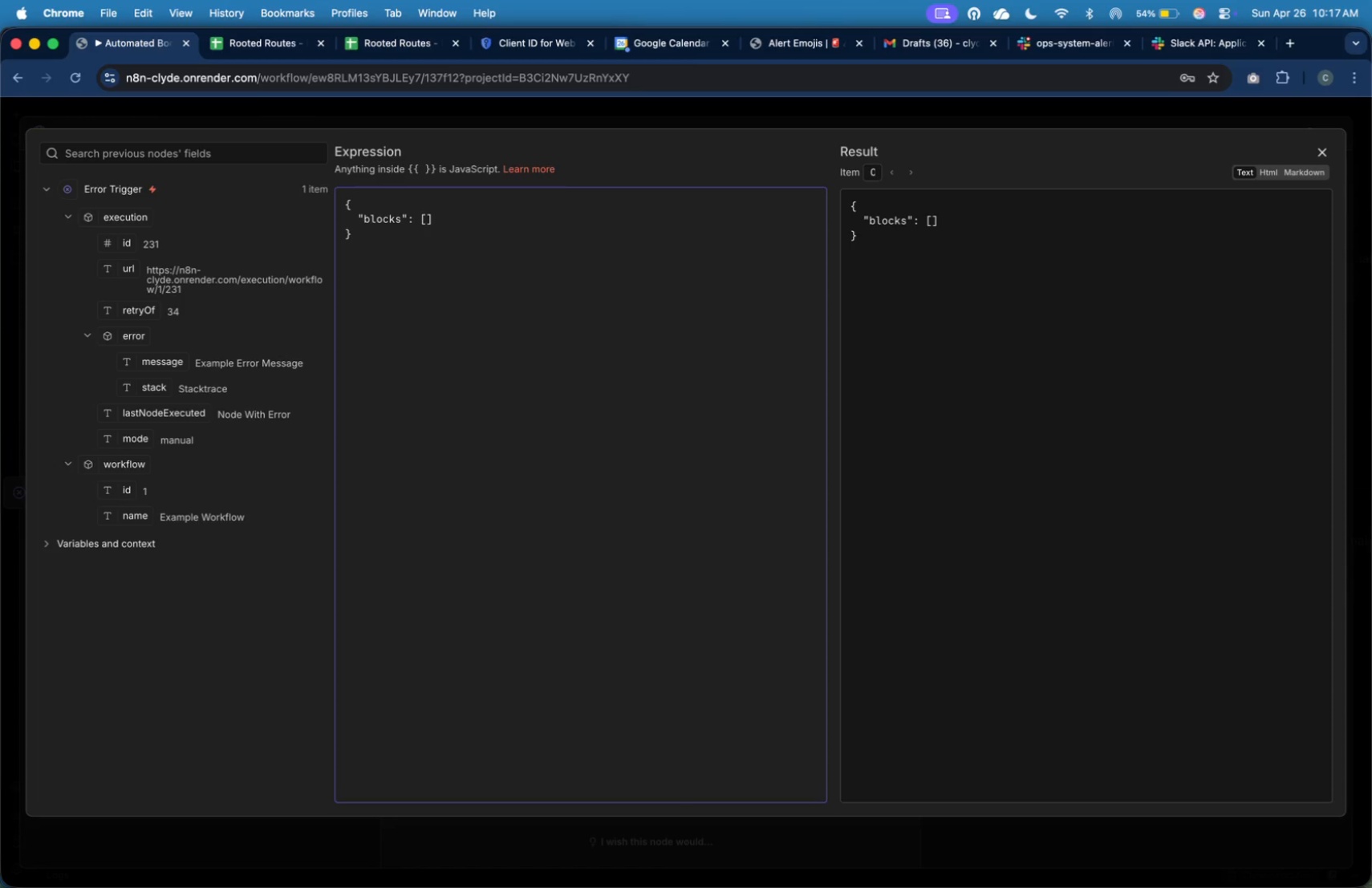 
key(Enter)
 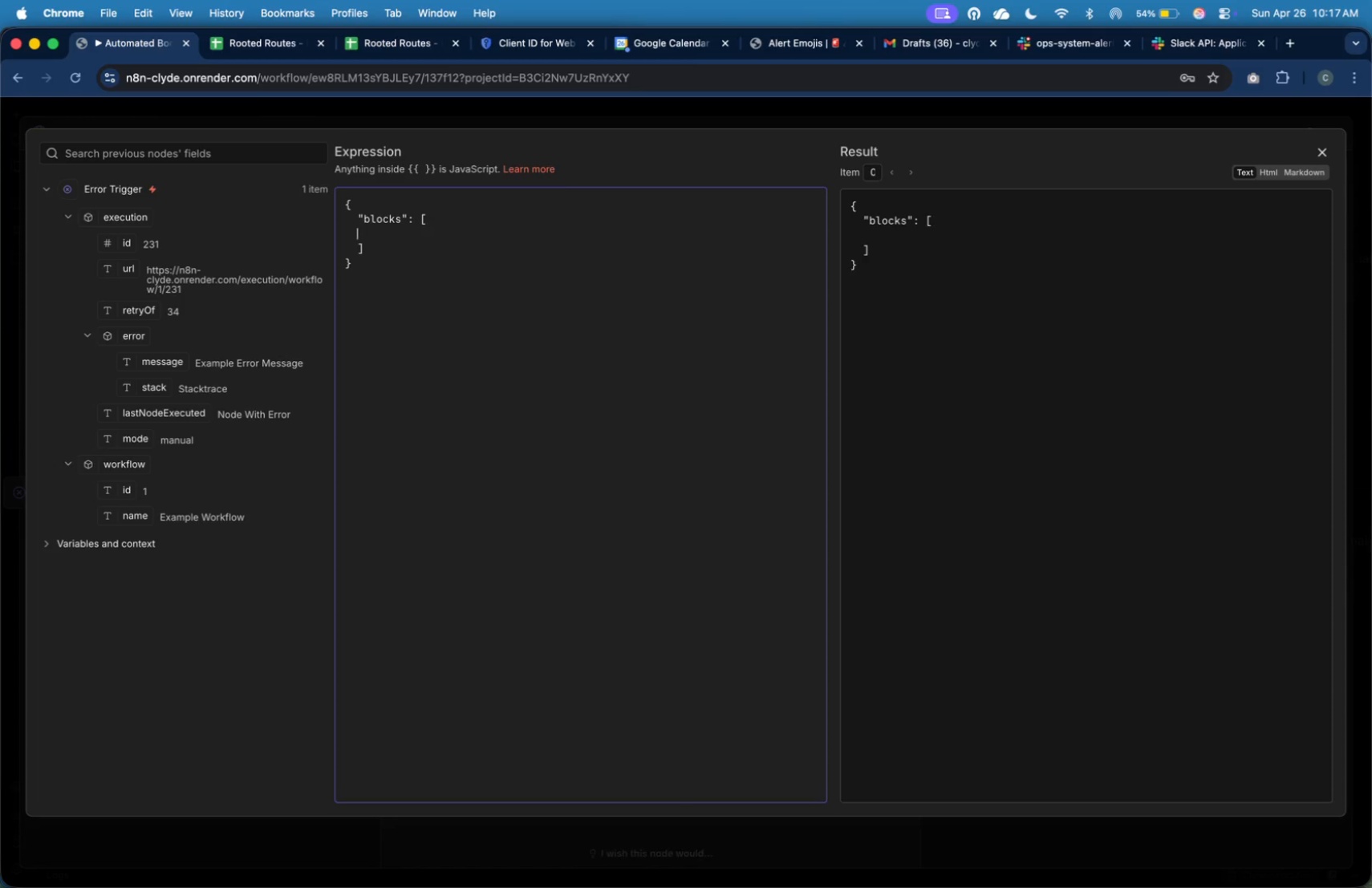 
key(Tab)
 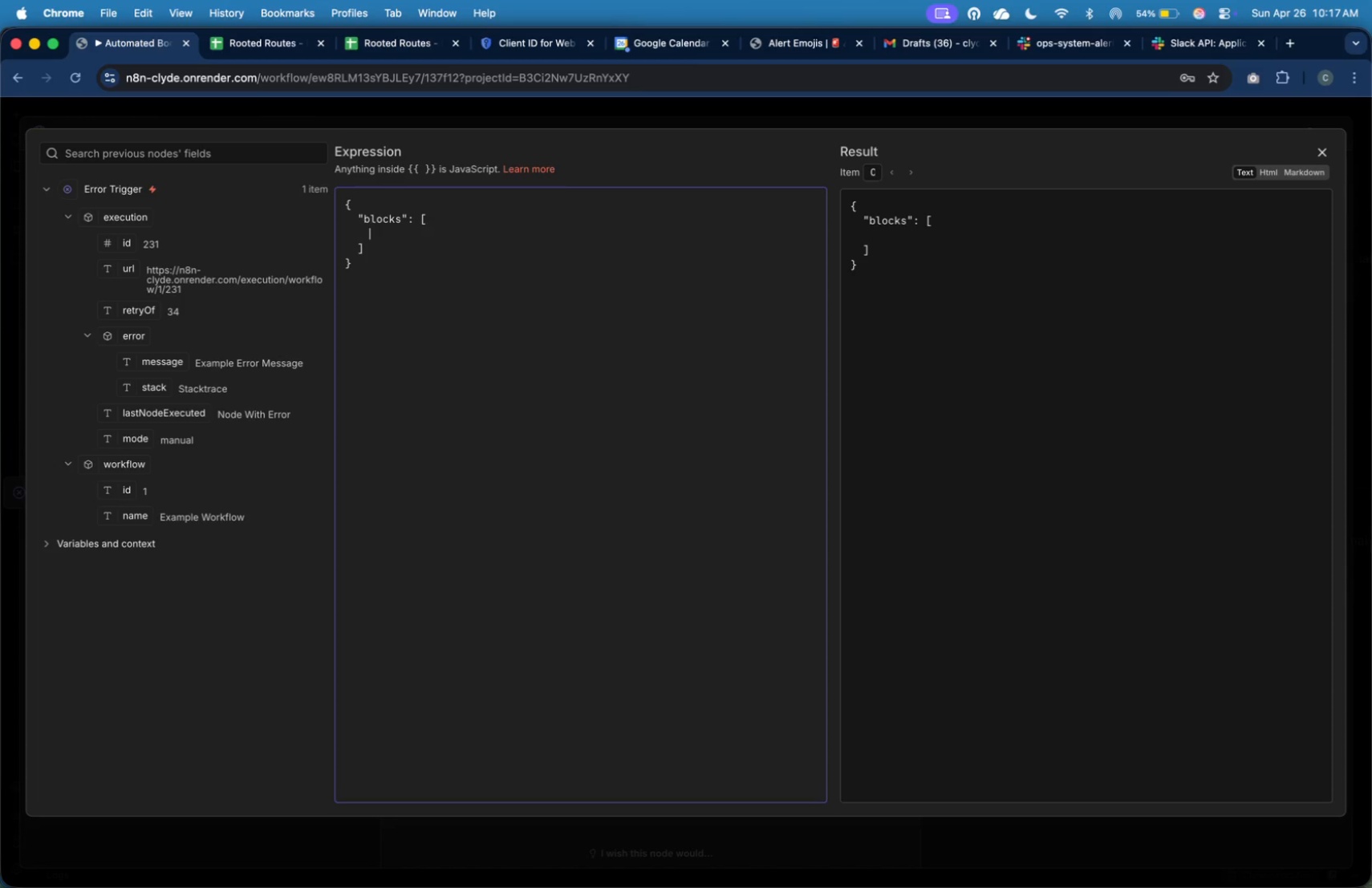 
key(Tab)
 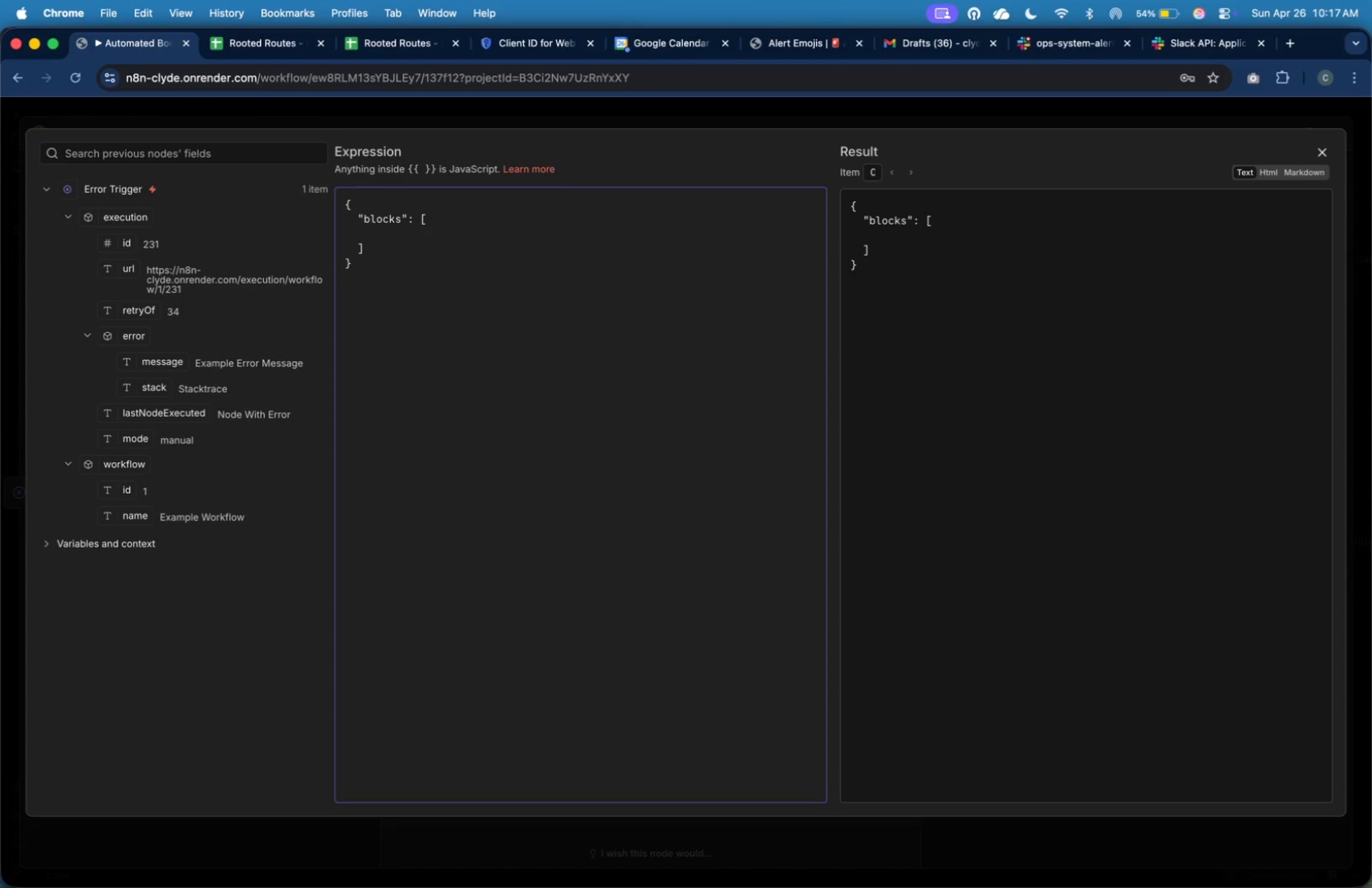 
key(Shift+BracketLeft)
 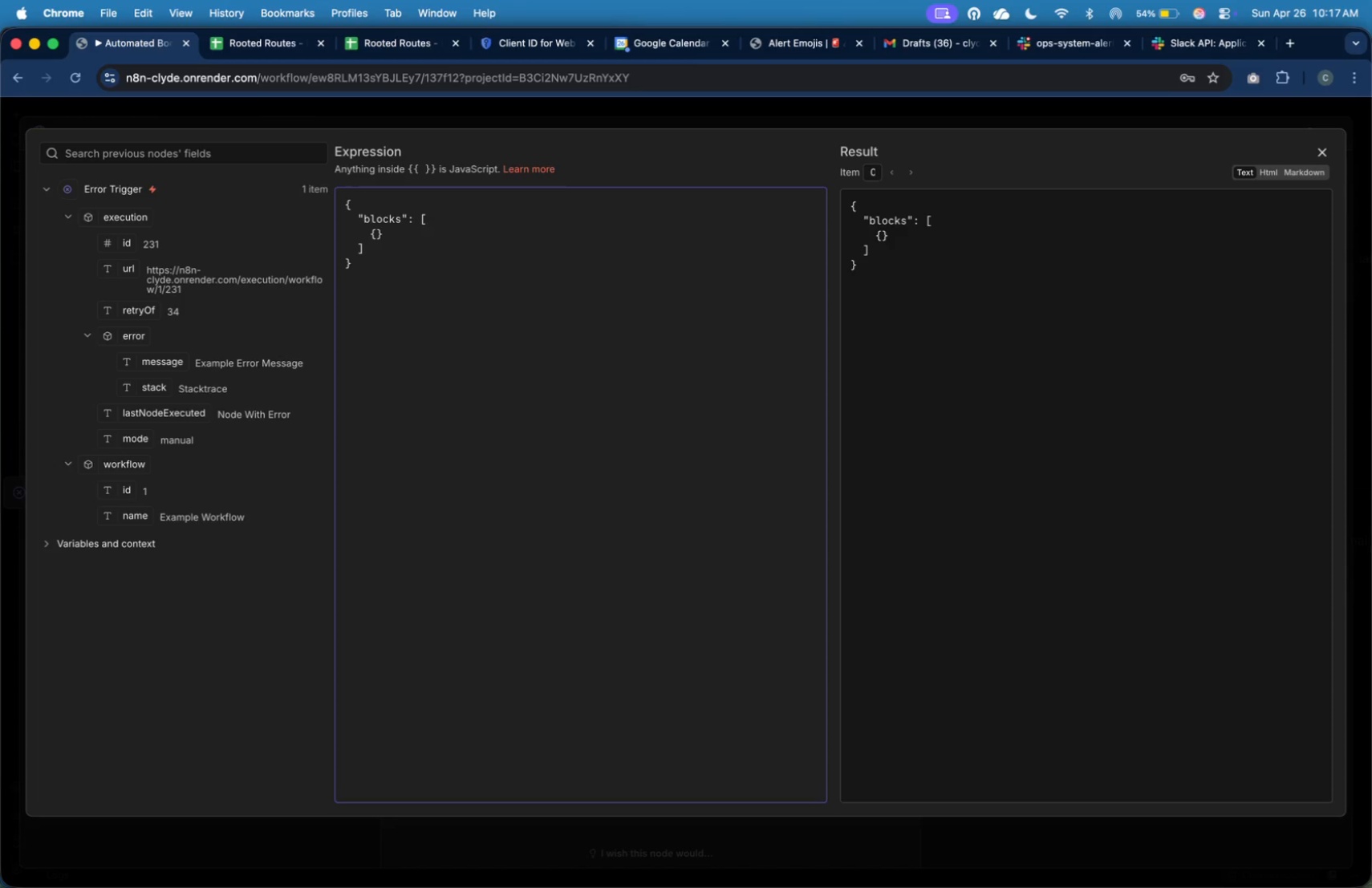 
key(Enter)
 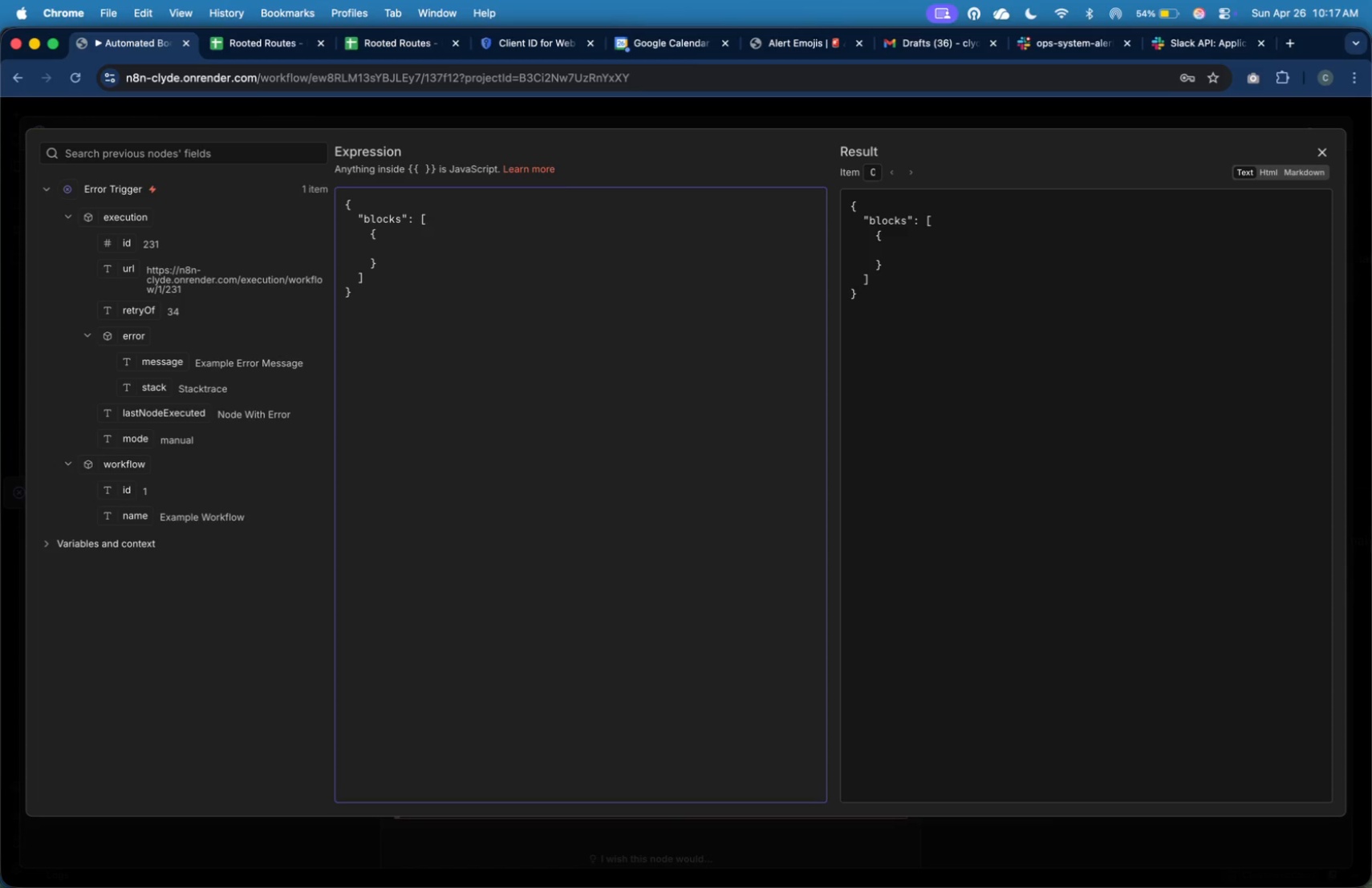 
key(Tab)
key(Tab)
key(Tab)
type("type)
 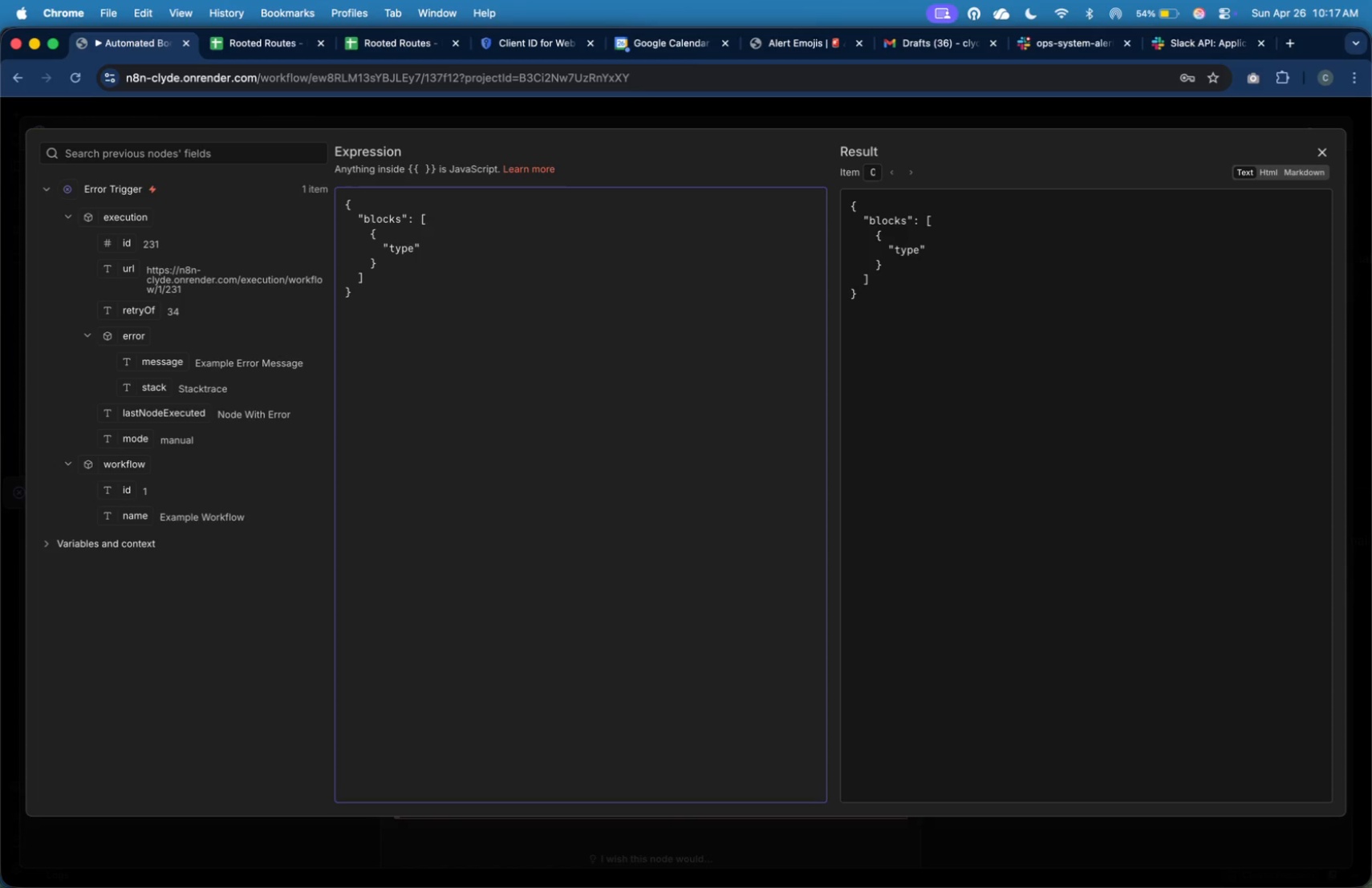 
key(ArrowRight)
 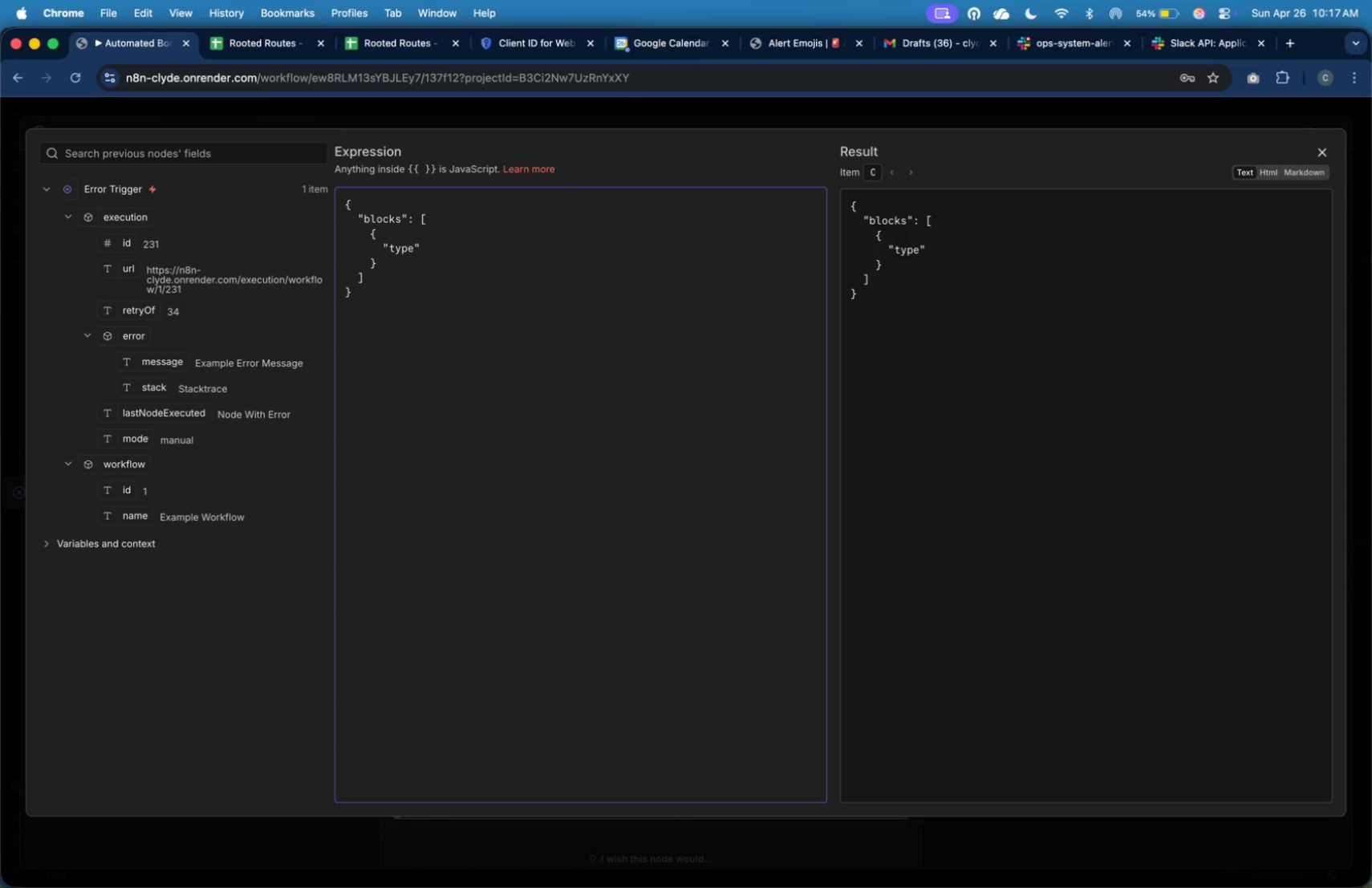 
type(: "header)
 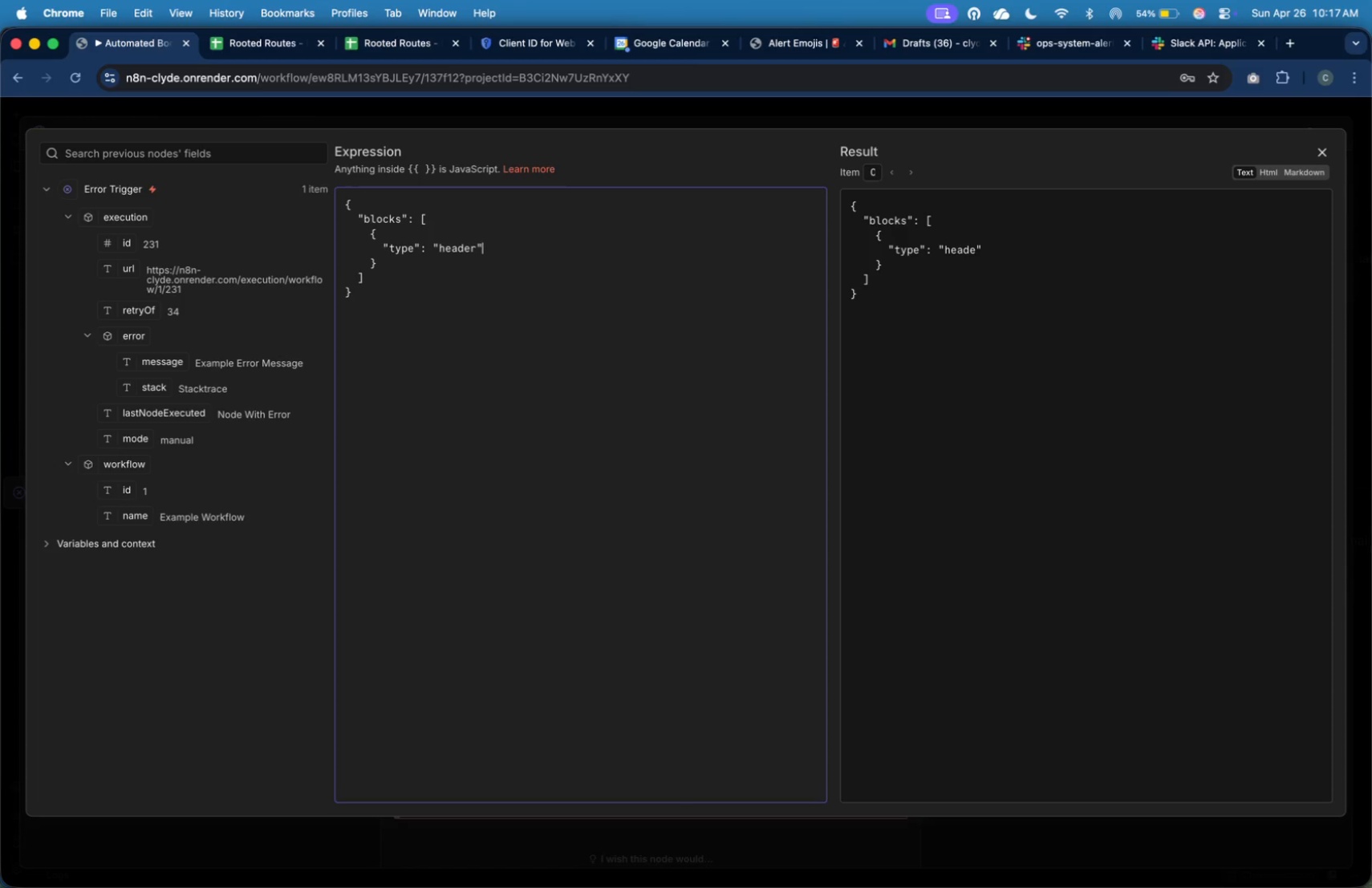 
key(ArrowRight)
 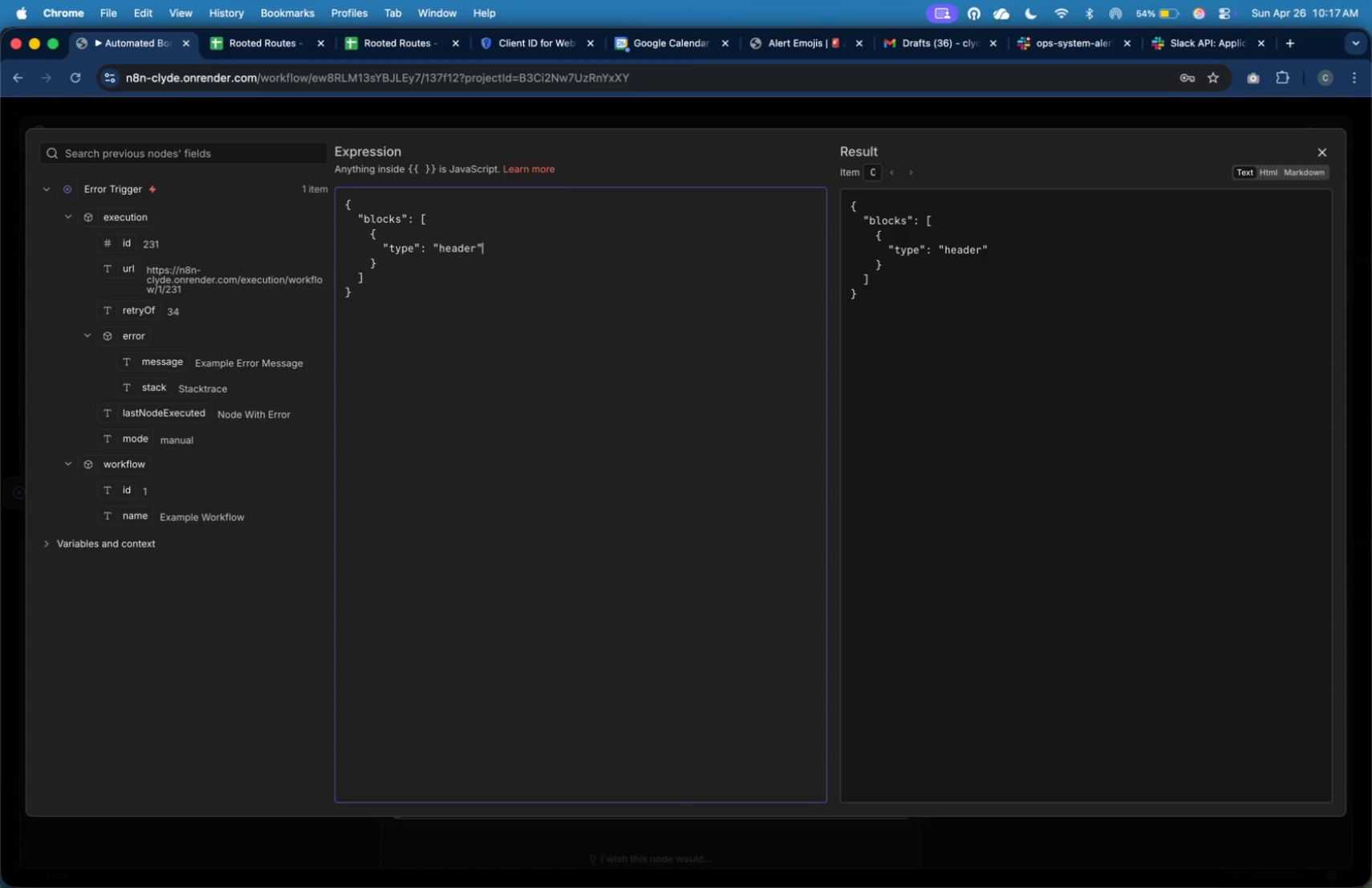 
key(Comma)
 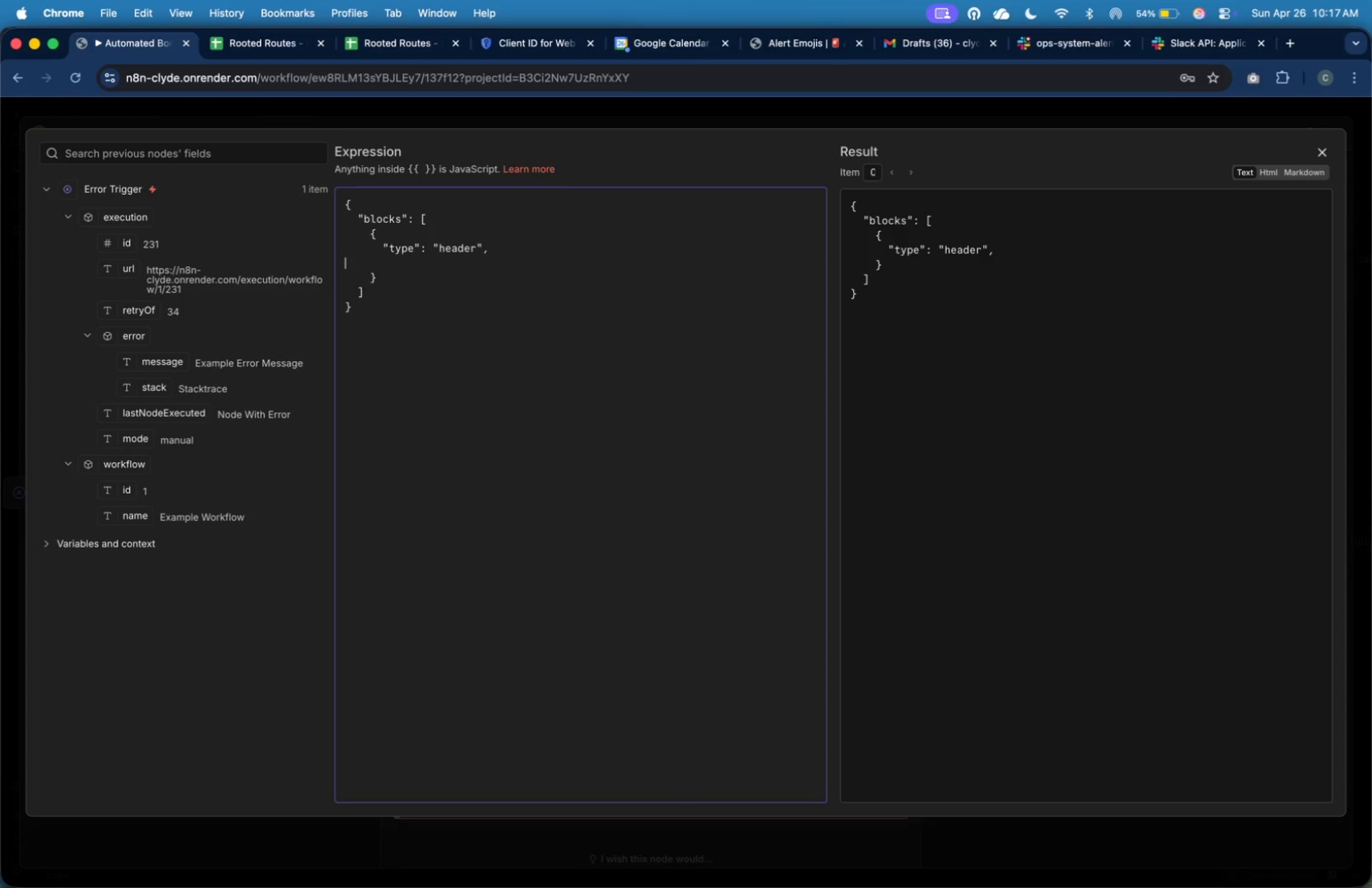 
key(Enter)
 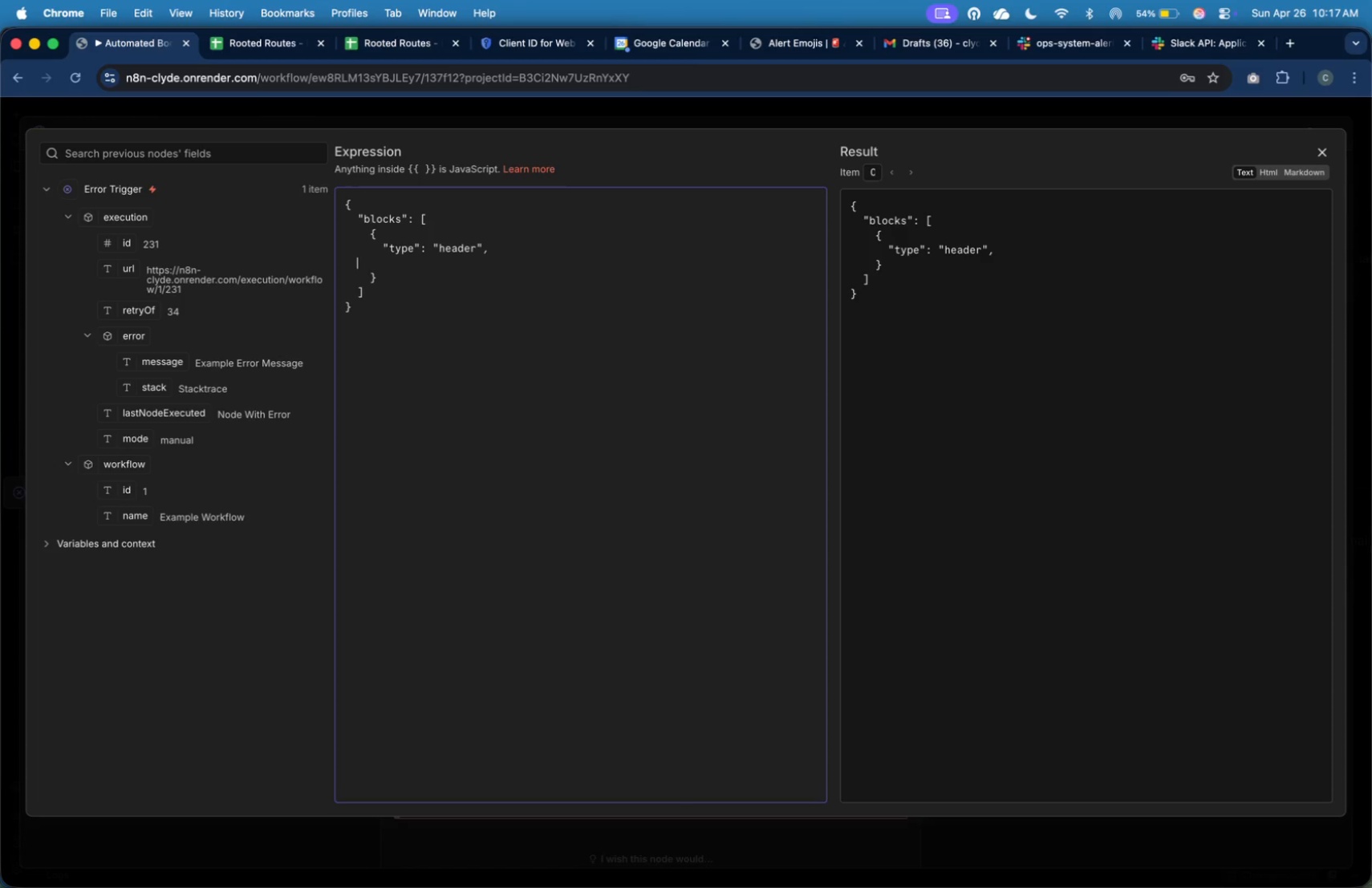 
key(Tab)
 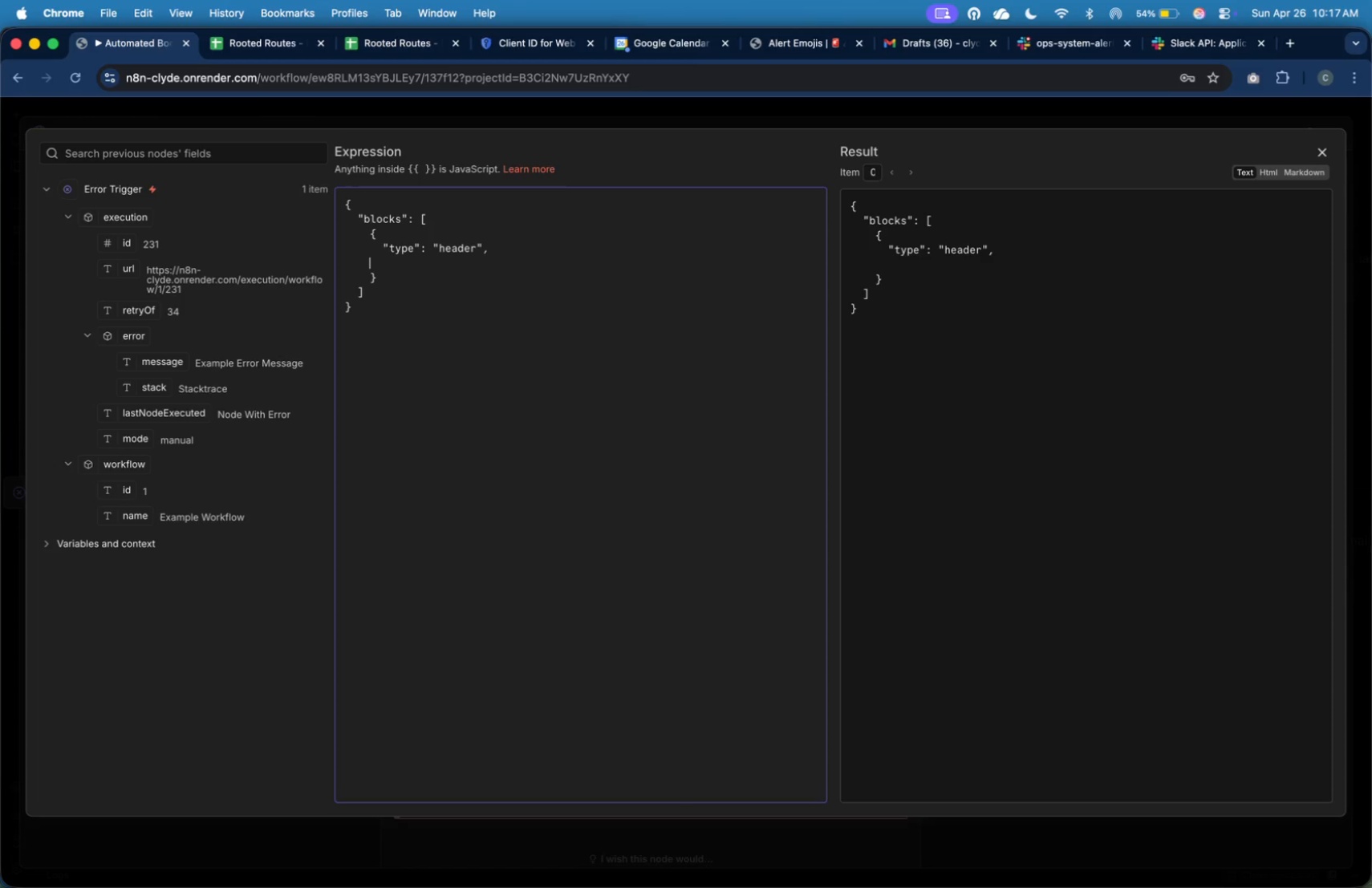 
key(Tab)
 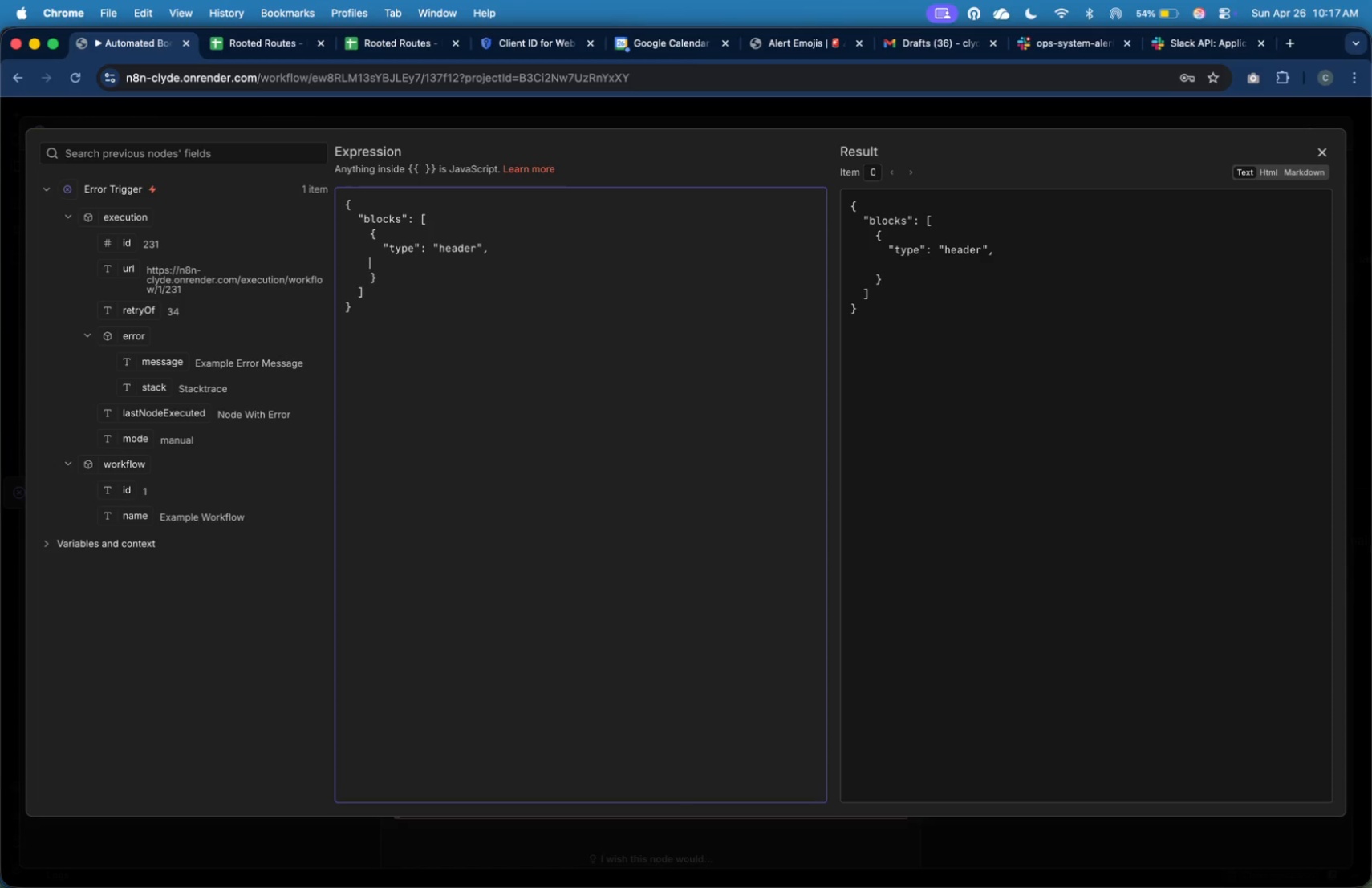 
key(Tab)
 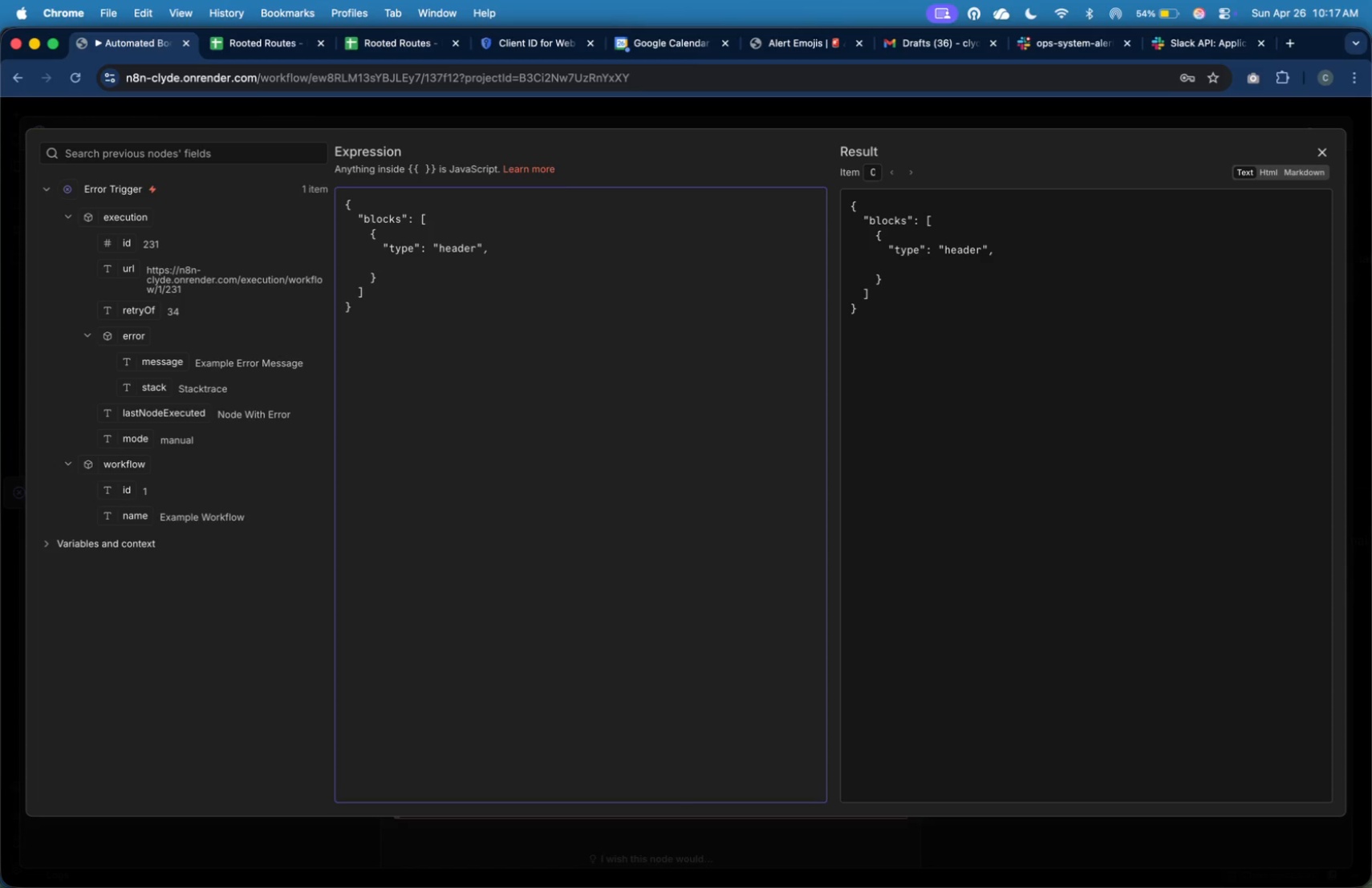 
key(Shift+Quote)
 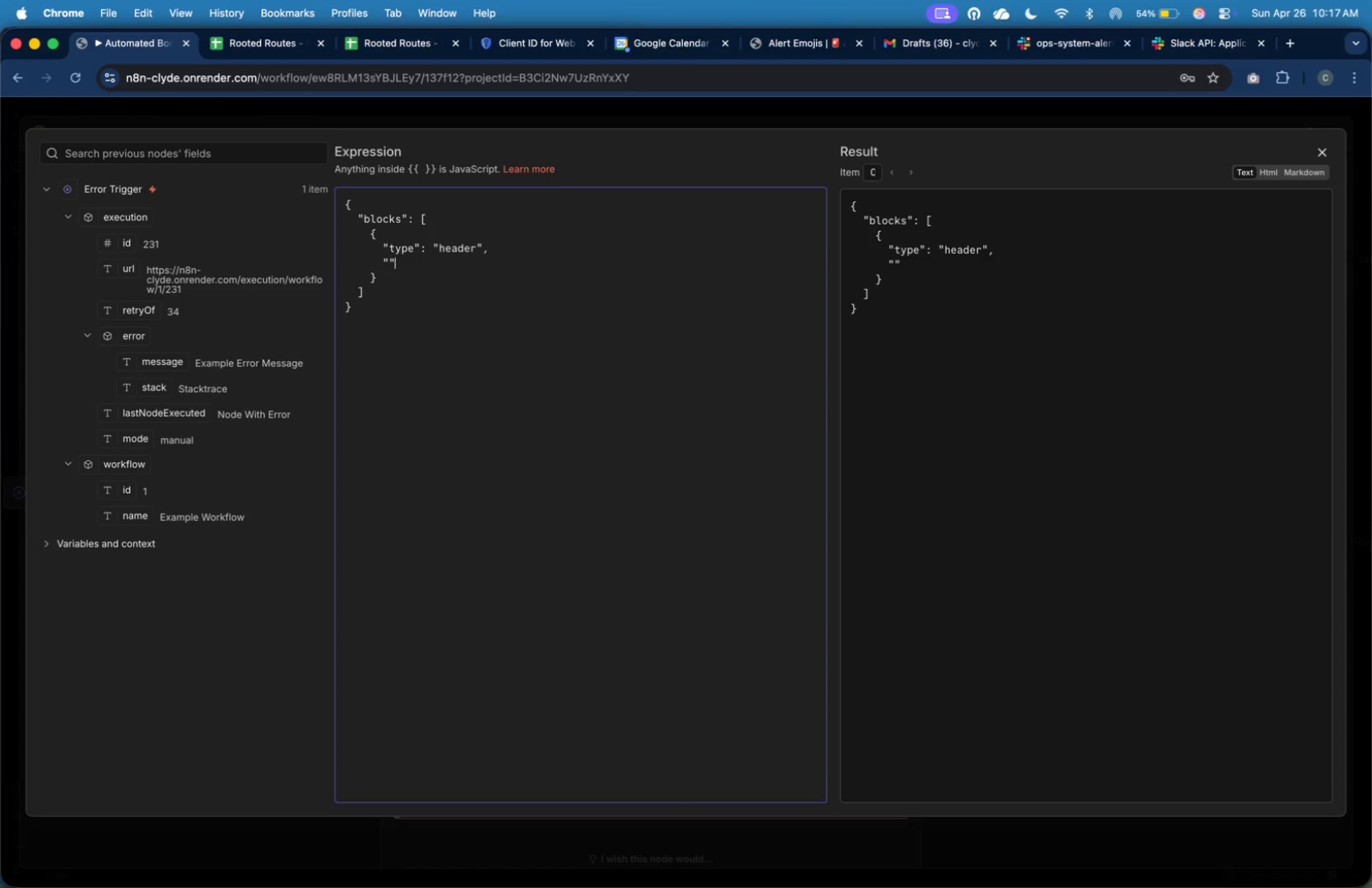 
key(Shift+Quote)
 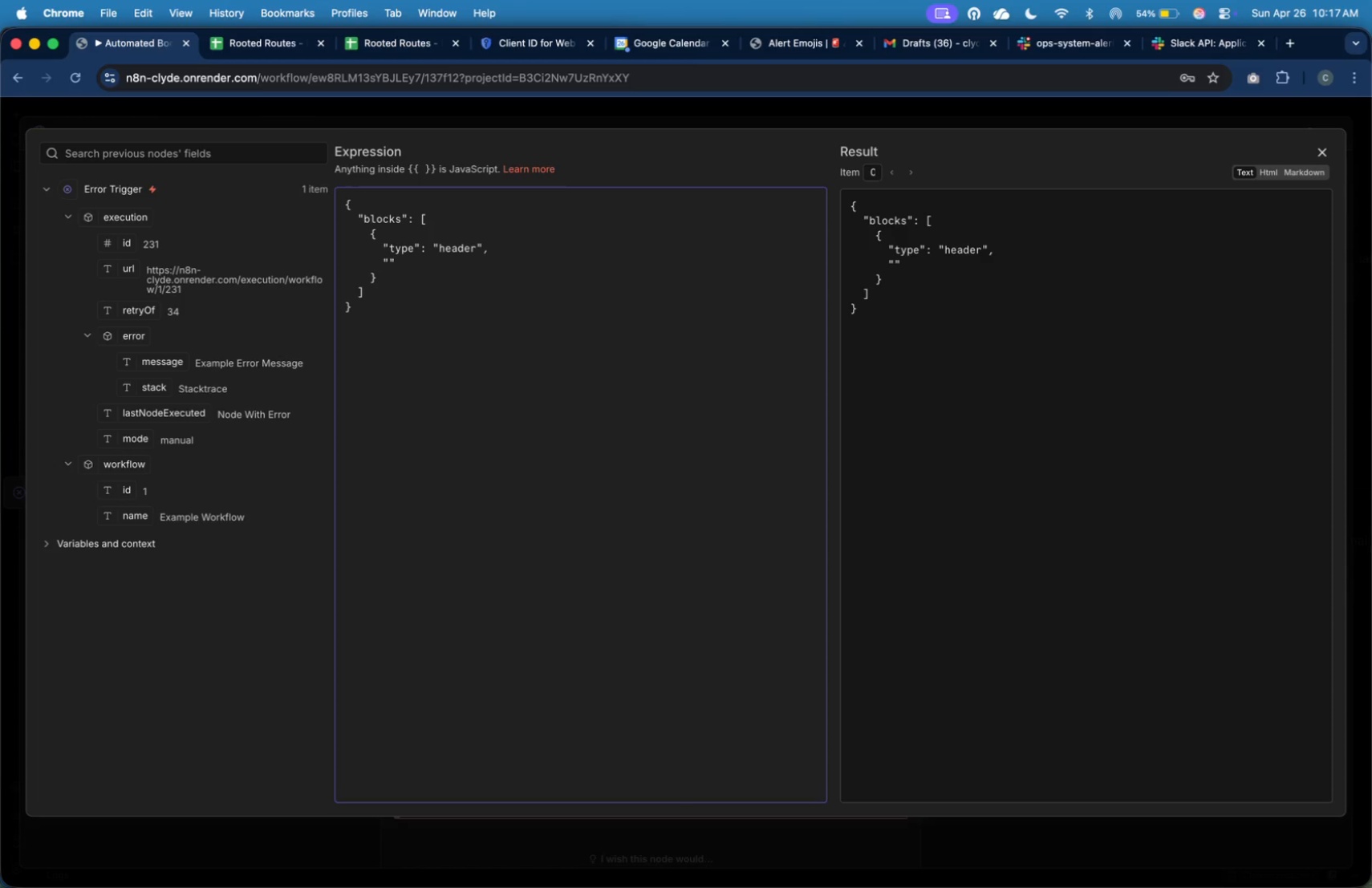 
key(ArrowLeft)
 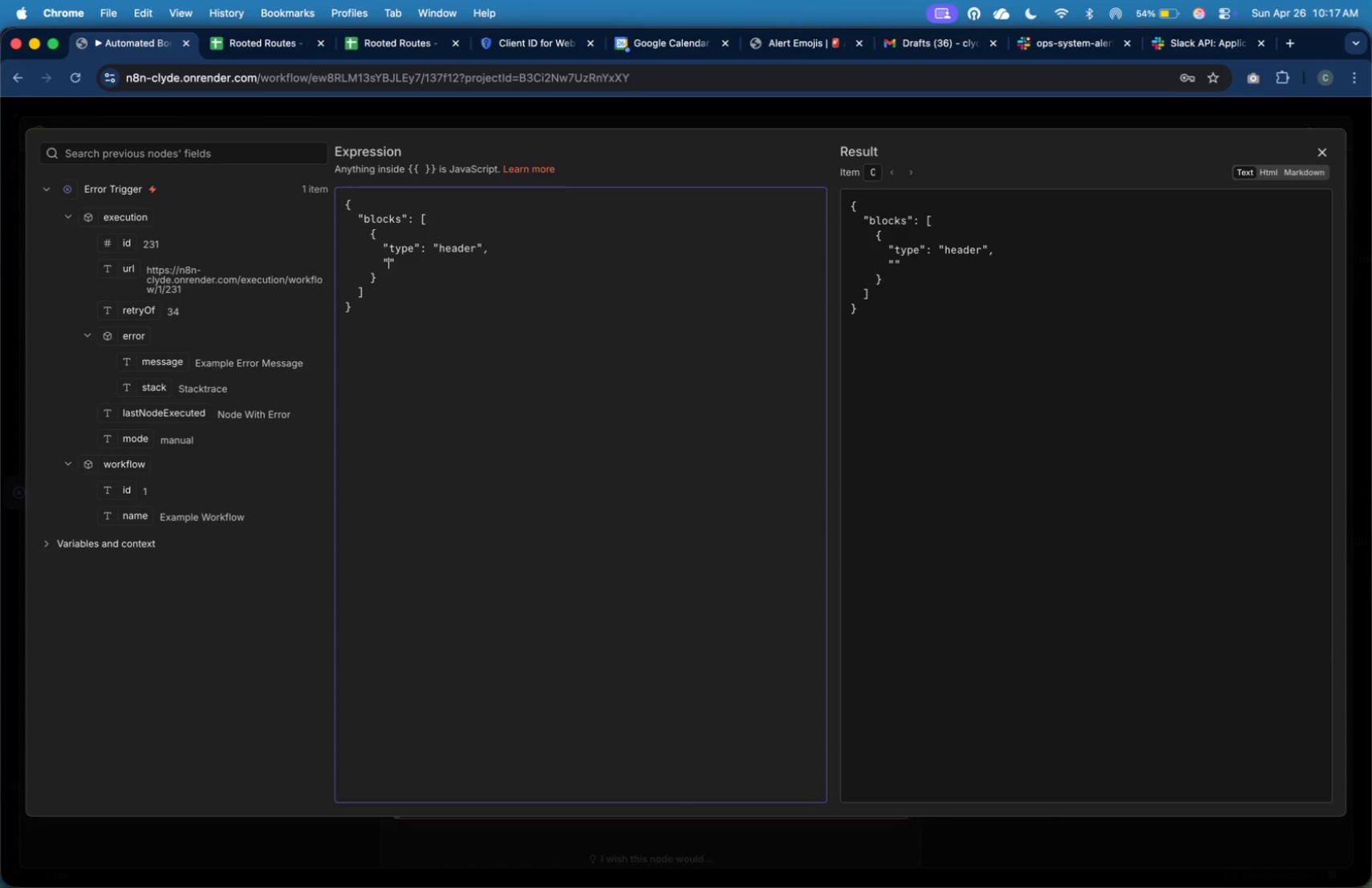 
type(text)
 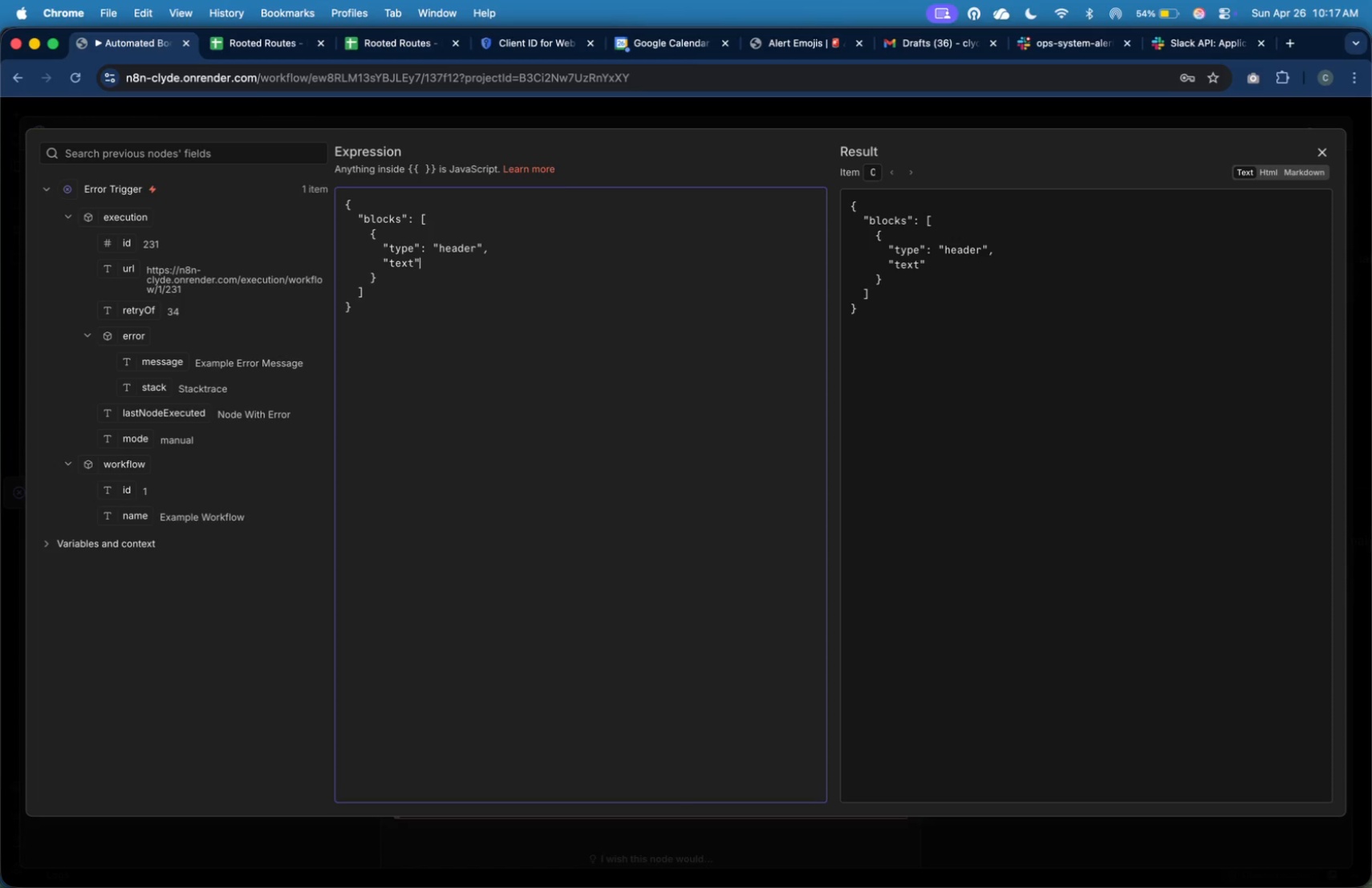 
key(ArrowRight)
 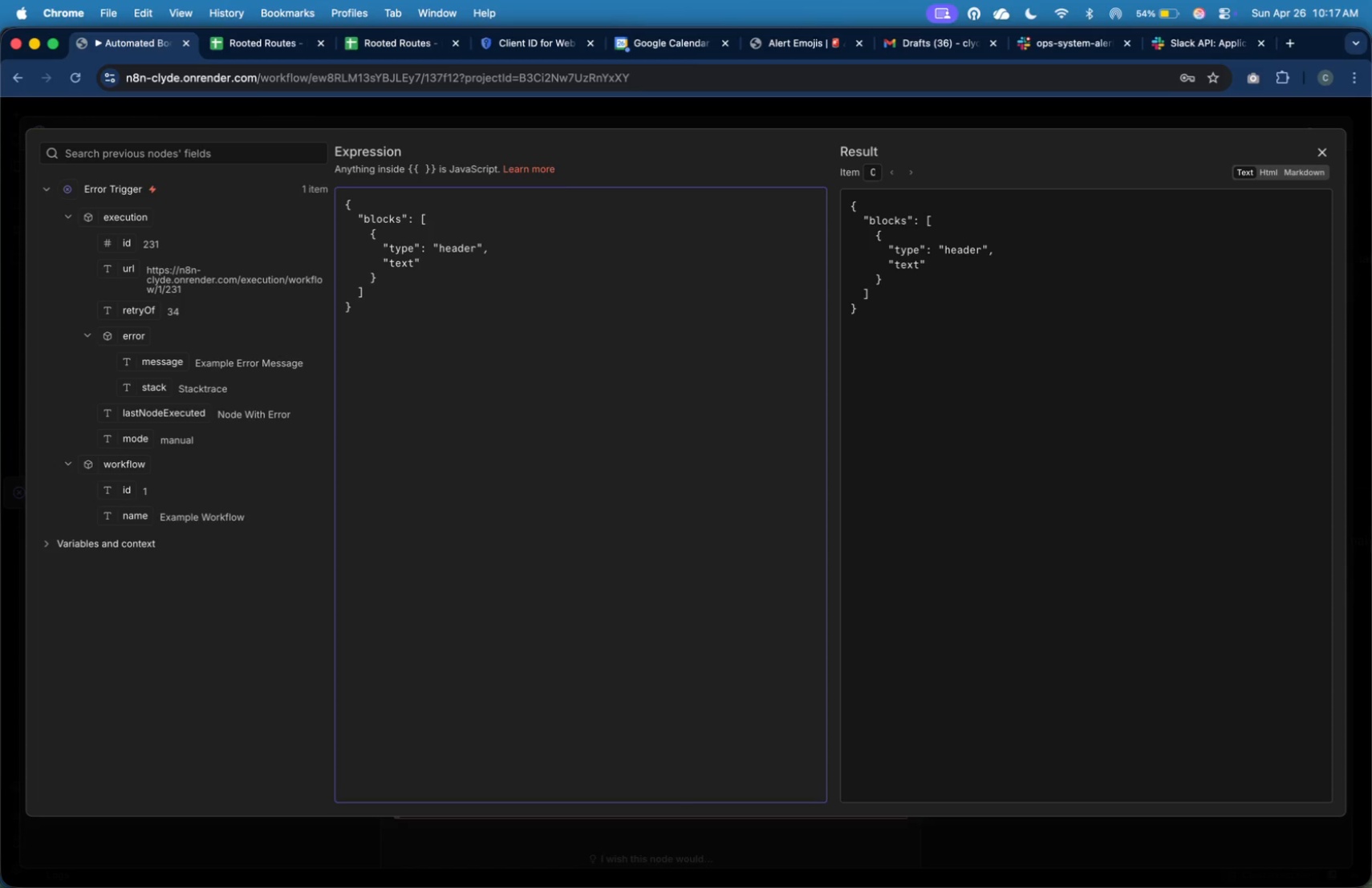 
key(Shift+Semicolon)
 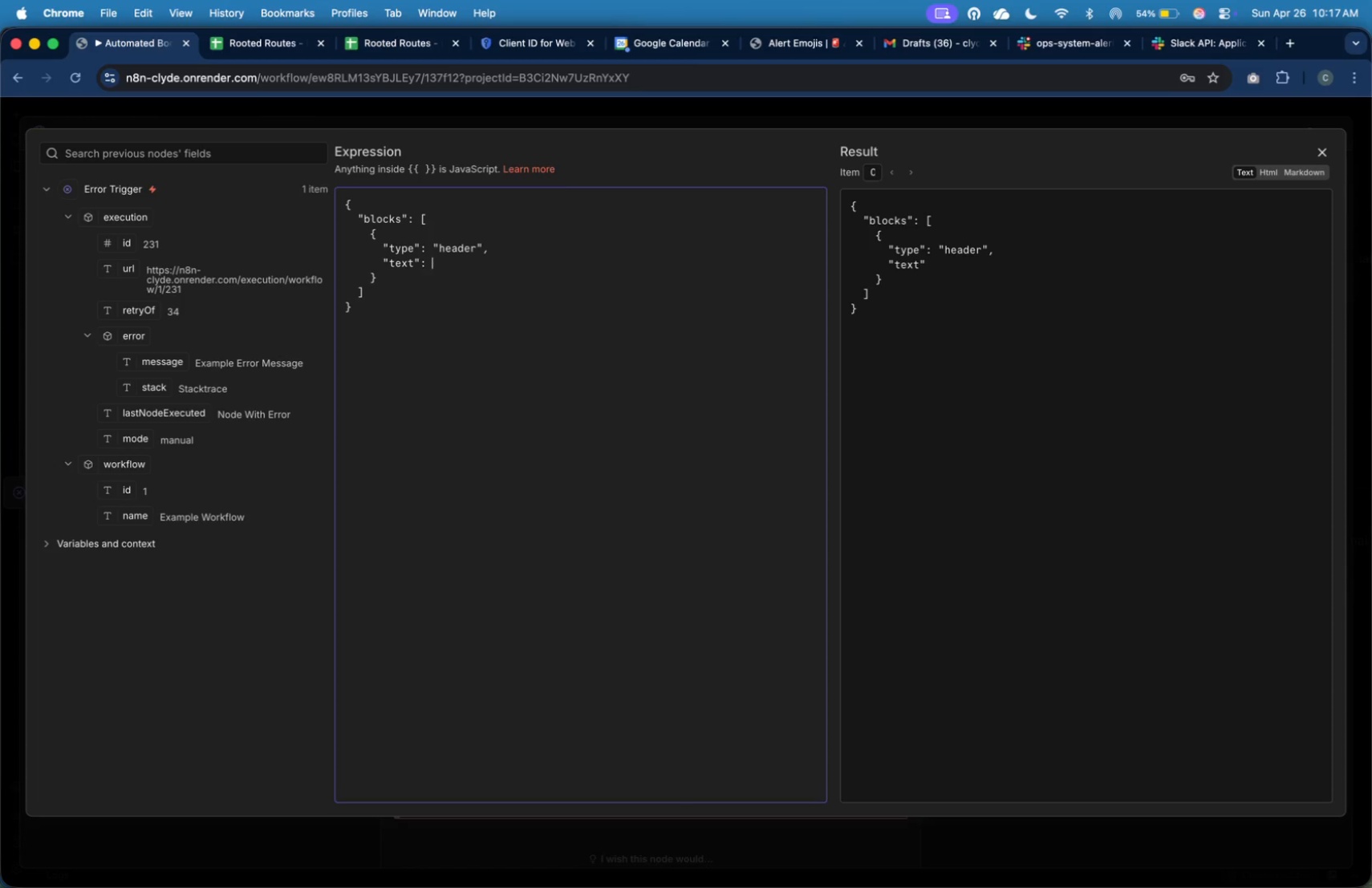 
key(Shift+Space)
 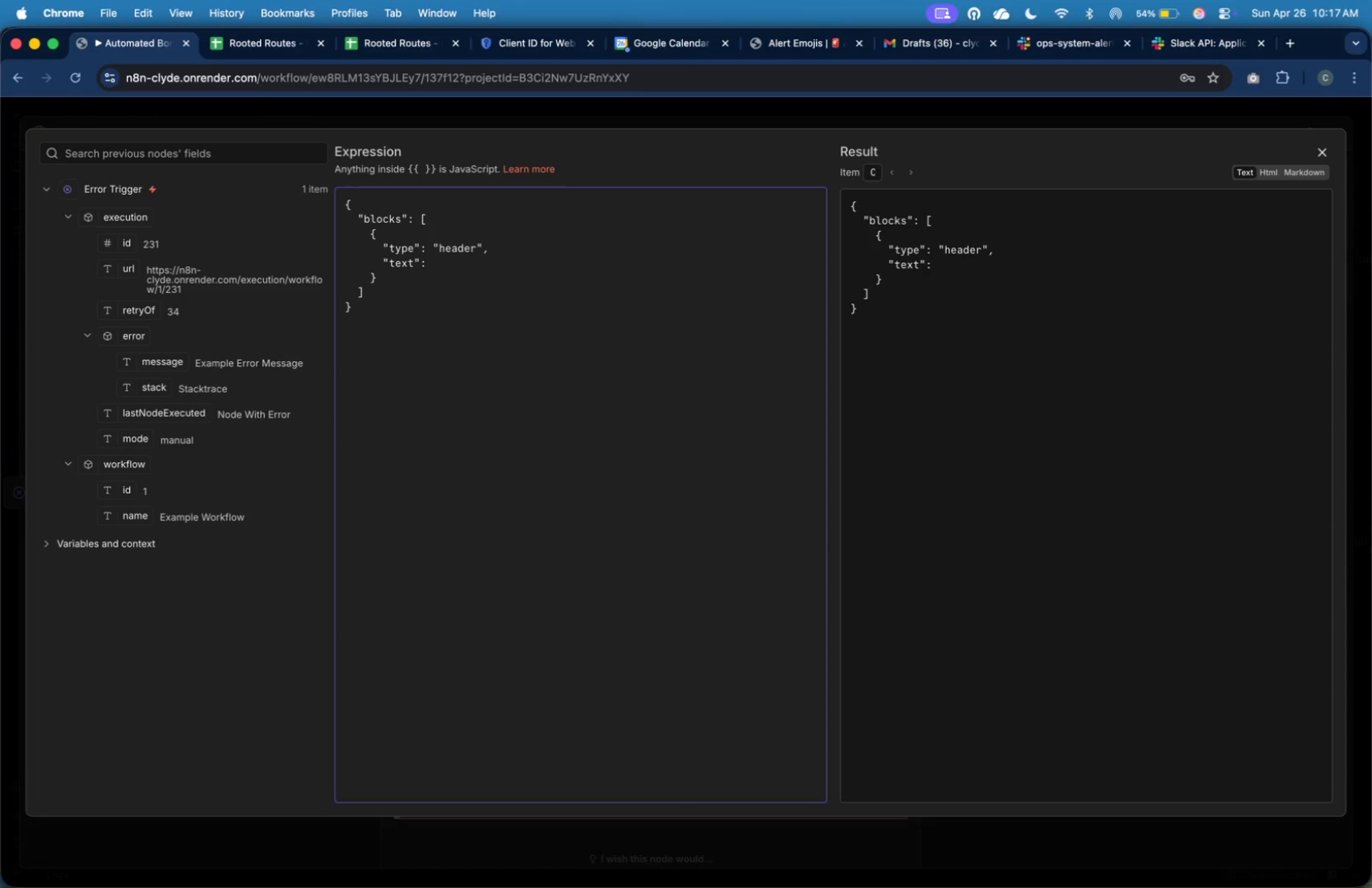 
key(Shift+BracketLeft)
 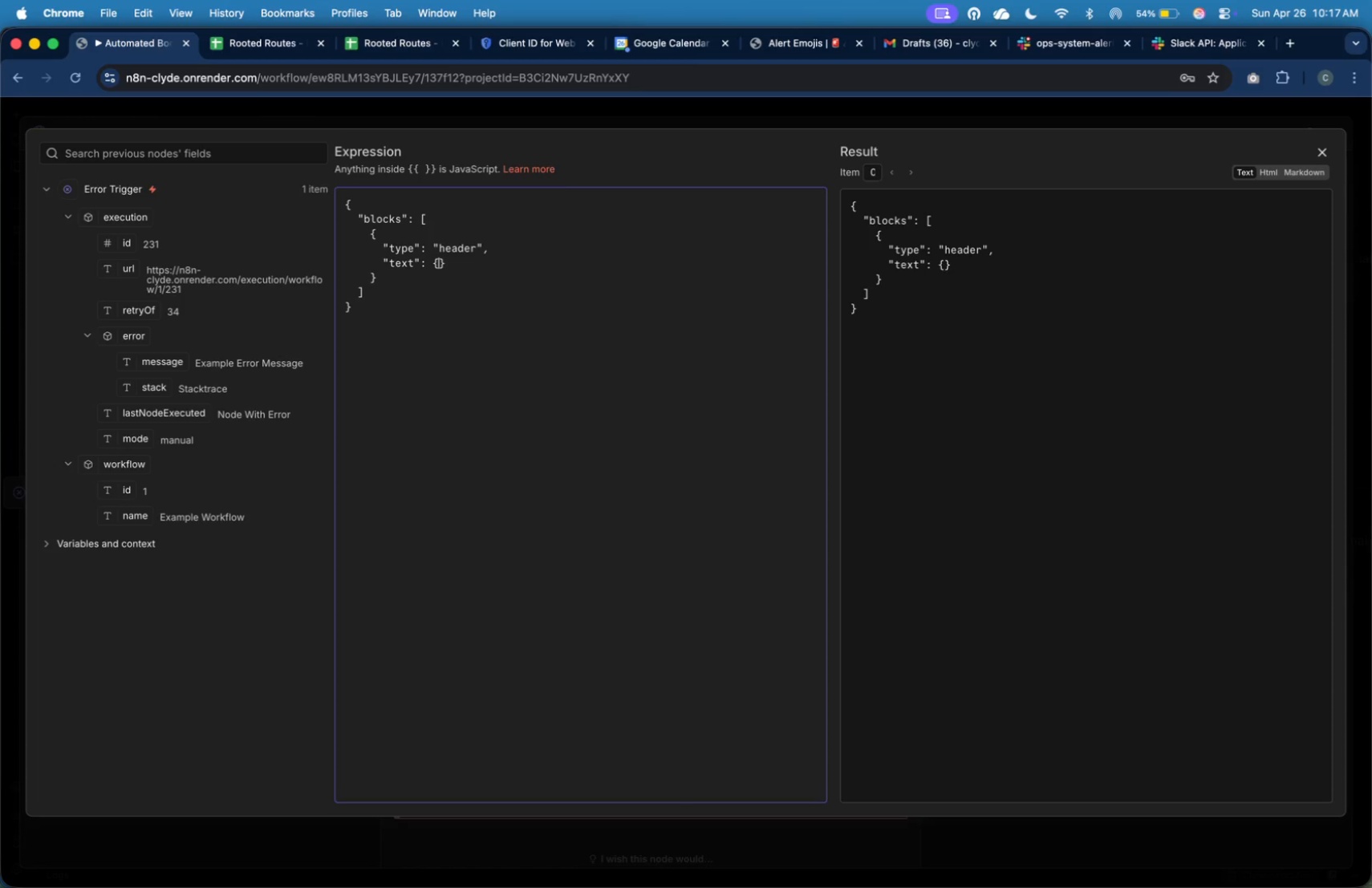 
key(Shift+ShiftRight)
 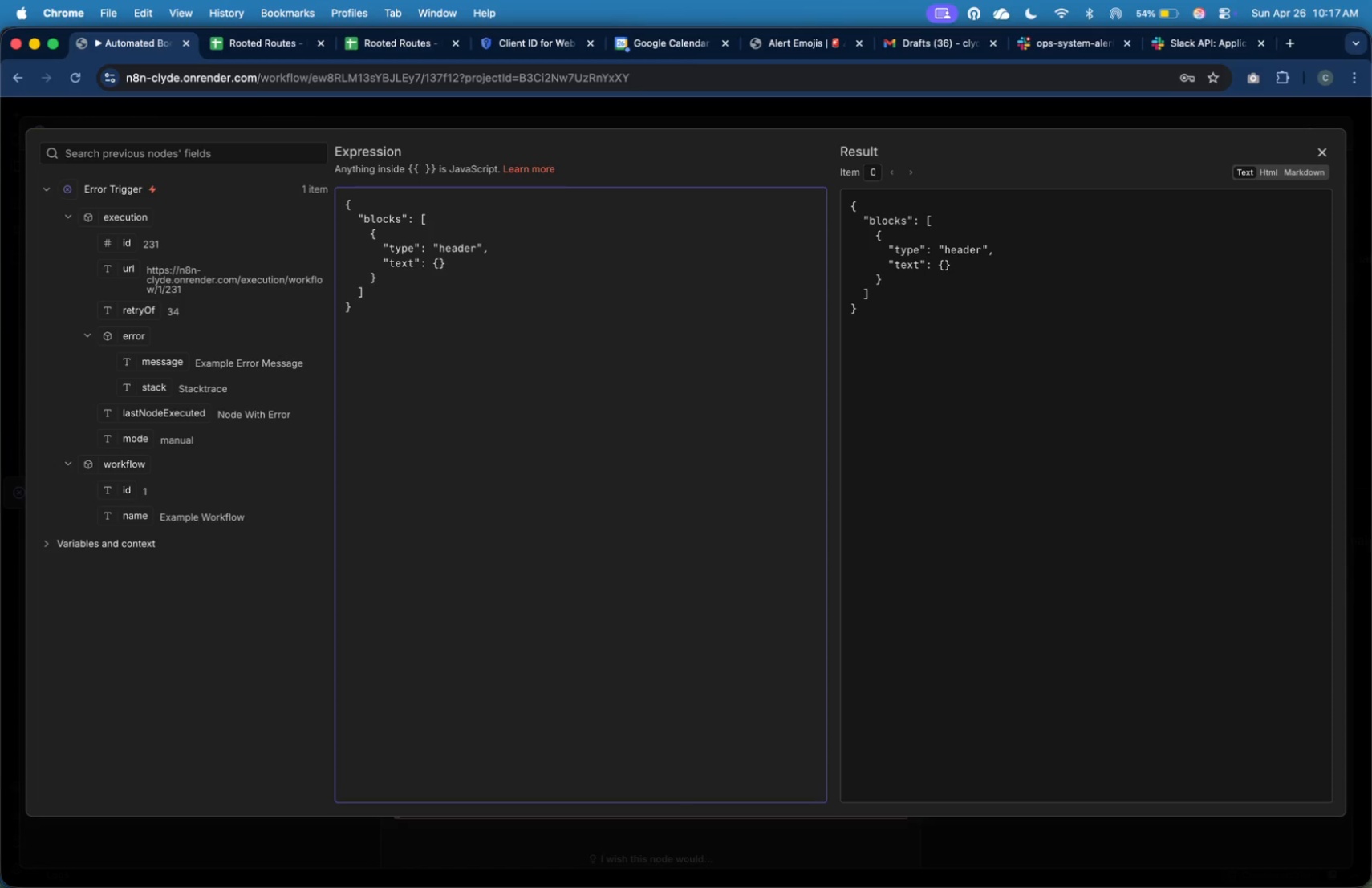 
key(Tab)
 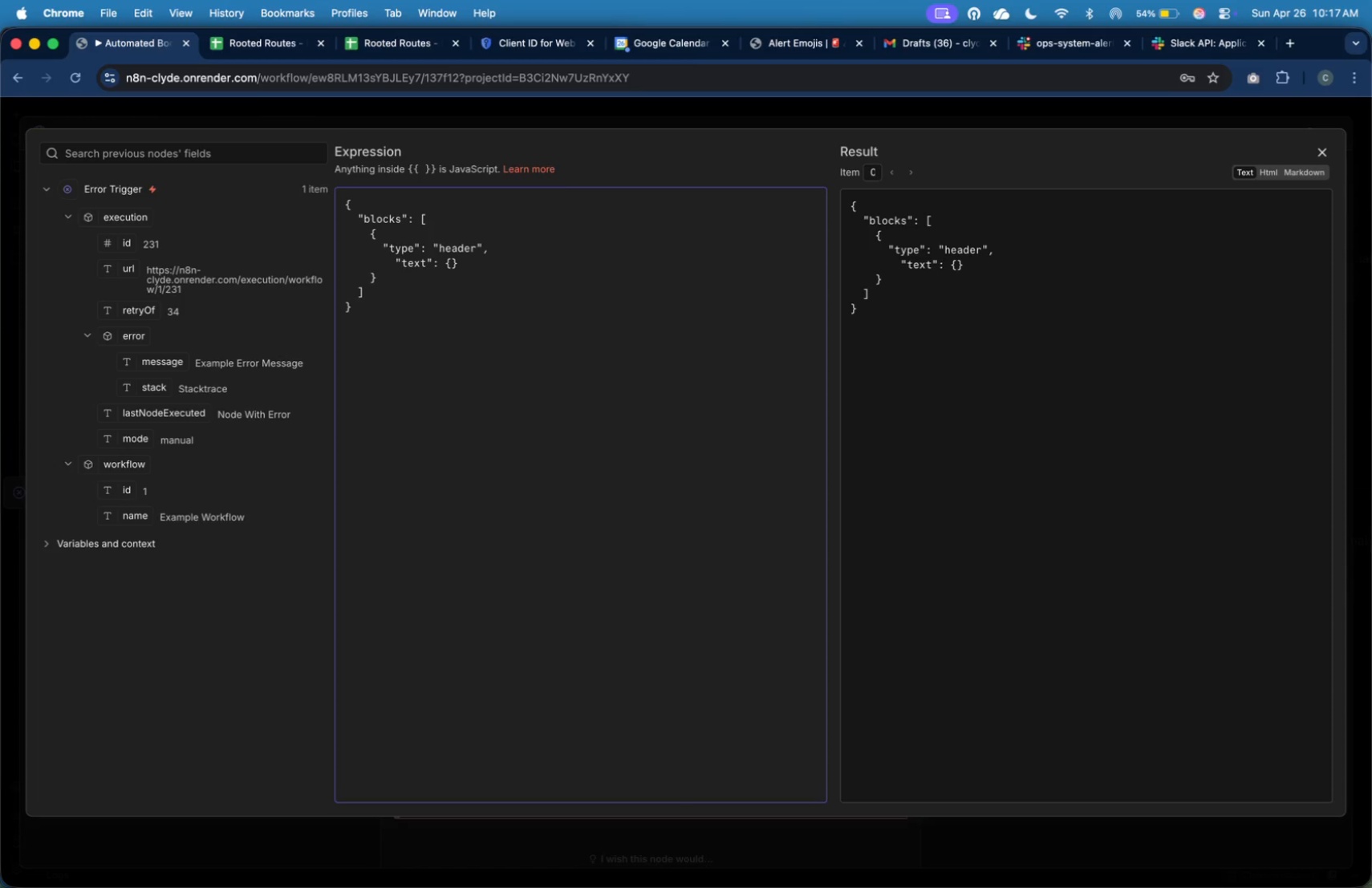 
key(Meta+Z)
 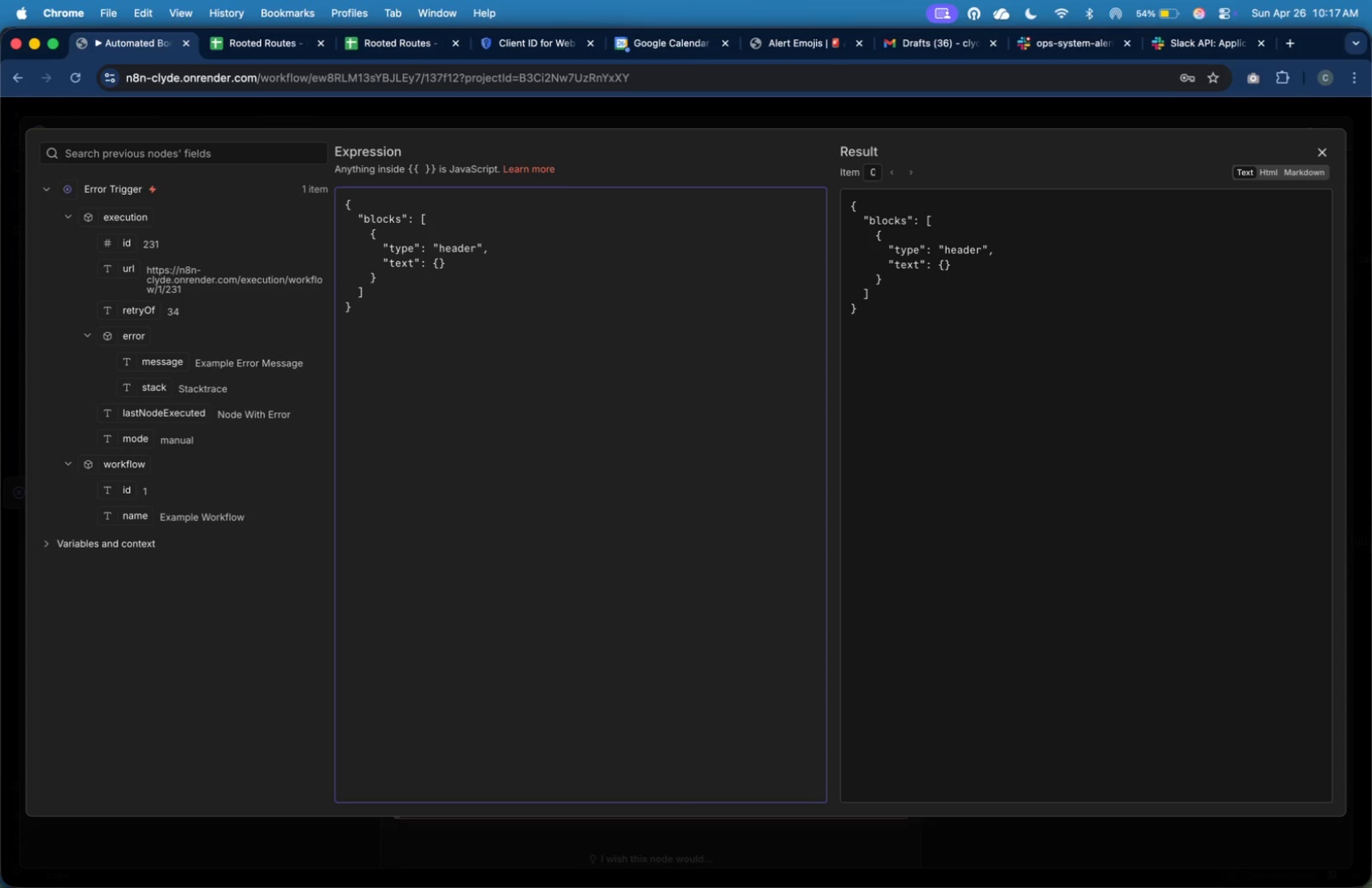 
key(Enter)
 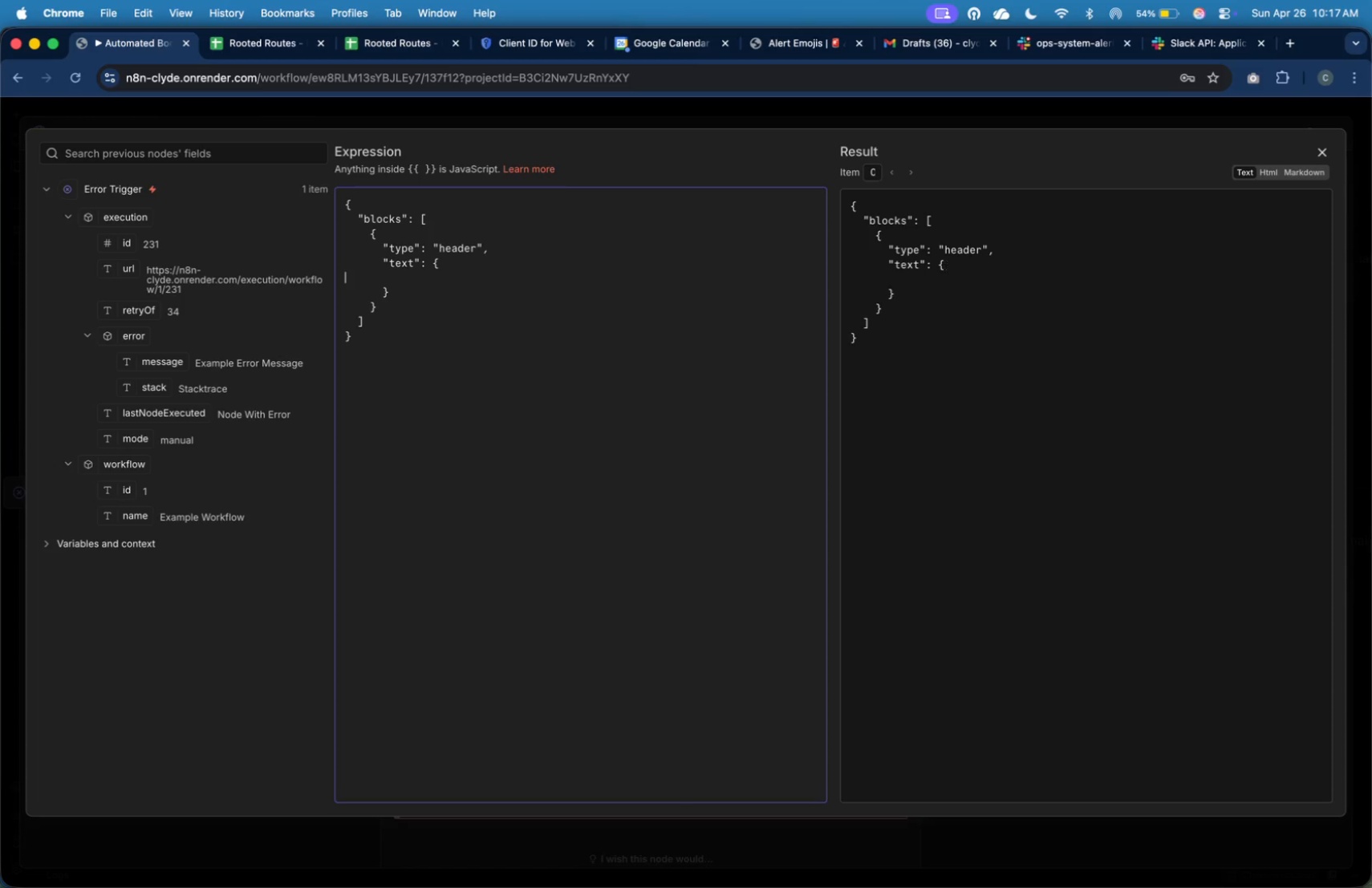 
key(Tab)
key(Tab)
key(Tab)
key(Tab)
type("type)
 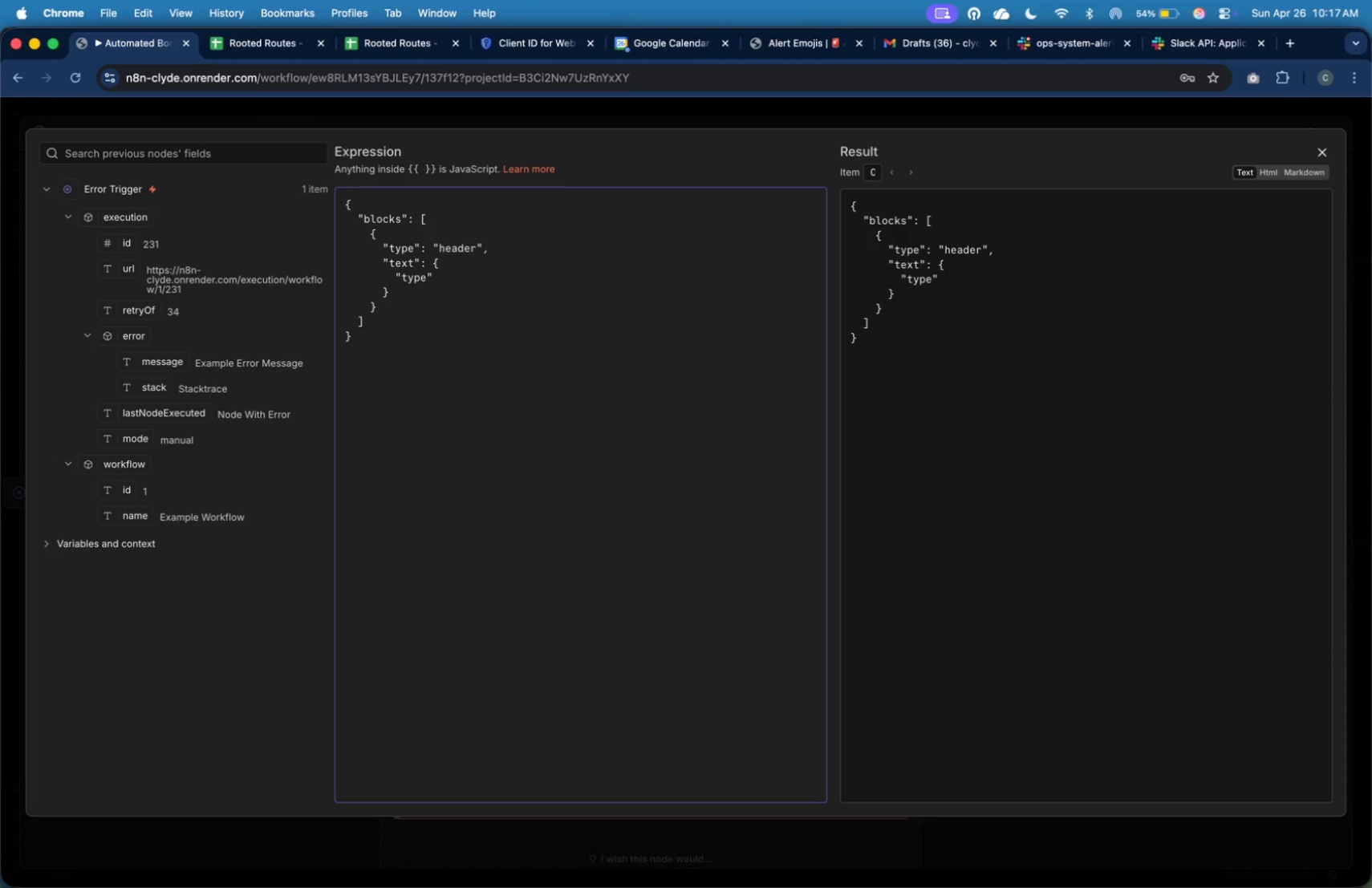 
key(ArrowRight)
 